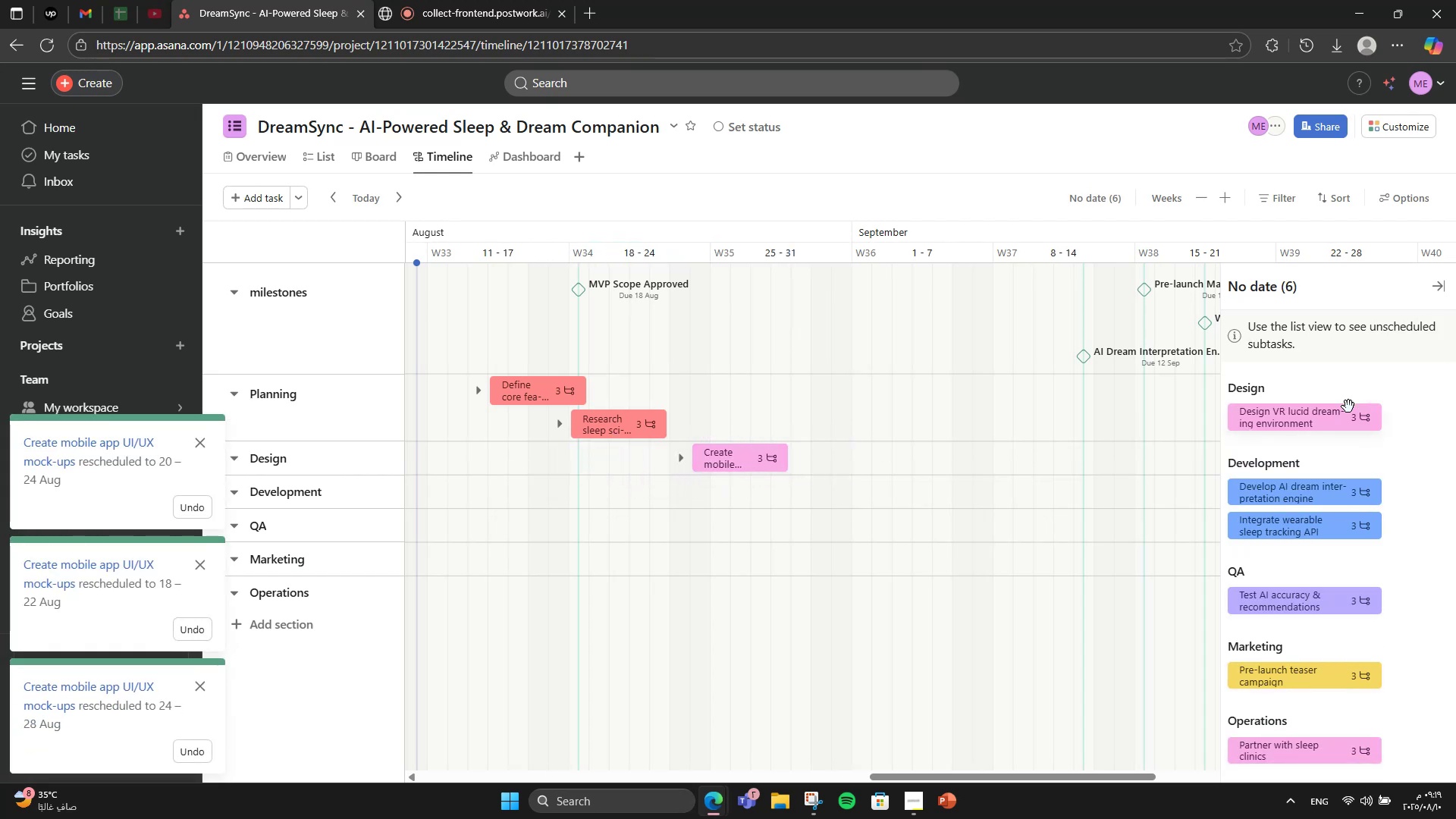 
left_click_drag(start_coordinate=[1292, 422], to_coordinate=[769, 472])
 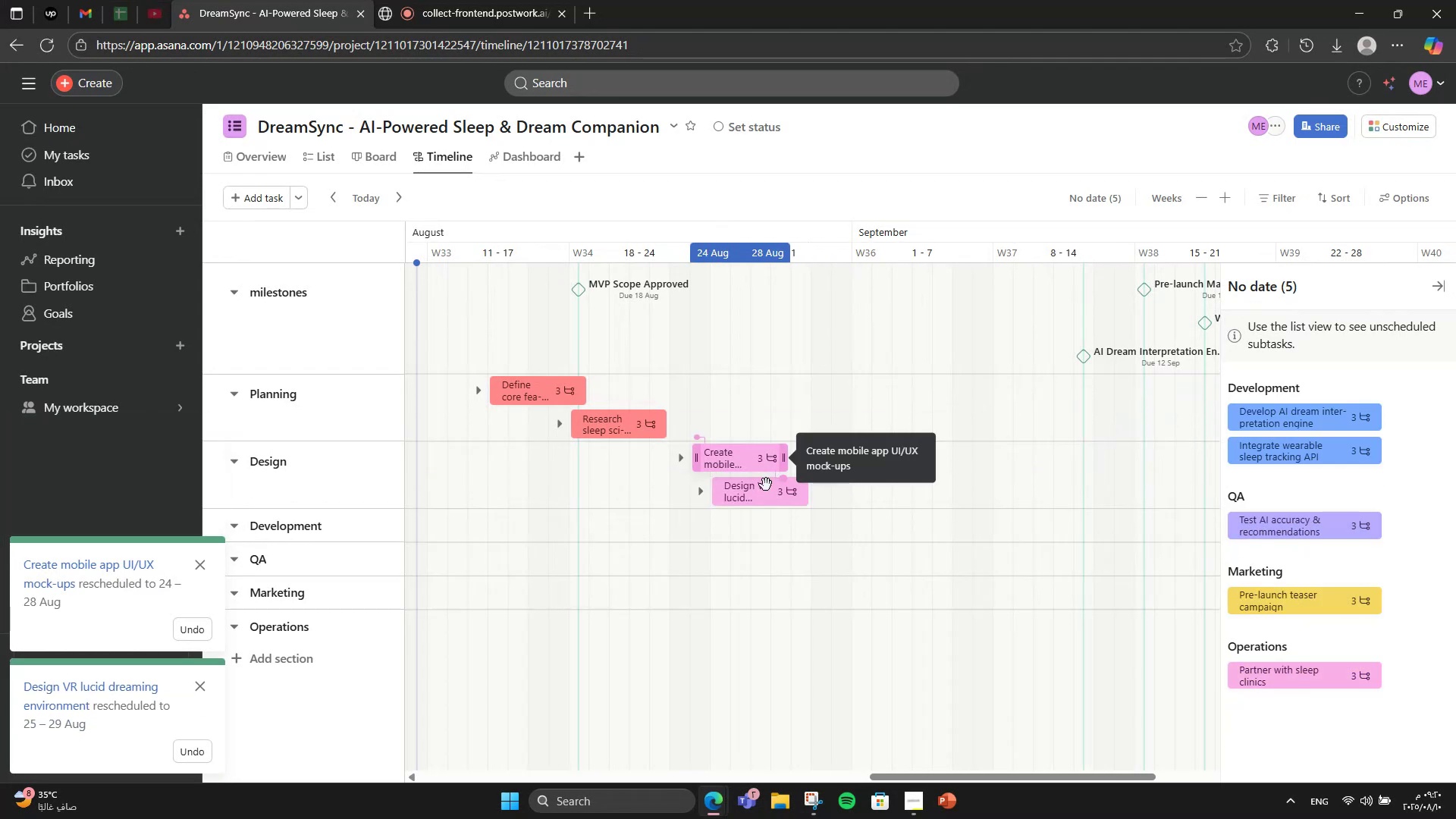 
left_click_drag(start_coordinate=[765, 492], to_coordinate=[868, 487])
 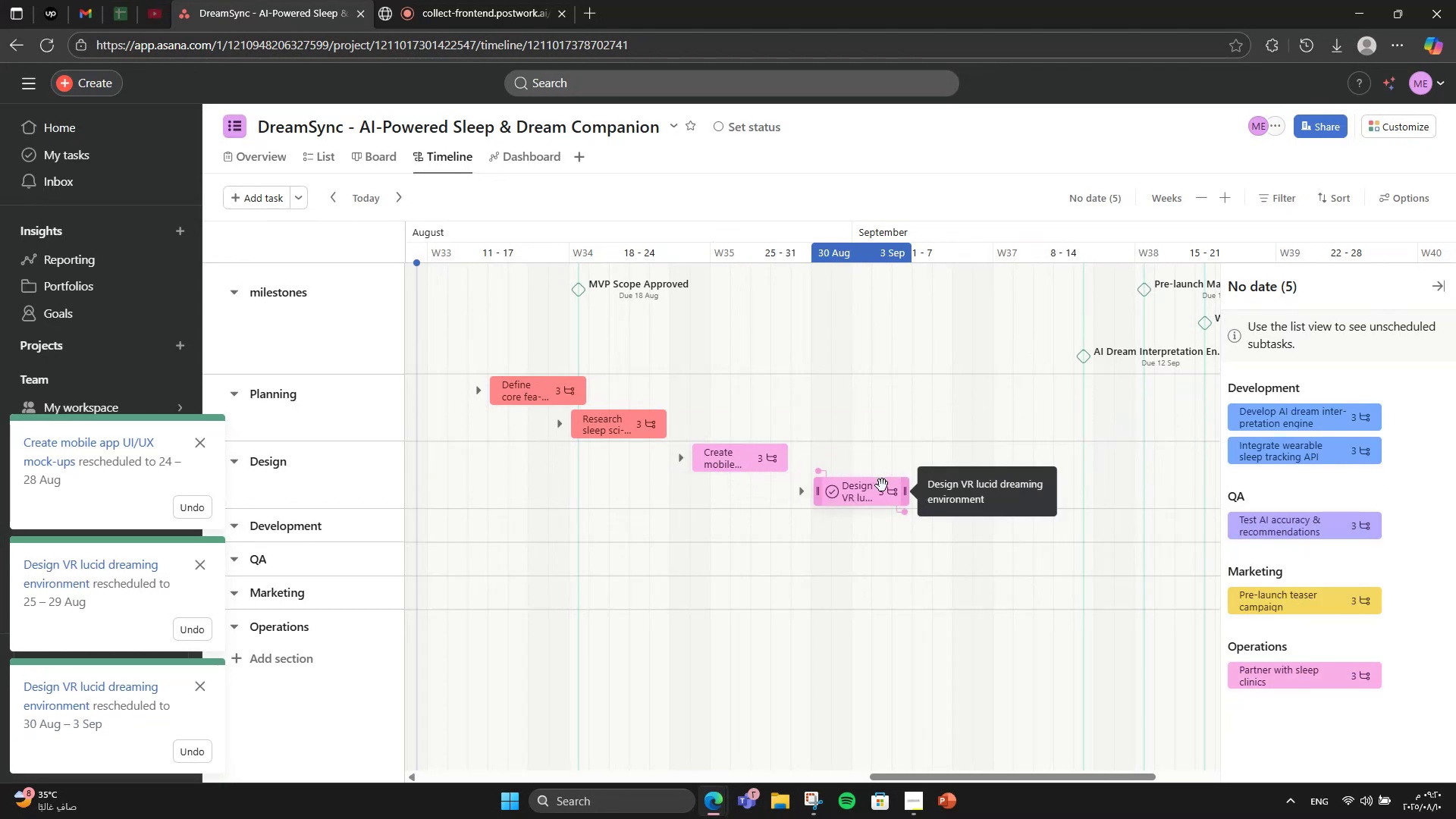 
scroll: coordinate [882, 485], scroll_direction: down, amount: 2.0
 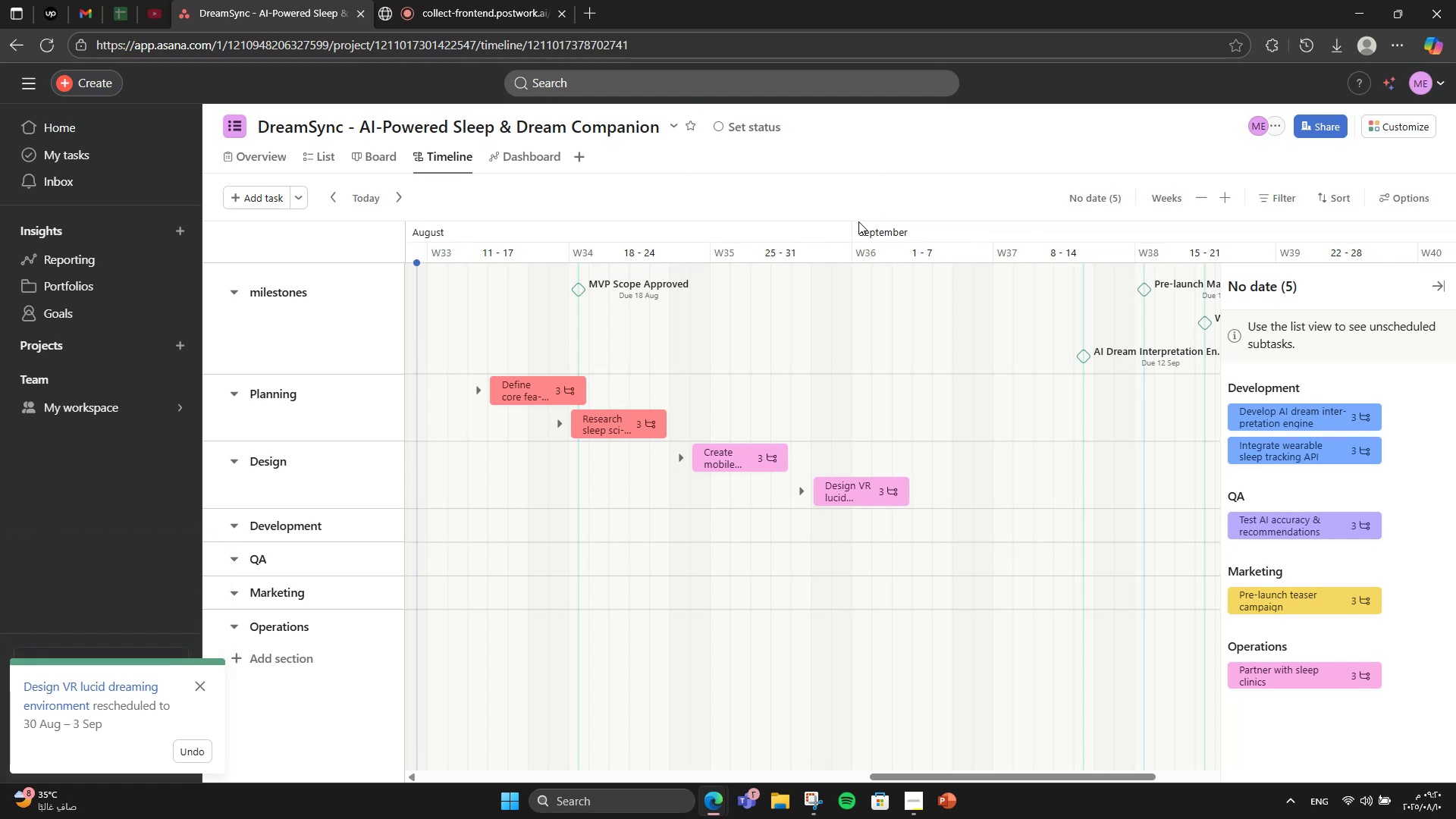 
wait(6.59)
 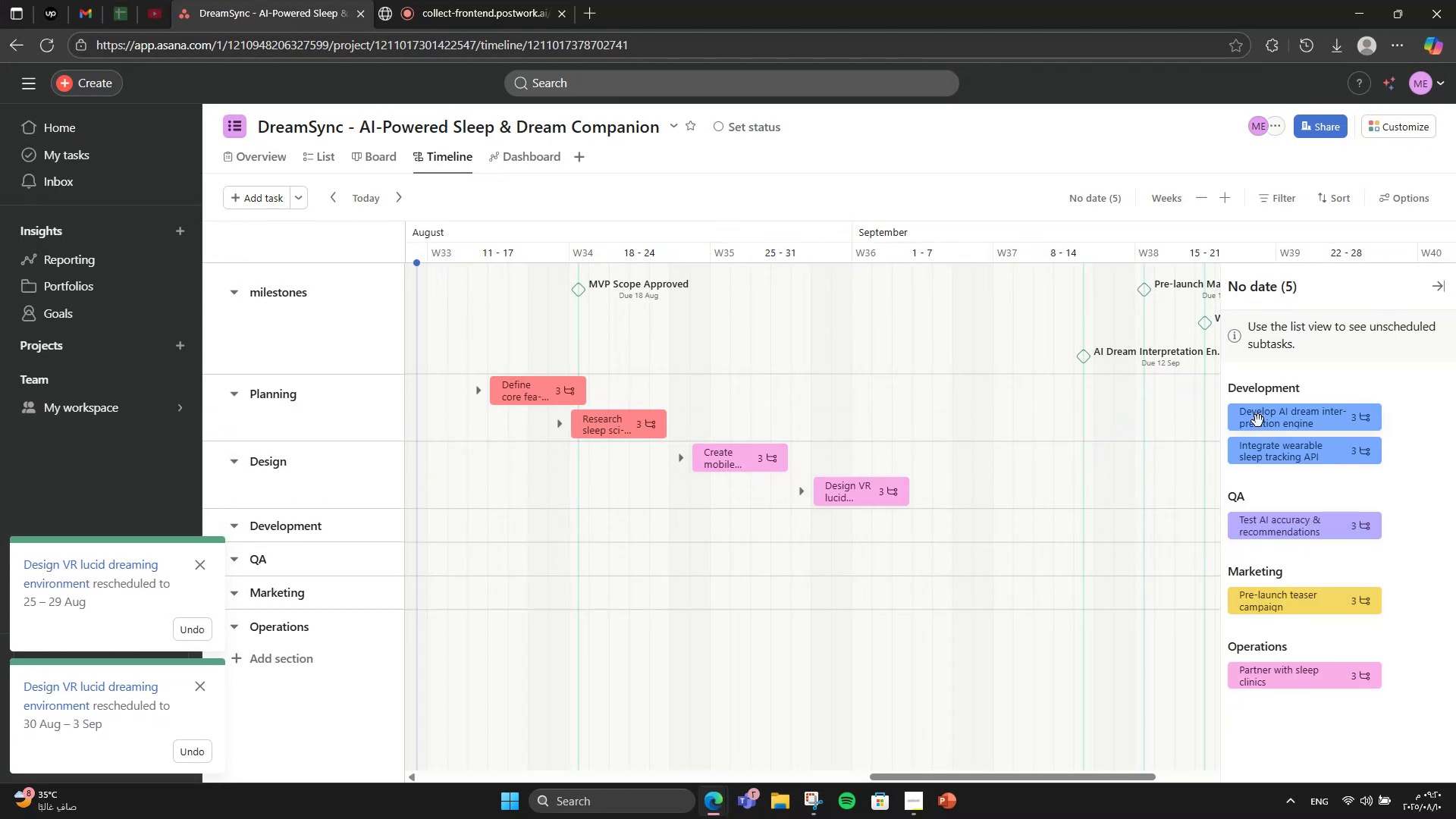 
left_click_drag(start_coordinate=[1320, 410], to_coordinate=[1040, 513])
 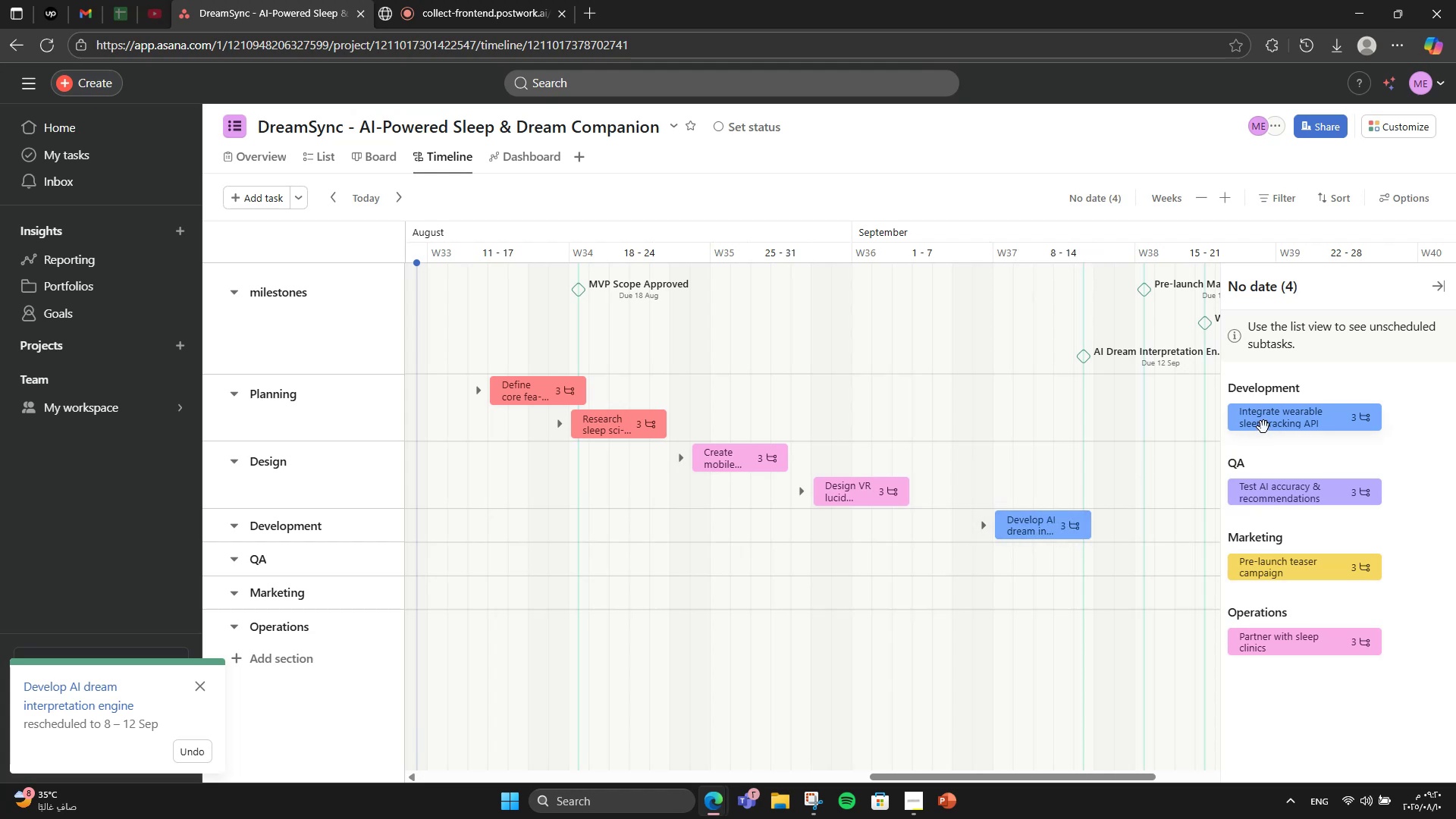 
left_click_drag(start_coordinate=[1089, 771], to_coordinate=[1200, 767])
 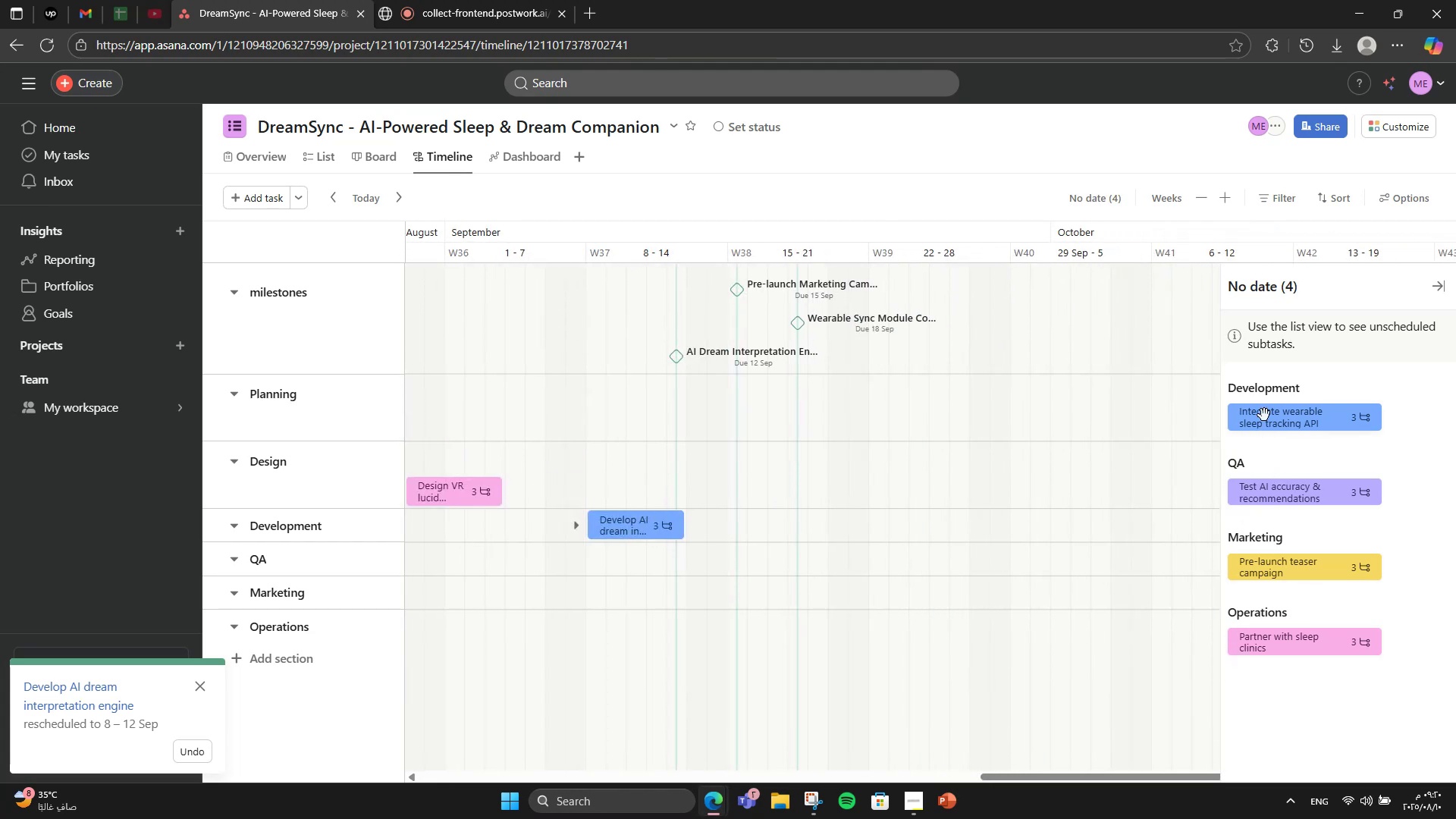 
left_click_drag(start_coordinate=[1264, 415], to_coordinate=[750, 534])
 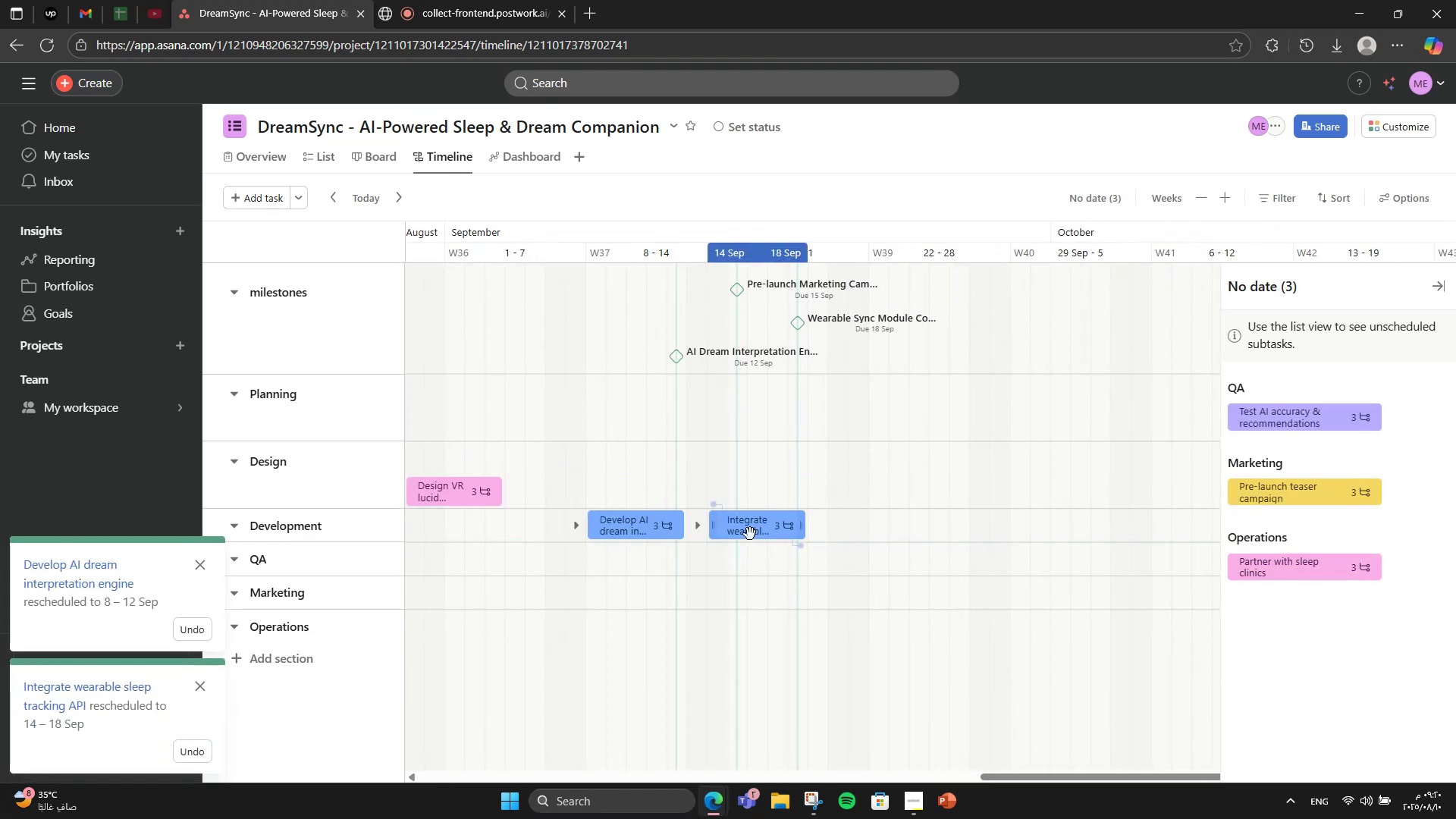 
left_click_drag(start_coordinate=[750, 534], to_coordinate=[754, 547])
 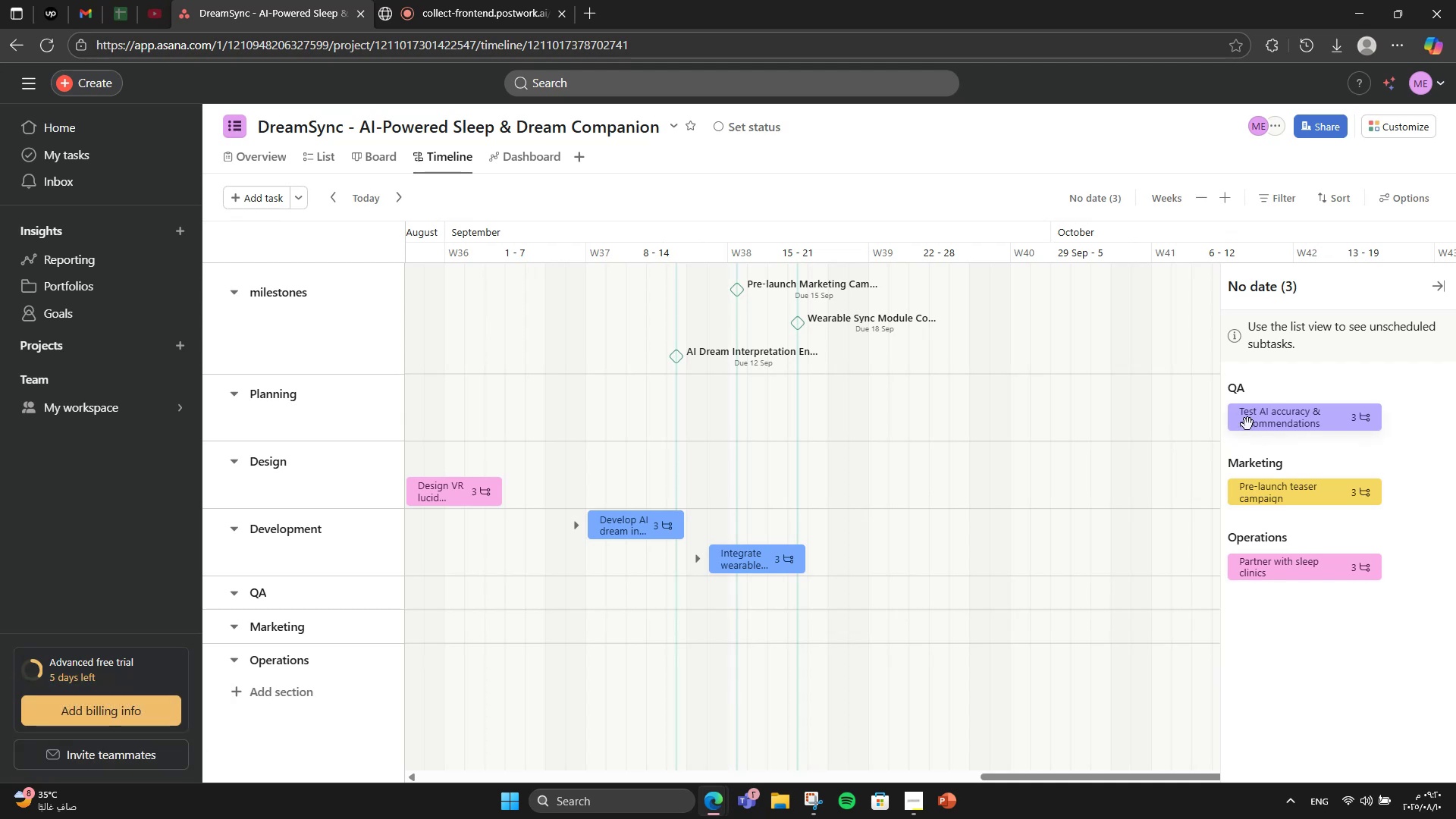 
wait(16.52)
 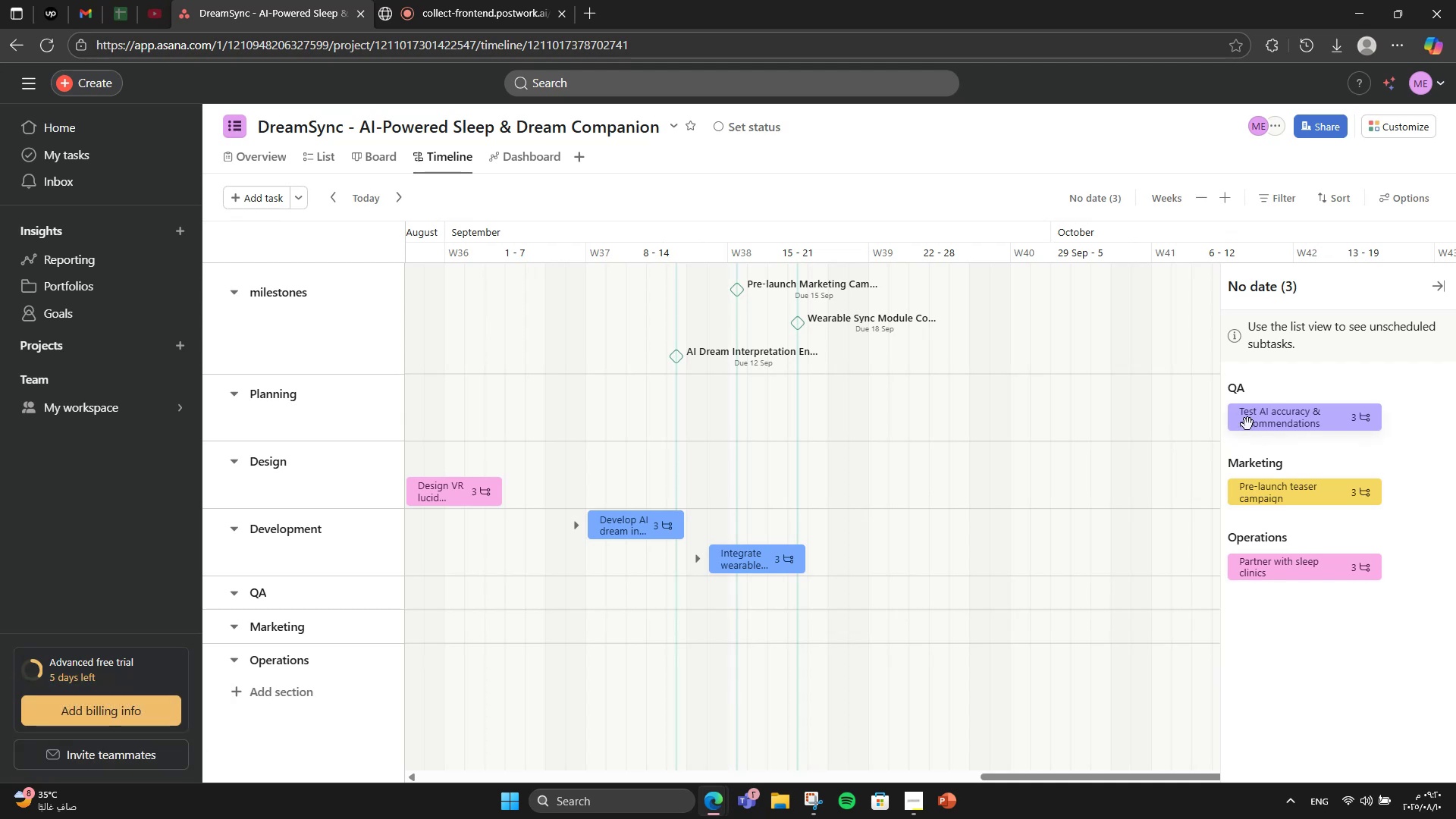 
left_click_drag(start_coordinate=[1260, 423], to_coordinate=[841, 581])
 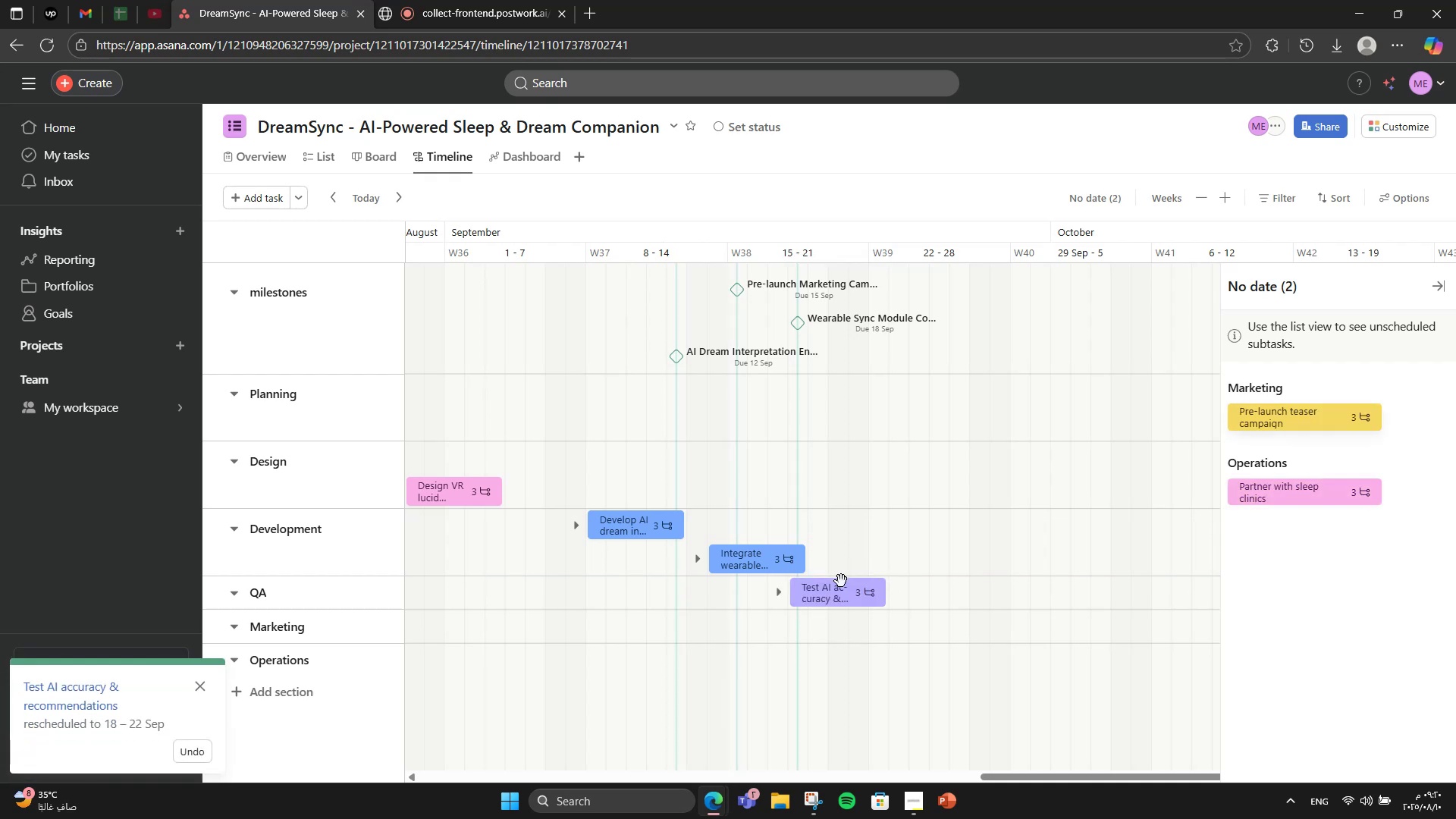 
scroll: coordinate [841, 581], scroll_direction: down, amount: 1.0
 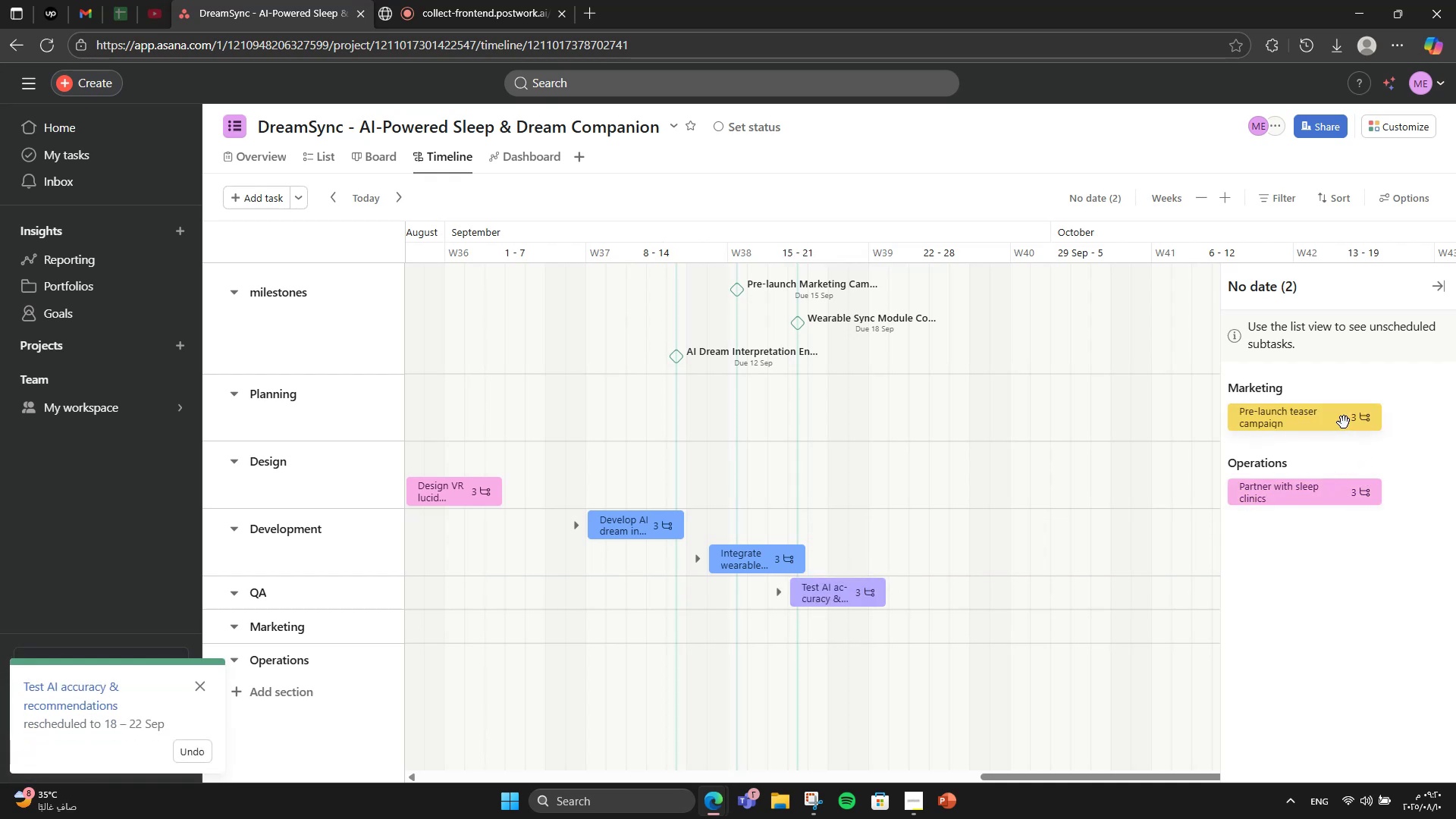 
left_click_drag(start_coordinate=[1344, 422], to_coordinate=[698, 635])
 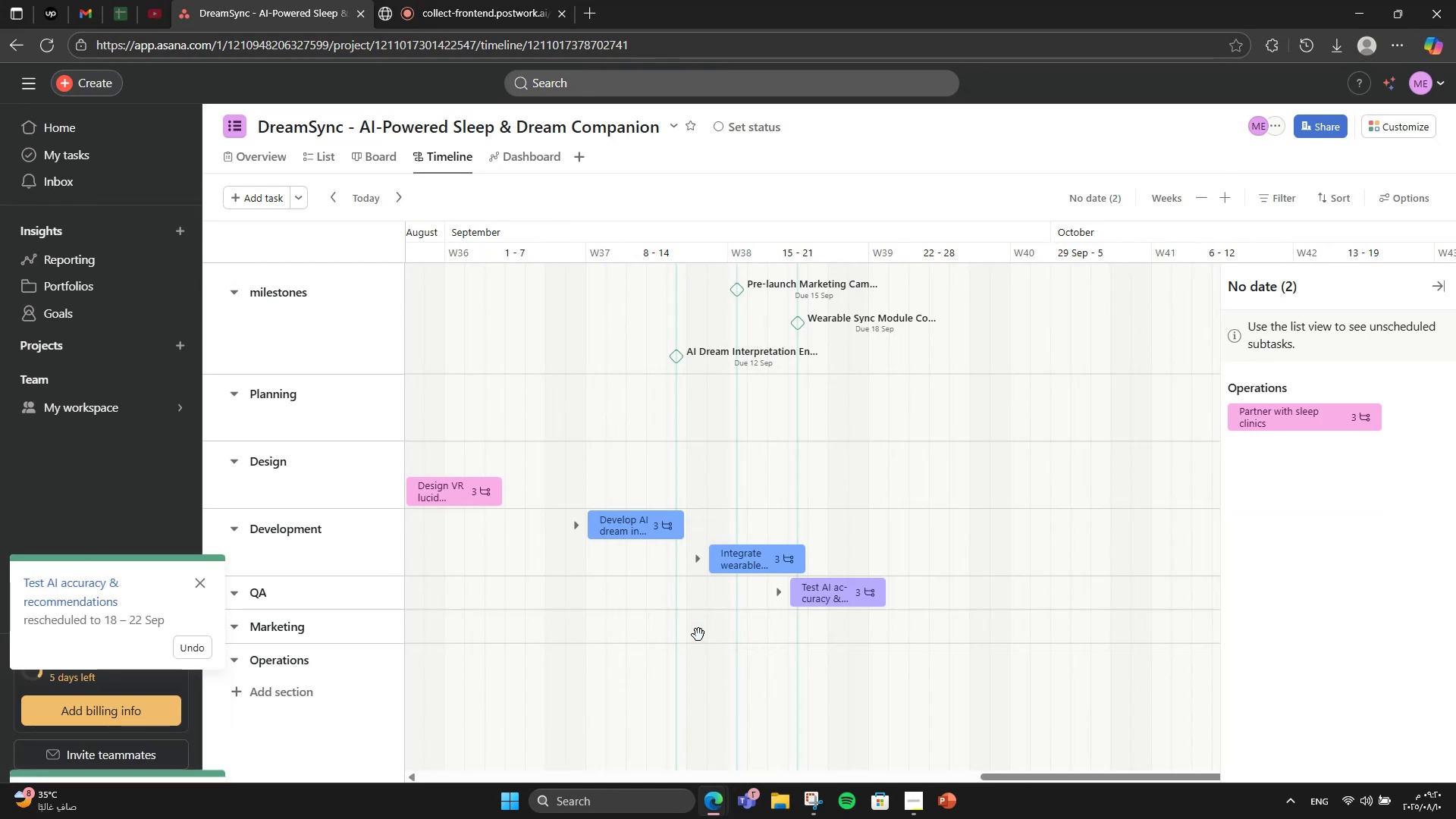 
left_click([698, 635])
 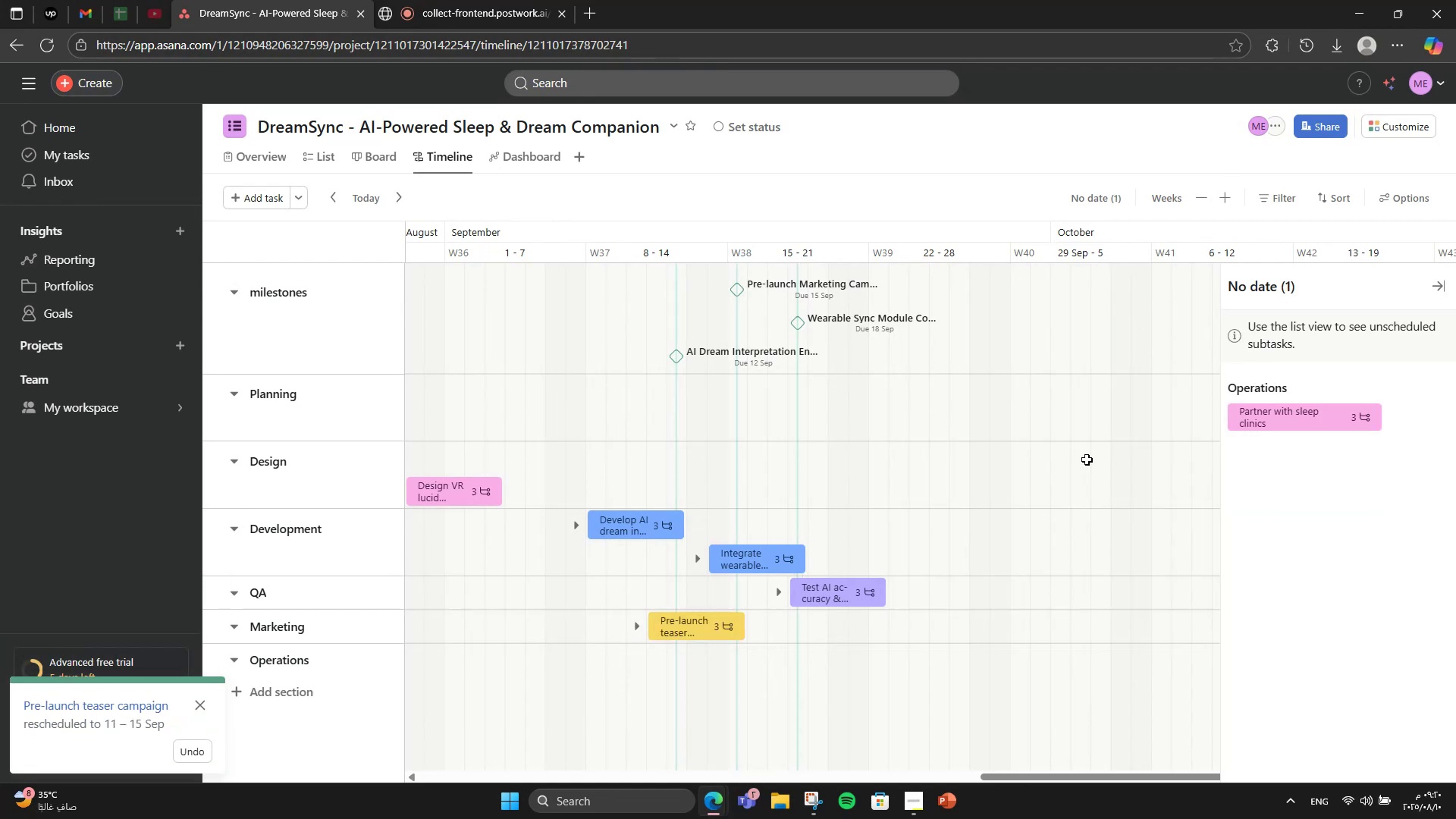 
left_click_drag(start_coordinate=[1293, 419], to_coordinate=[890, 689])
 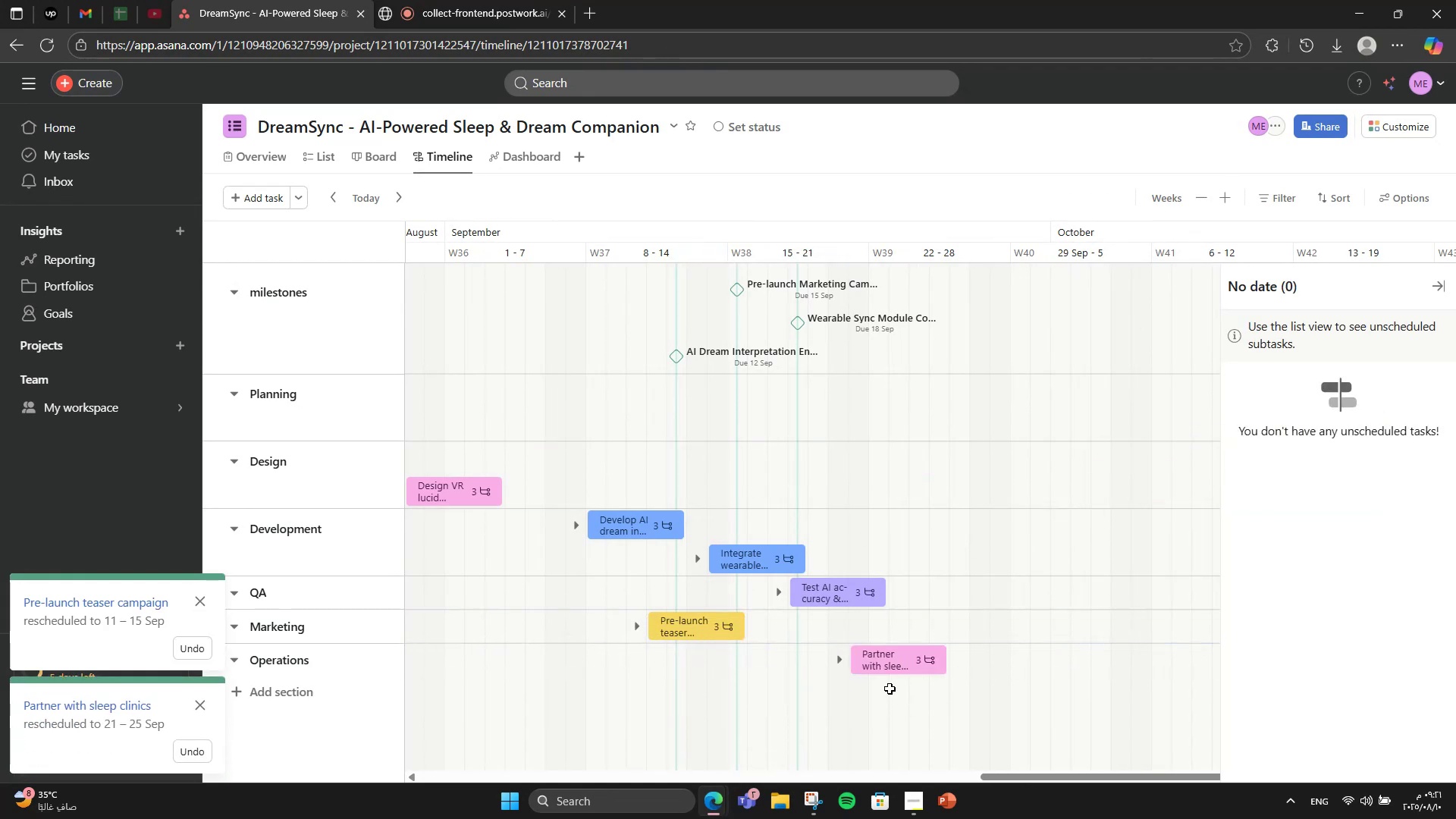 
scroll: coordinate [890, 689], scroll_direction: up, amount: 4.0
 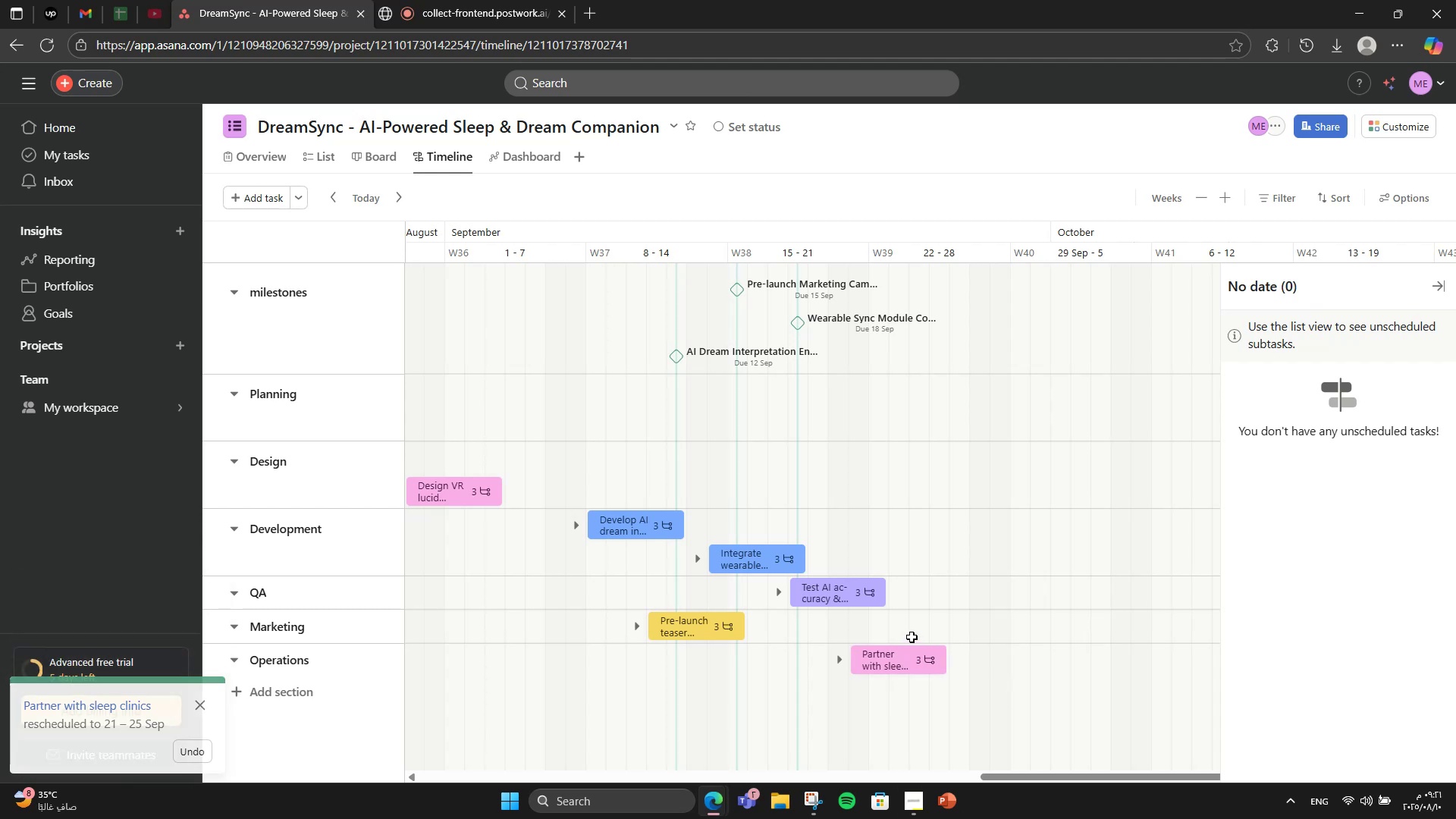 
wait(11.5)
 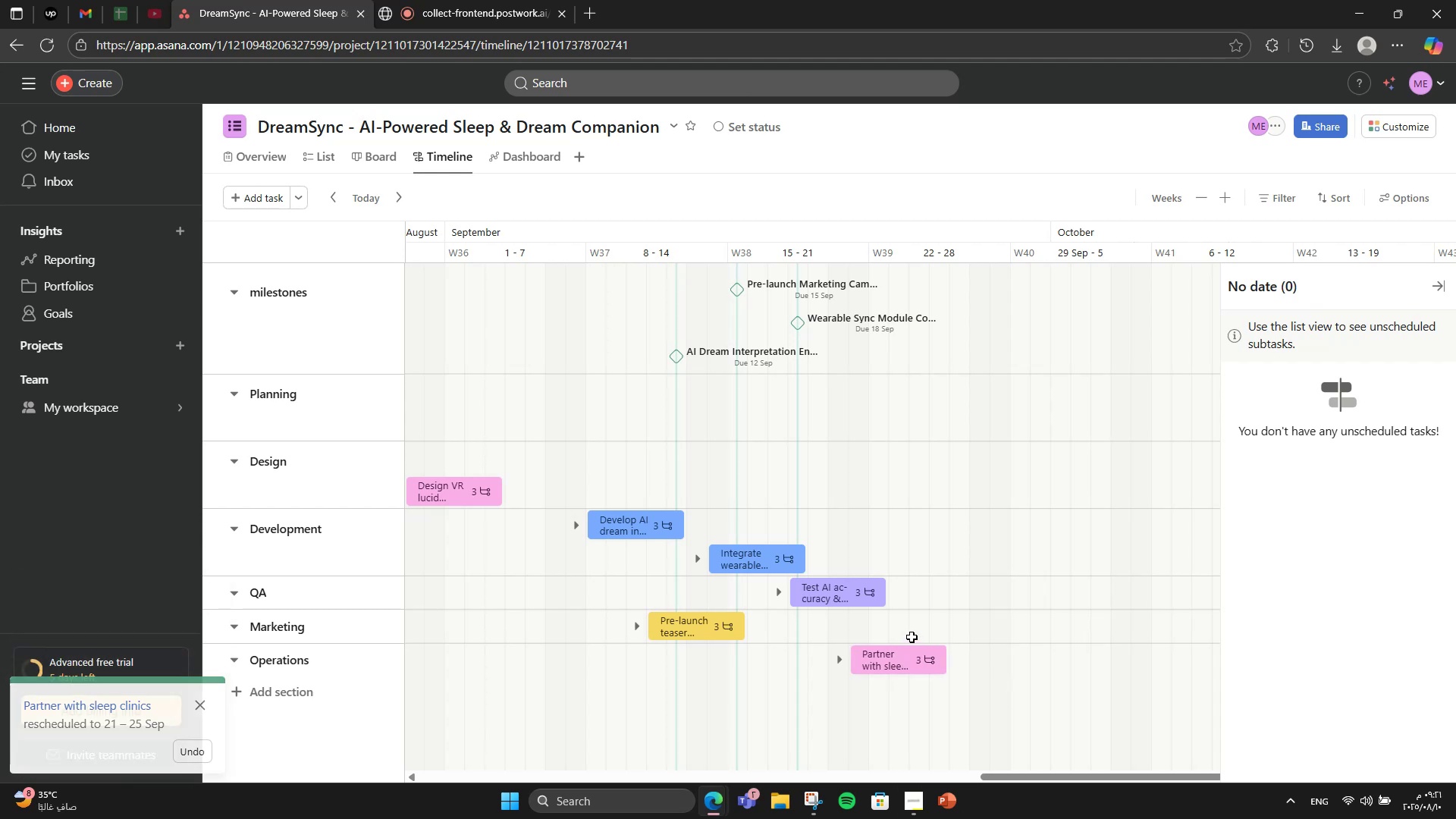 
left_click_drag(start_coordinate=[1029, 778], to_coordinate=[896, 676])
 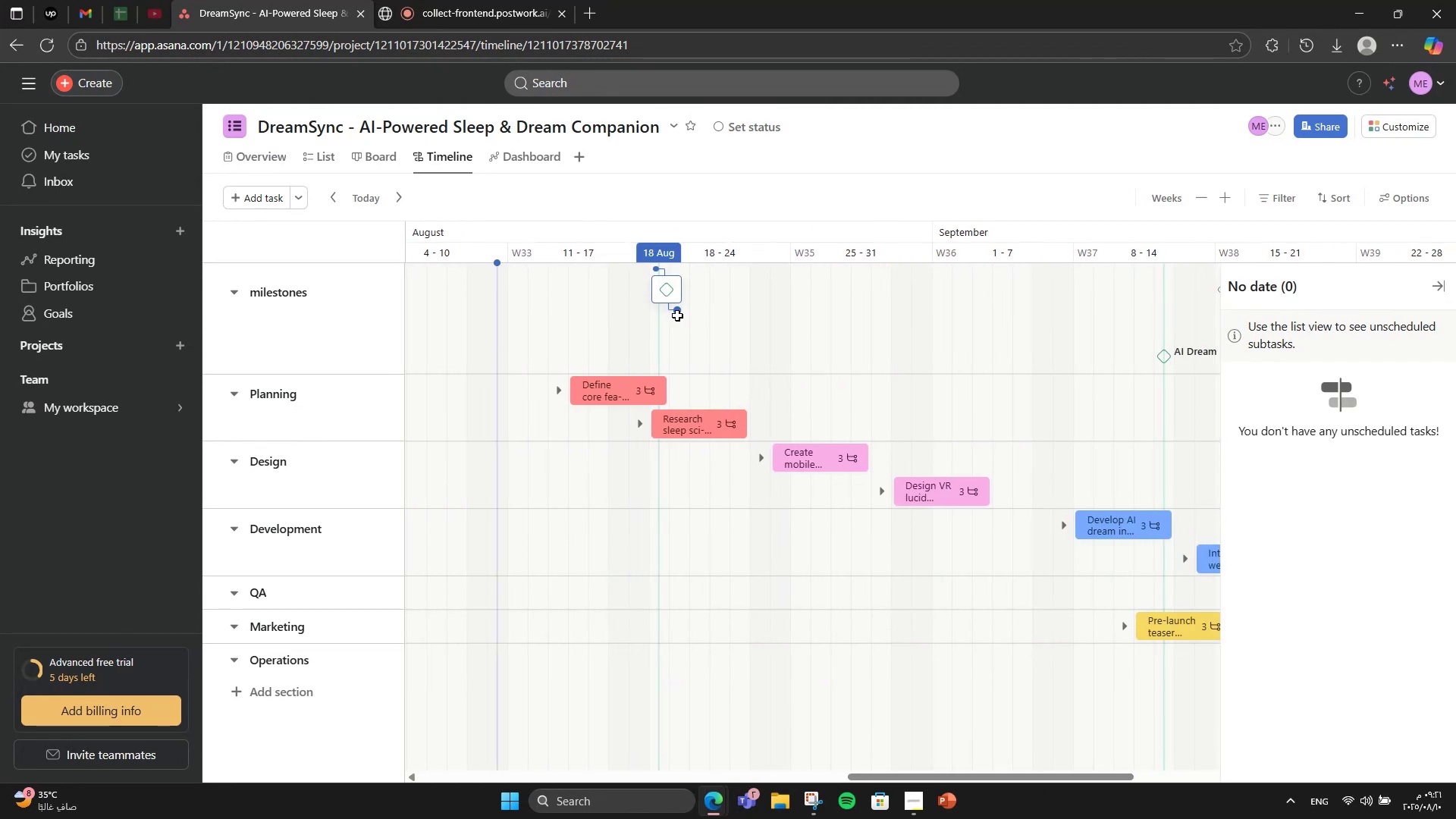 
left_click([672, 312])
 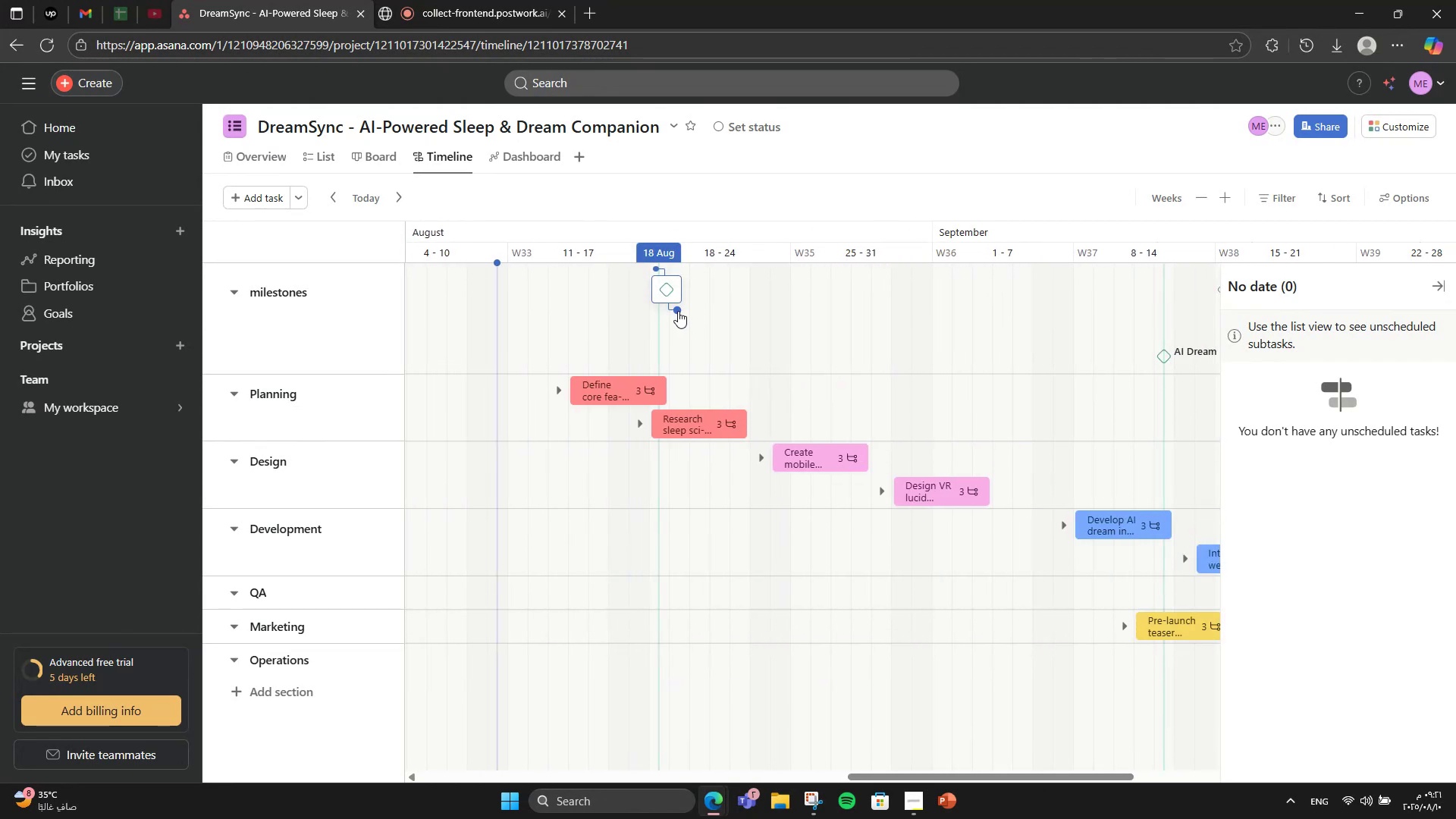 
left_click_drag(start_coordinate=[678, 311], to_coordinate=[610, 394])
 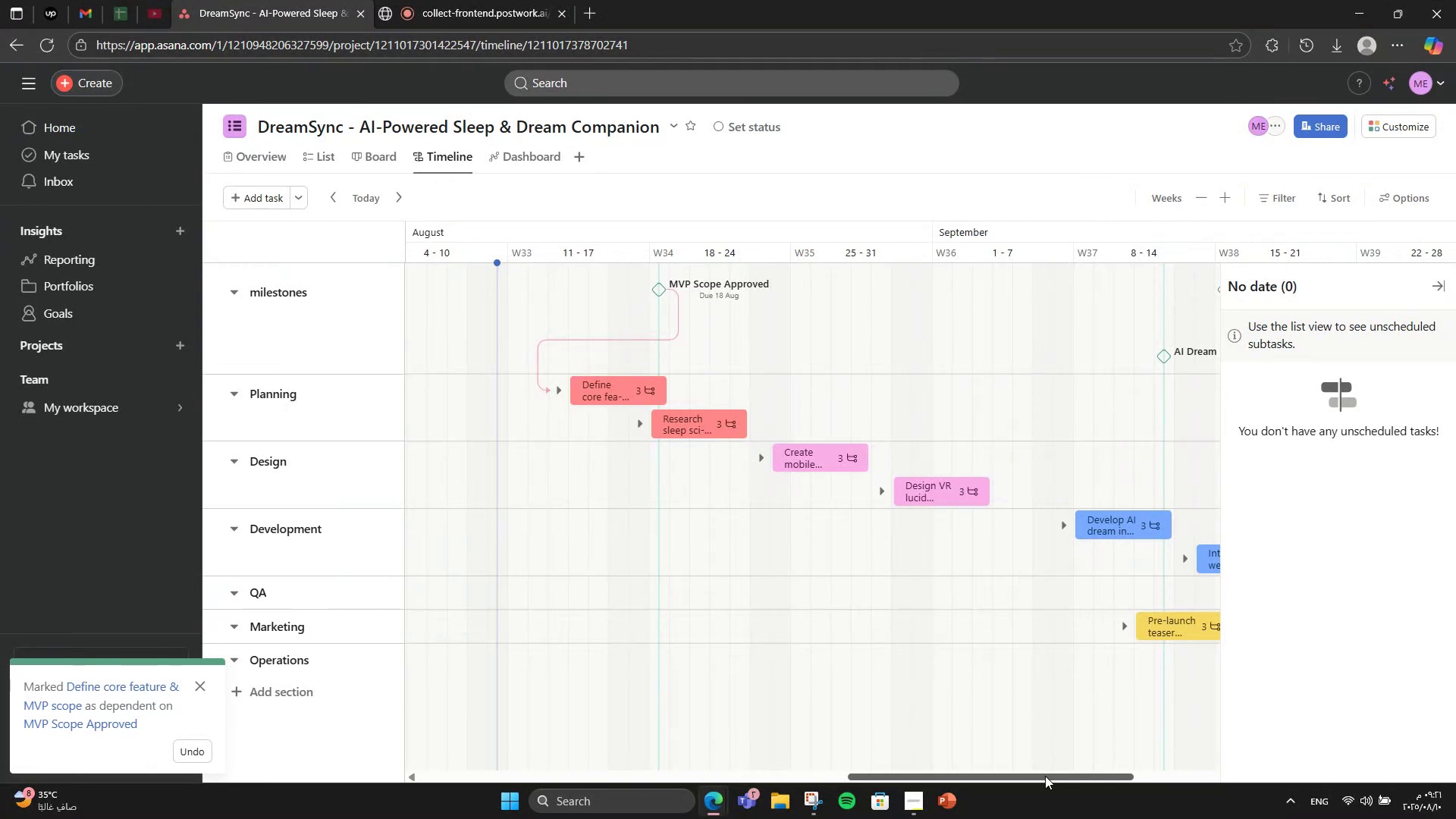 
left_click_drag(start_coordinate=[1046, 775], to_coordinate=[1133, 761])
 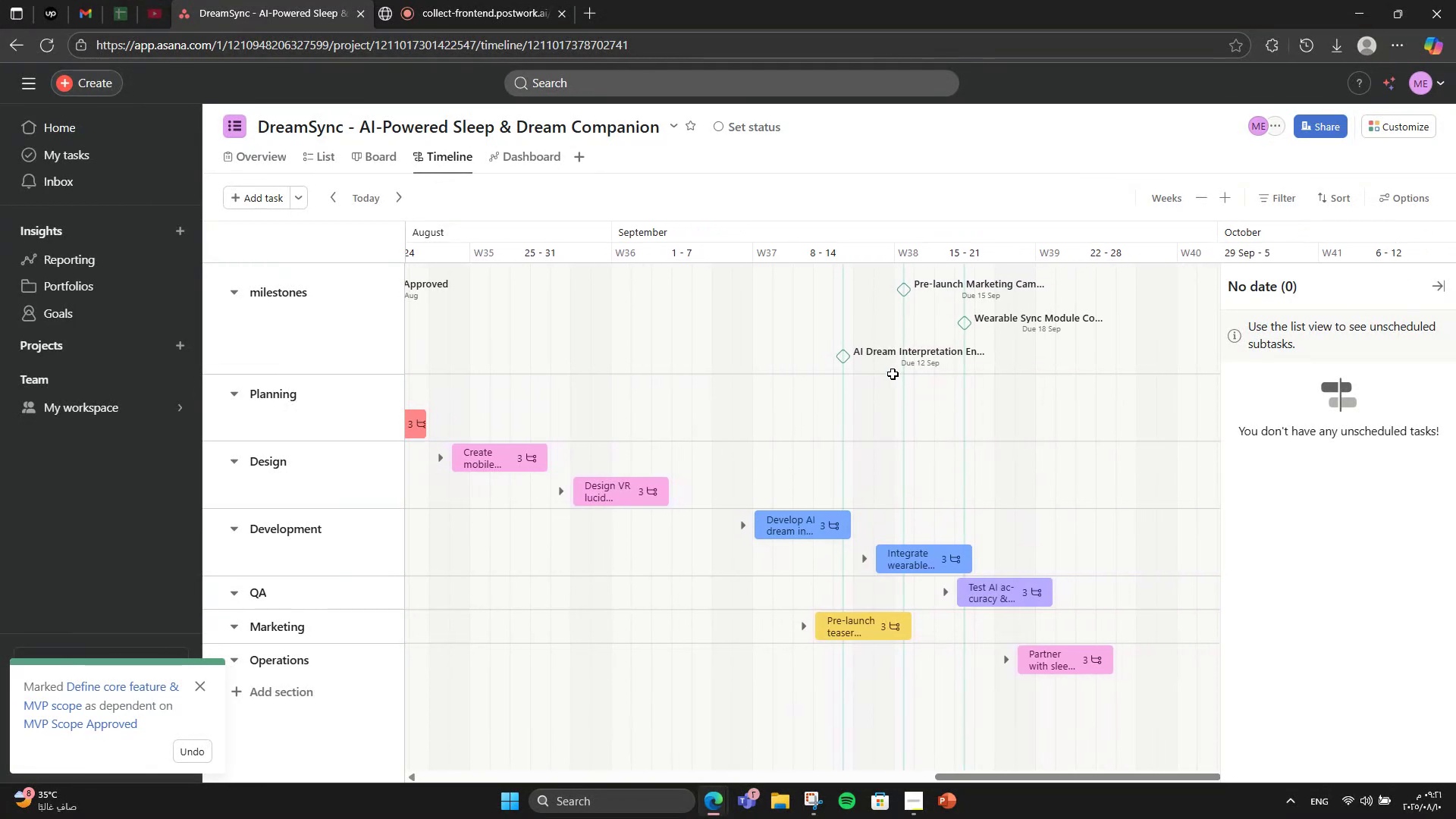 
left_click_drag(start_coordinate=[863, 375], to_coordinate=[796, 543])
 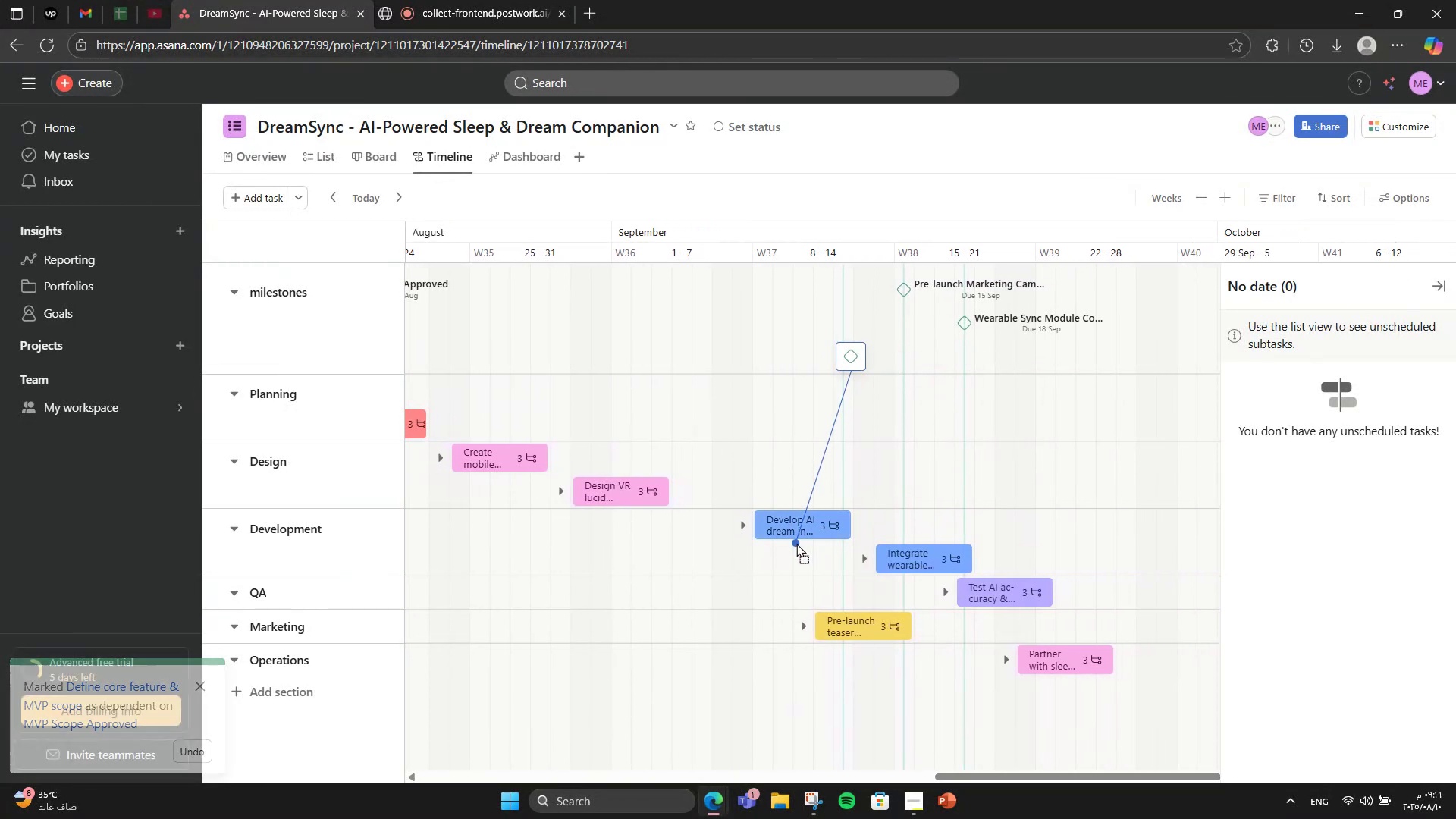 
left_click_drag(start_coordinate=[796, 543], to_coordinate=[796, 533])
 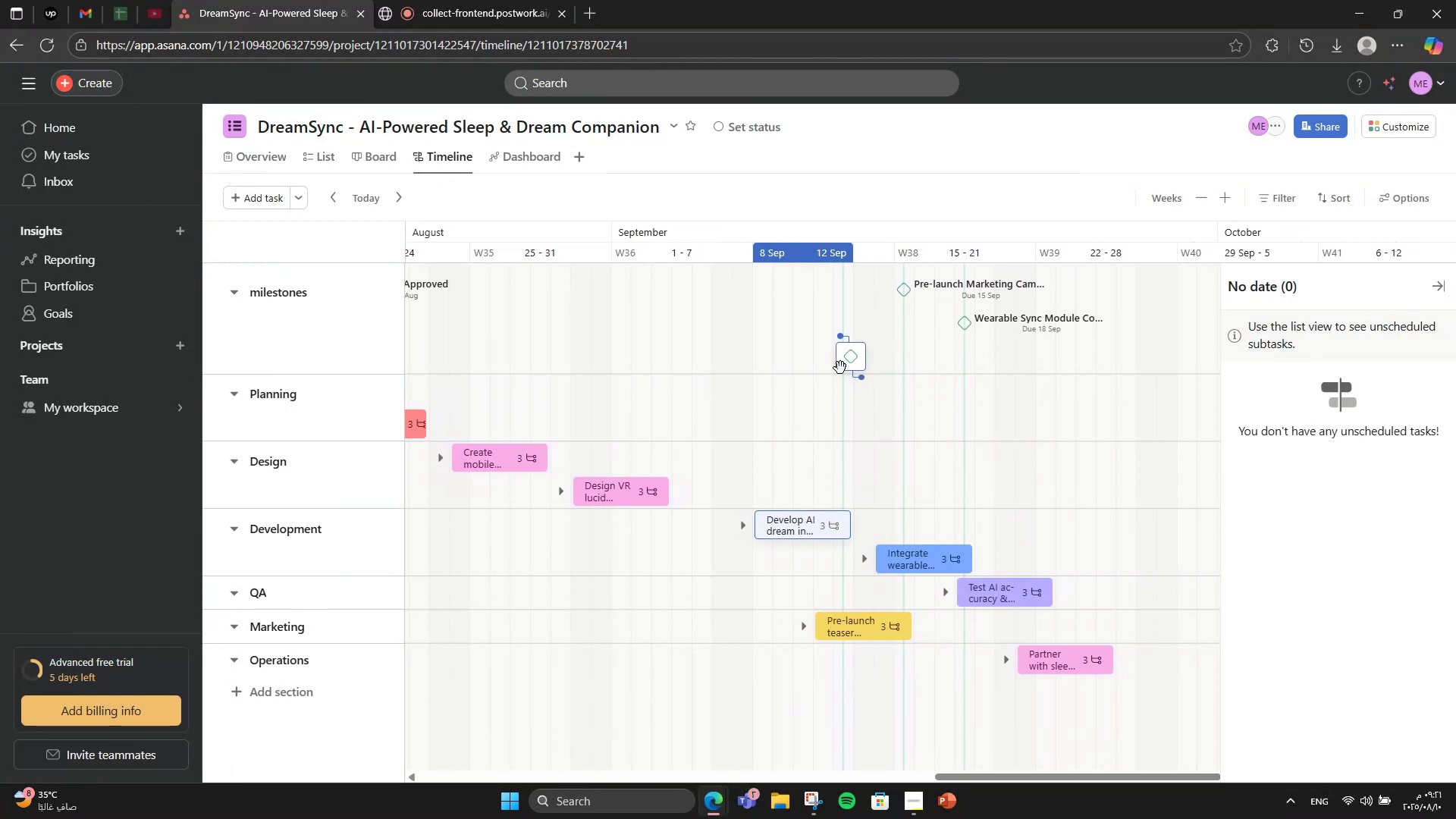 
left_click_drag(start_coordinate=[861, 376], to_coordinate=[807, 526])
 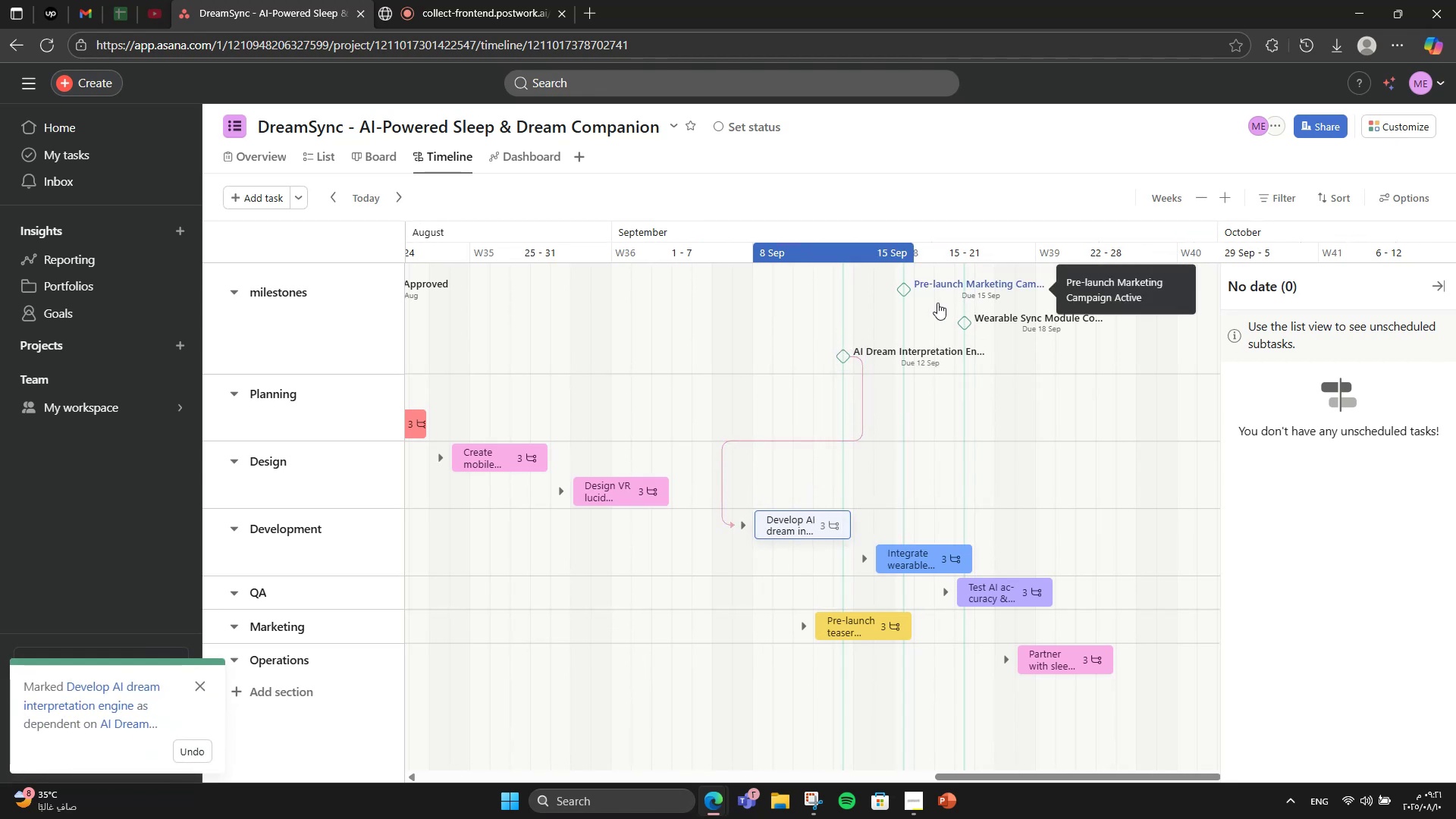 
mouse_move([923, 316])
 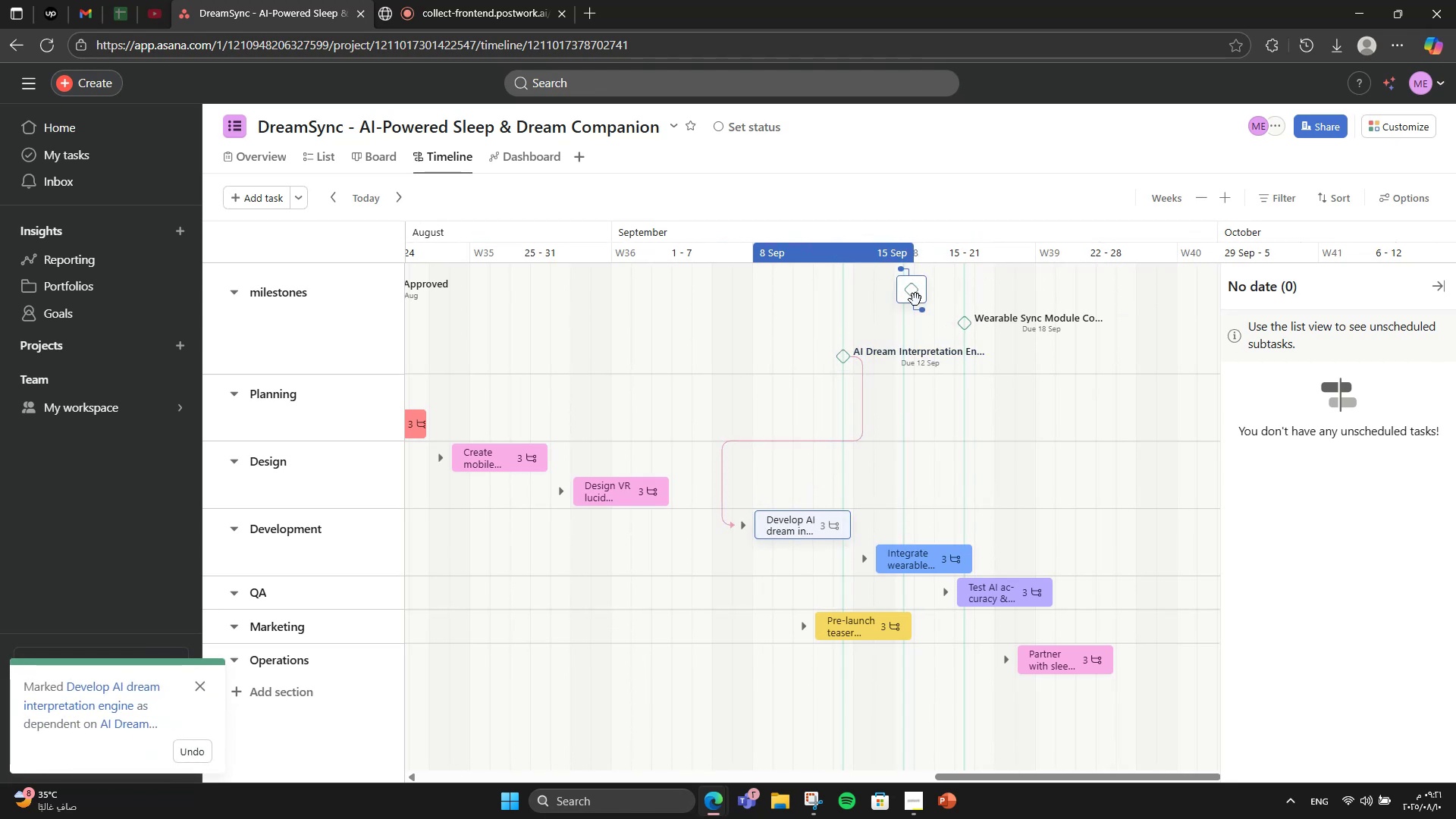 
left_click_drag(start_coordinate=[920, 306], to_coordinate=[949, 552])
 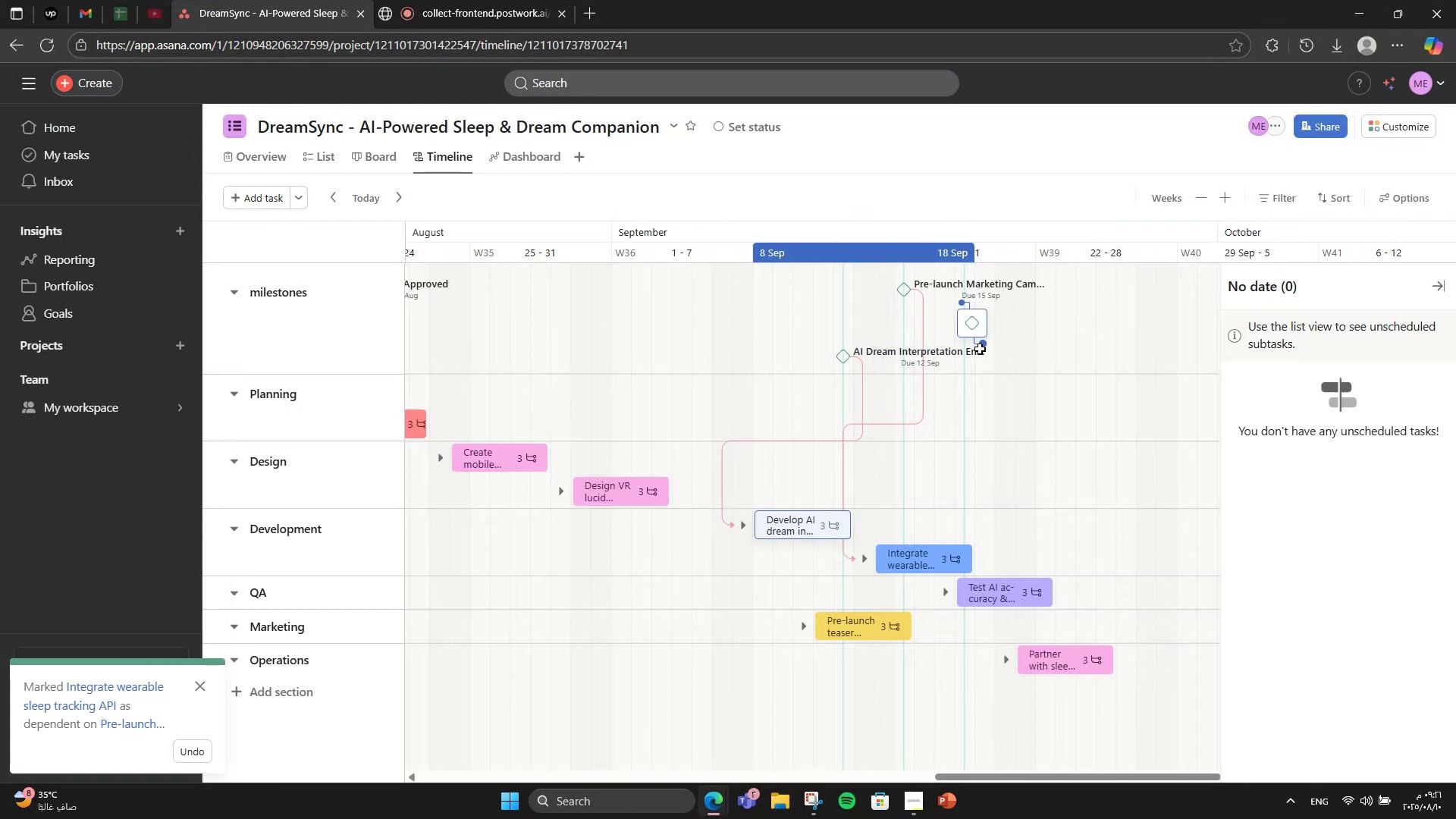 
wait(6.56)
 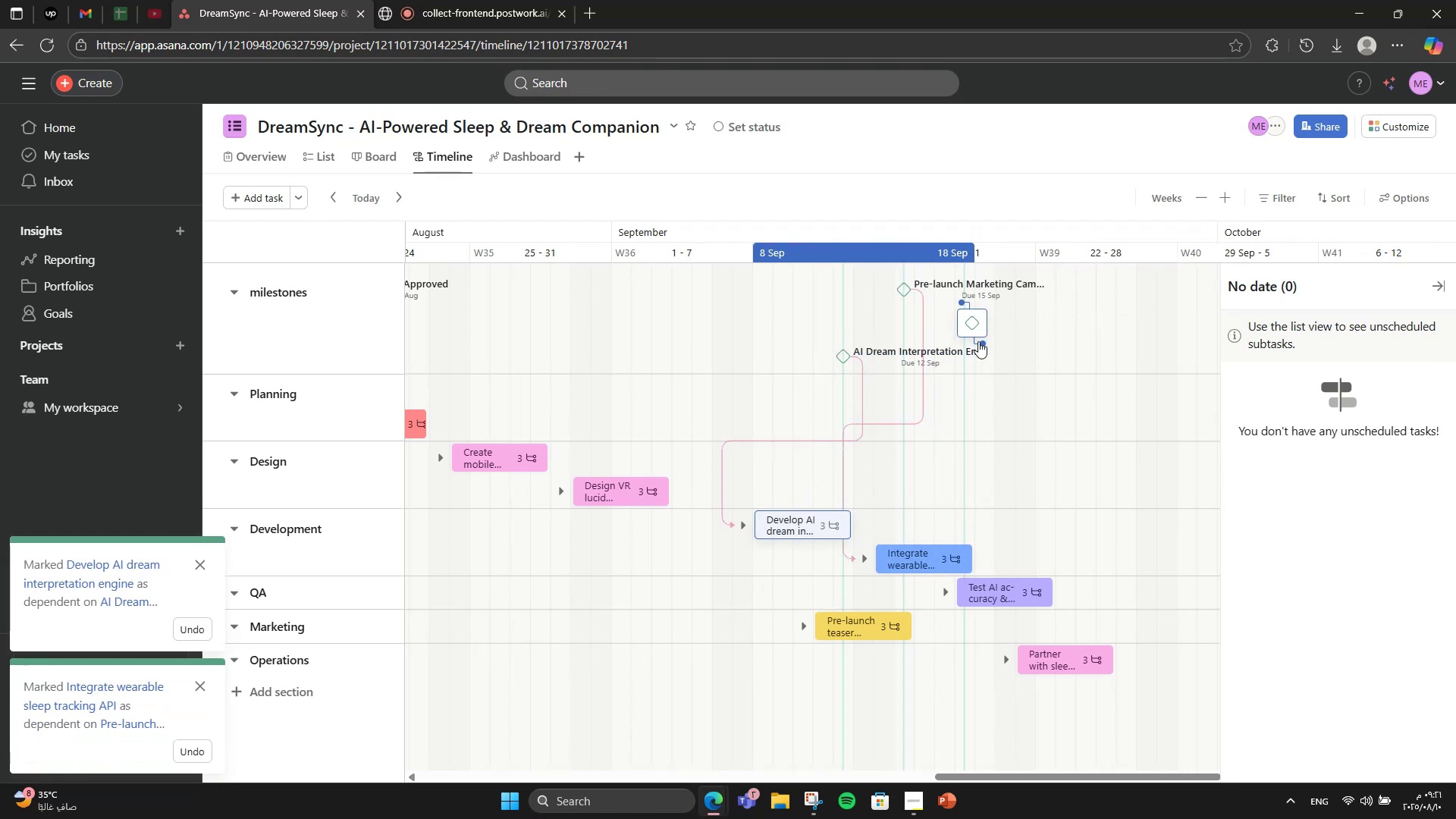 
left_click_drag(start_coordinate=[980, 339], to_coordinate=[852, 629])
 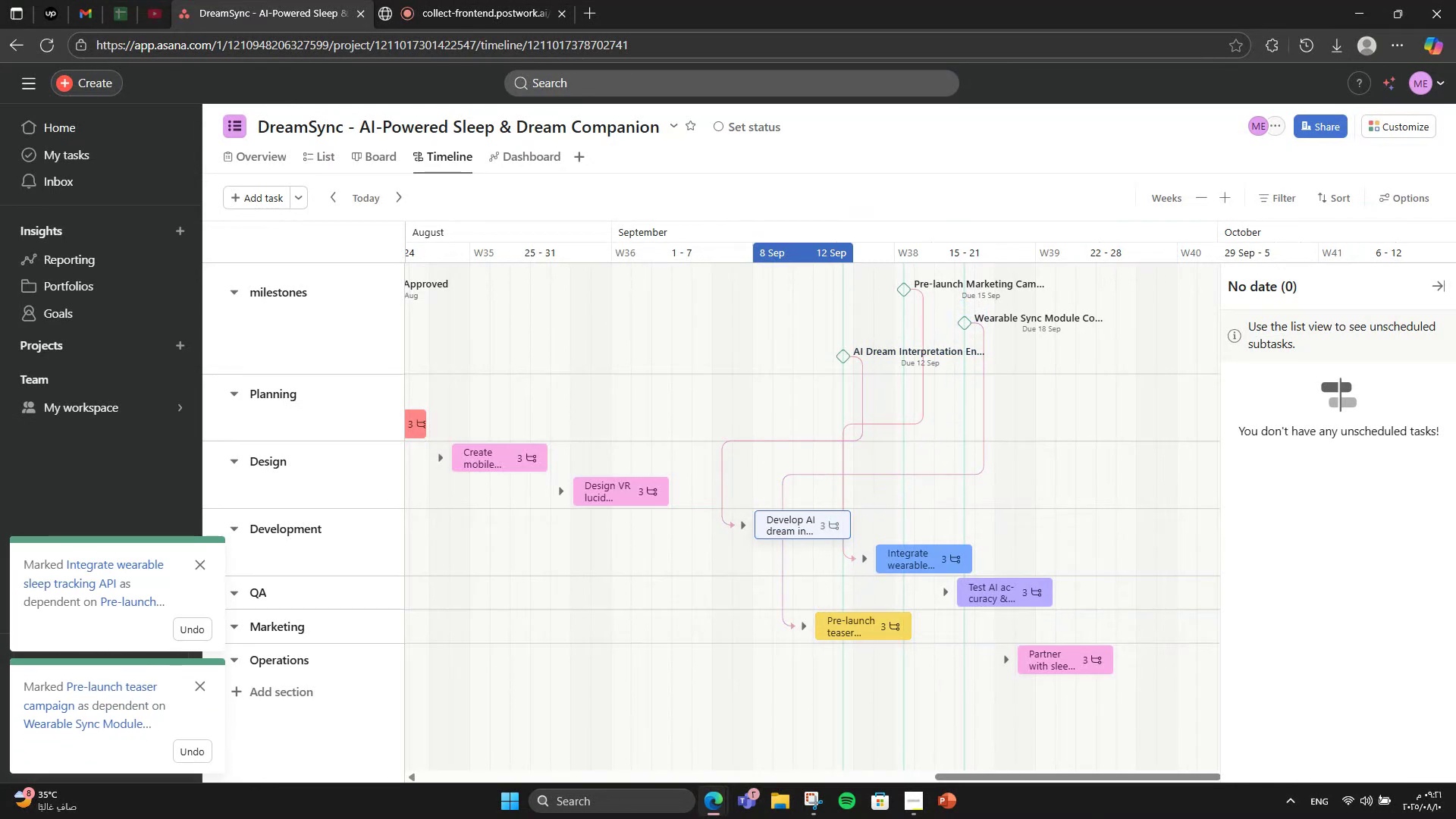 
left_click_drag(start_coordinate=[1076, 780], to_coordinate=[1044, 726])
 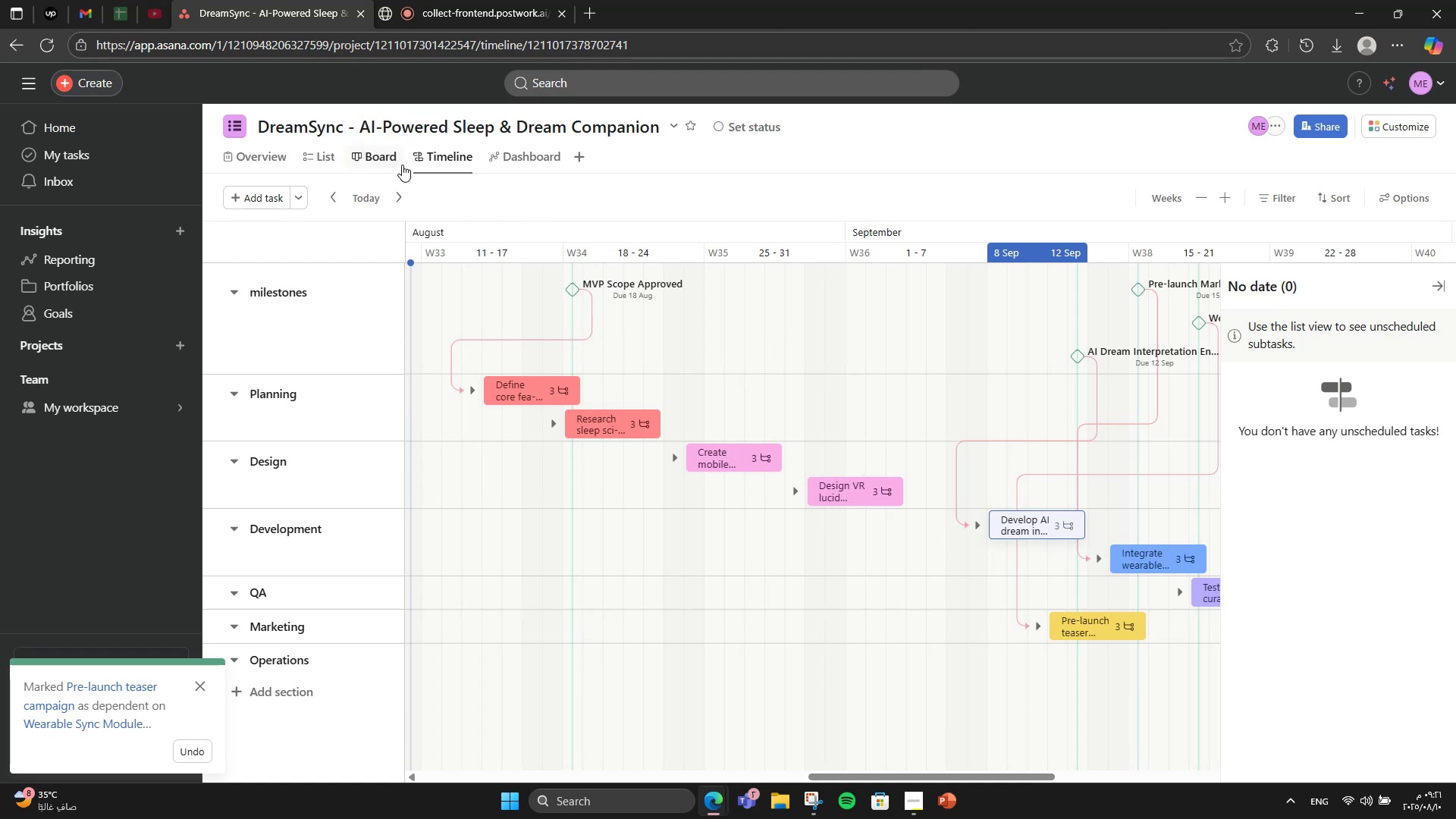 
left_click([486, 167])
 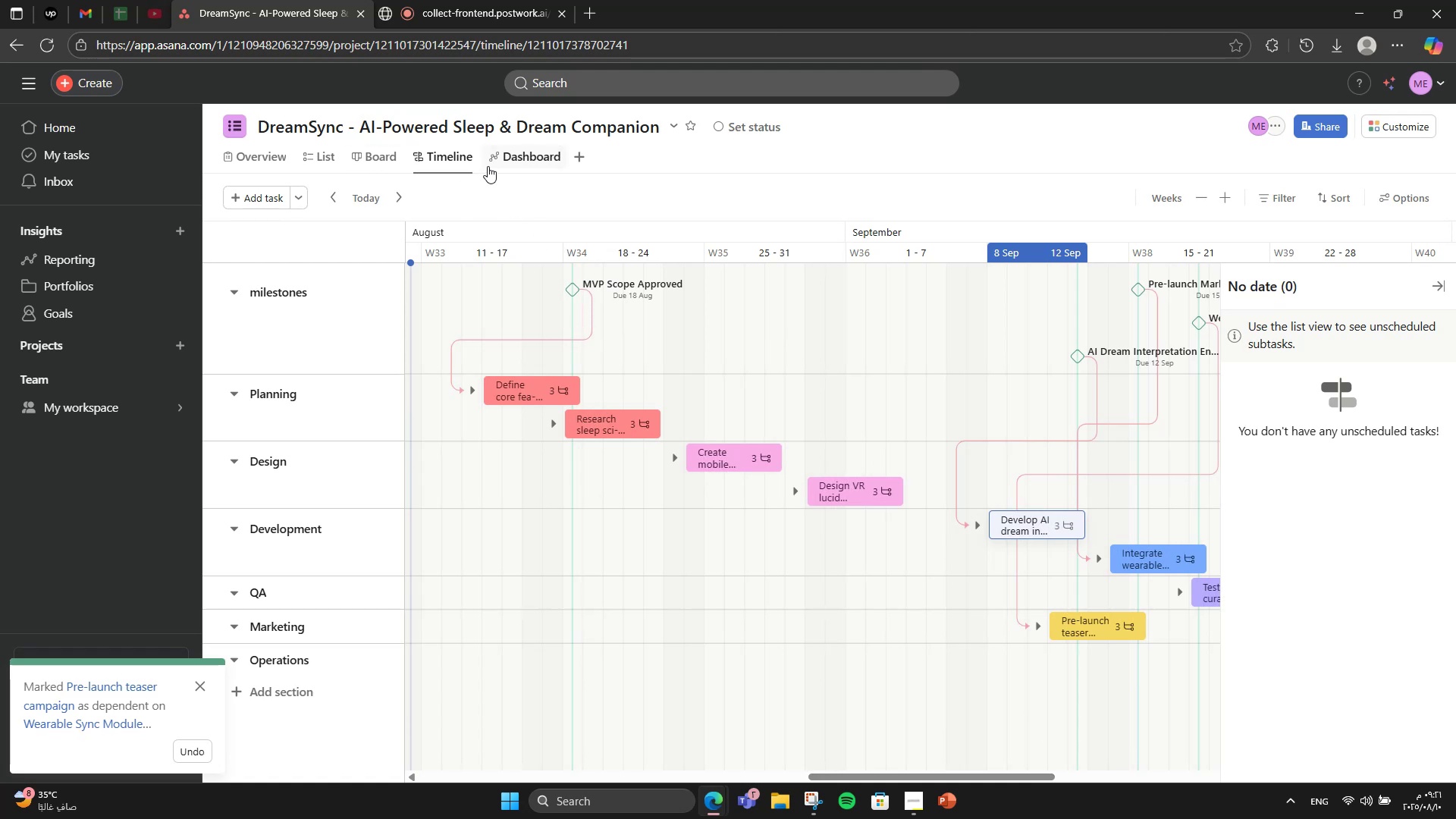 
left_click([488, 166])
 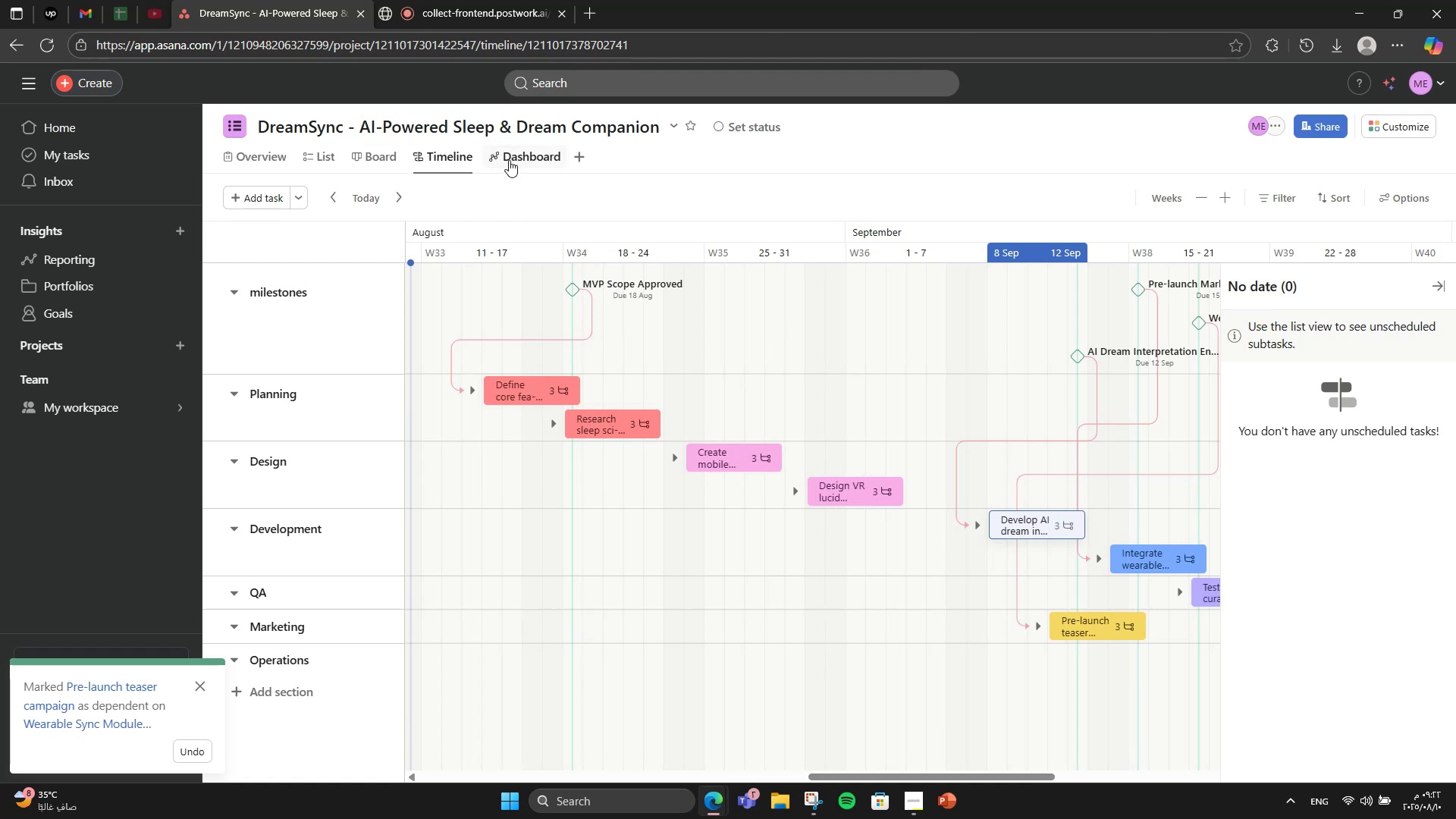 
left_click([509, 160])
 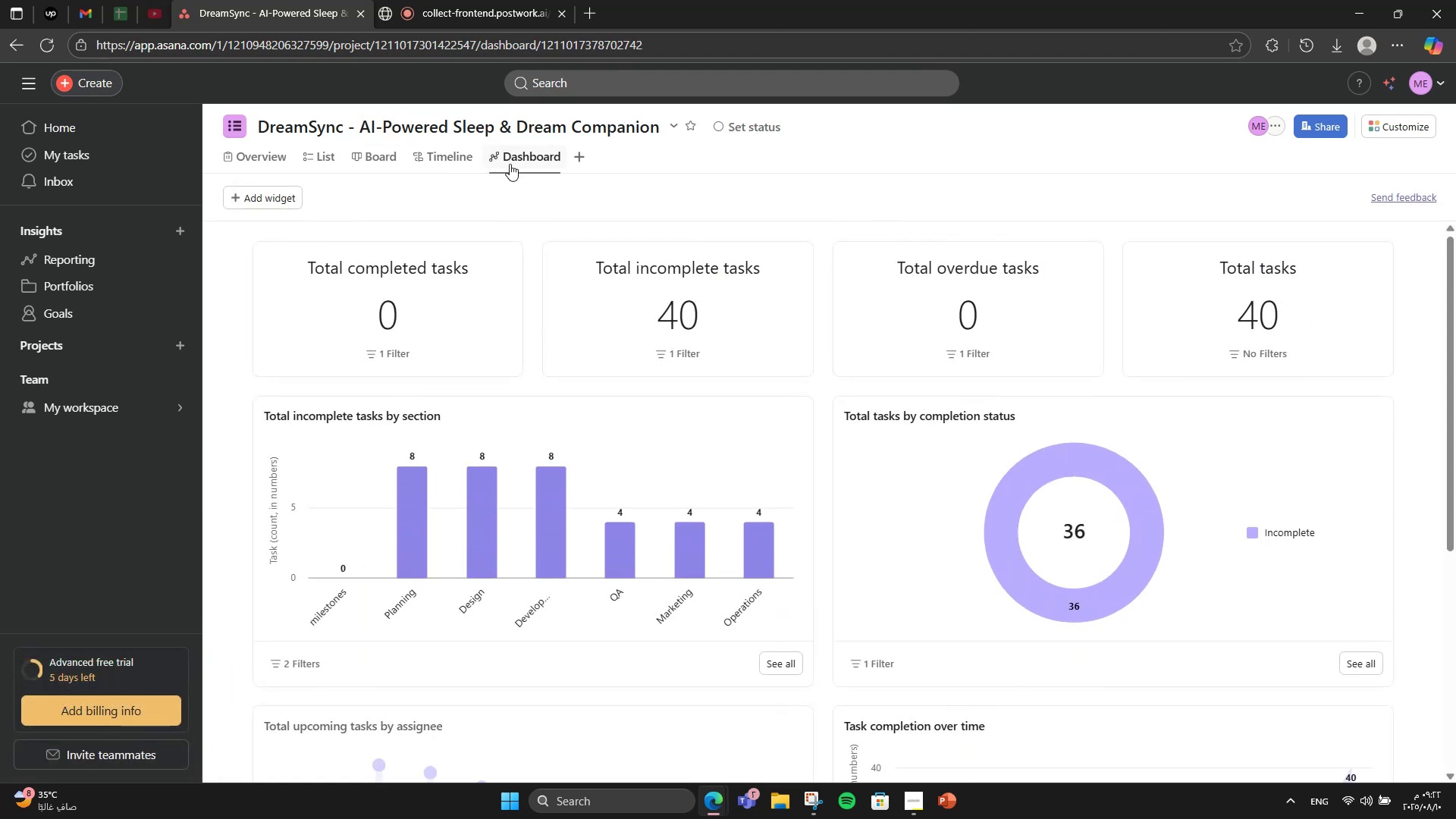 
wait(5.6)
 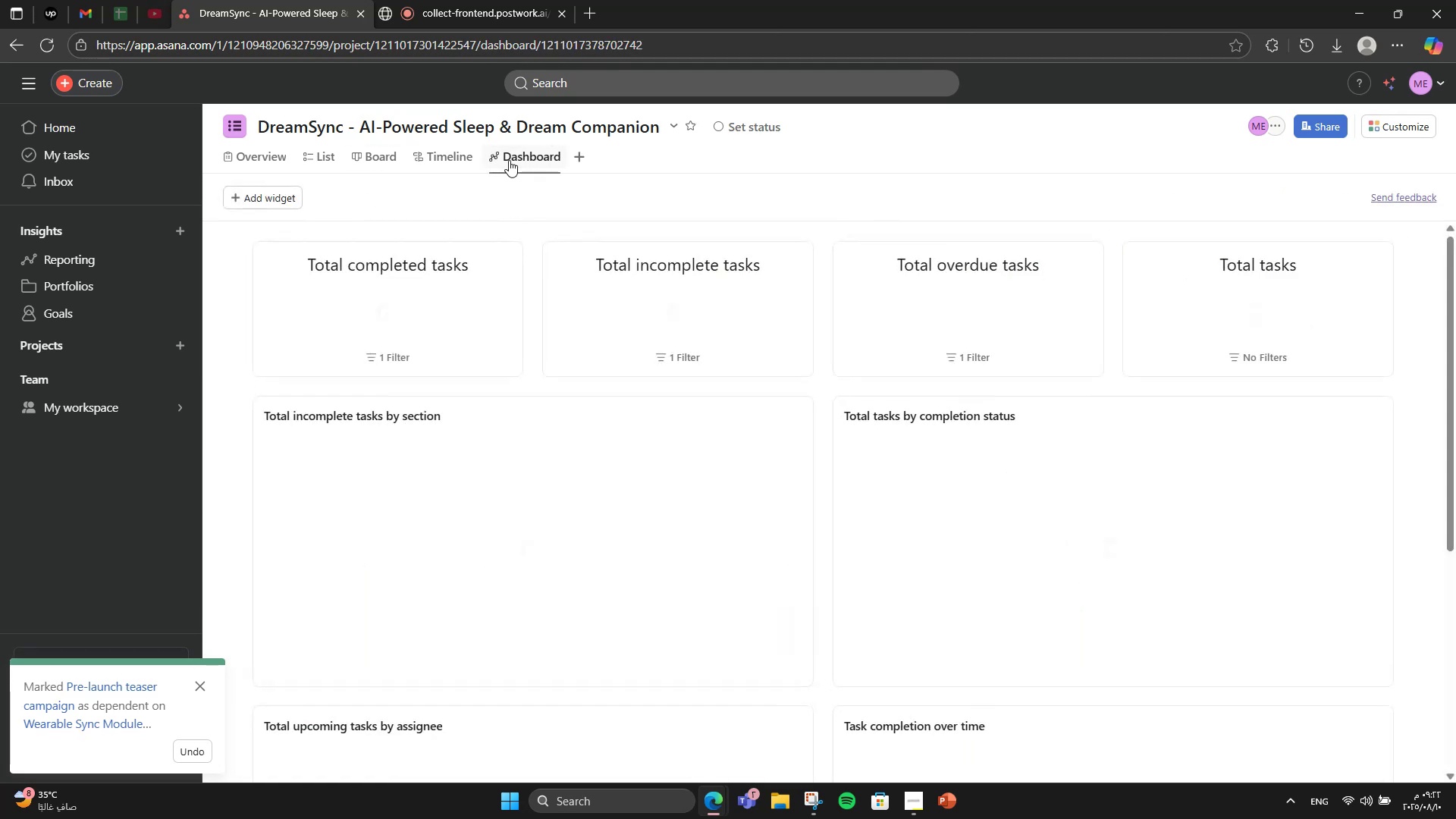 
left_click([446, 0])
 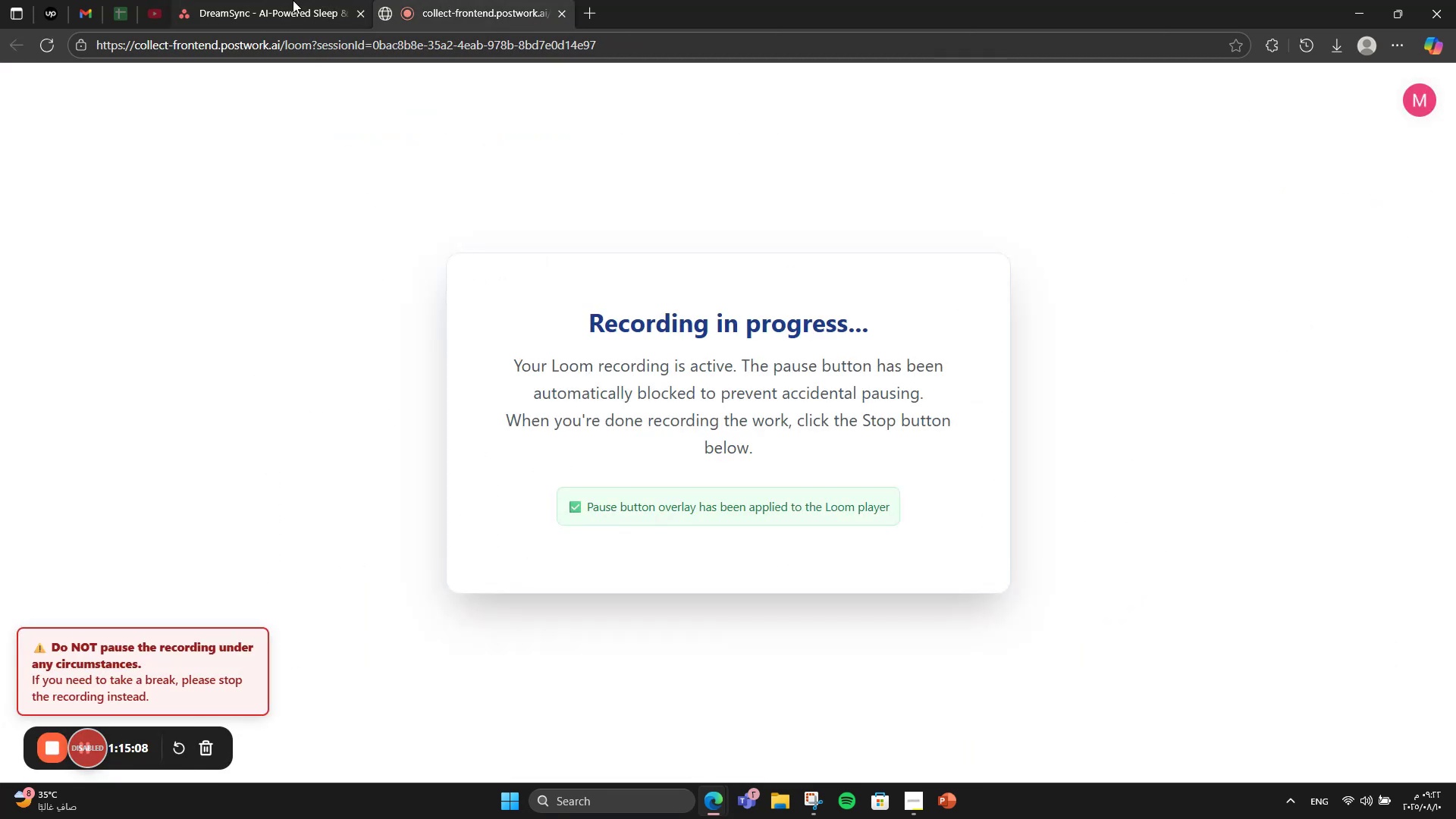 
left_click([293, 0])
 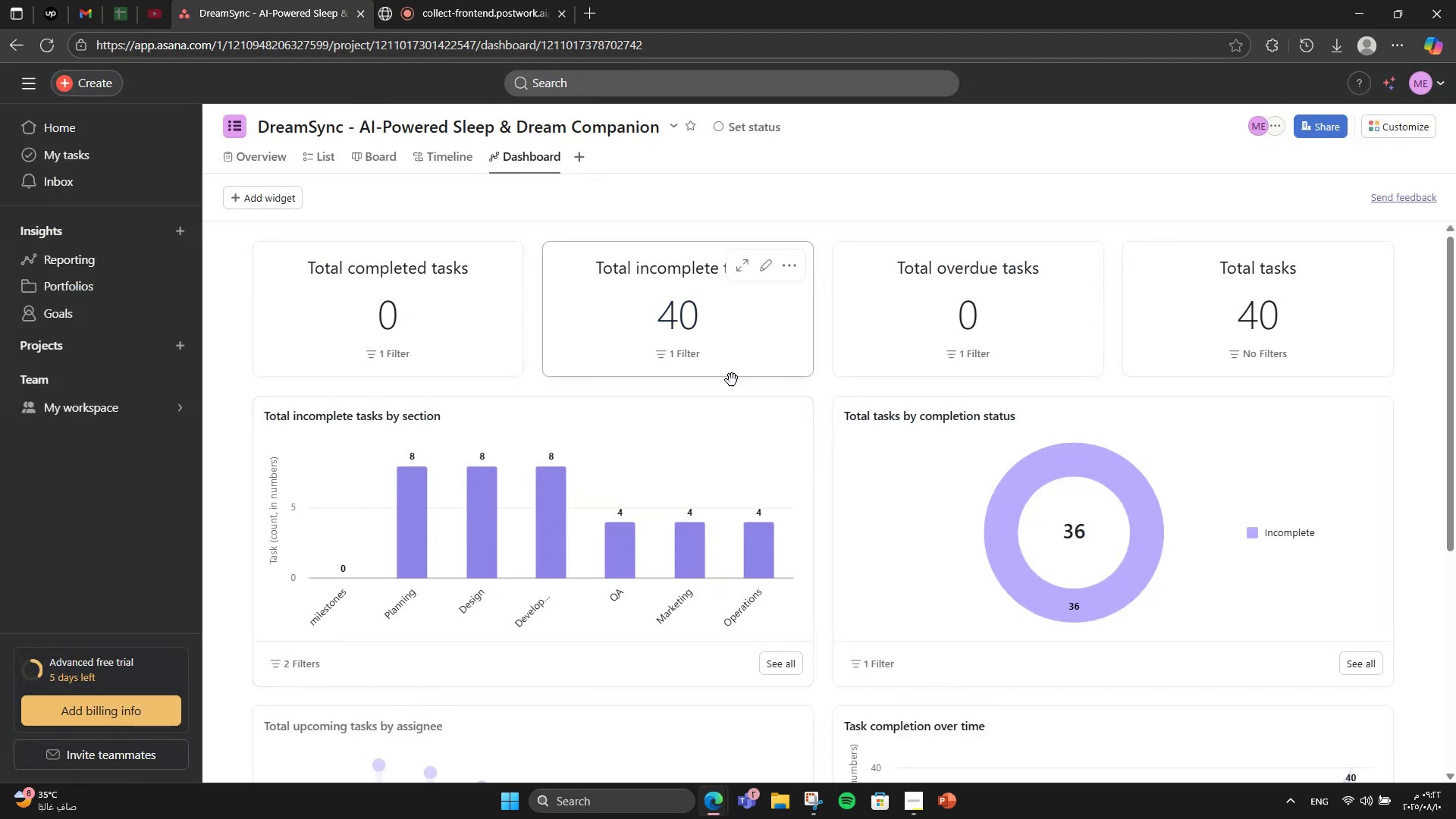 
mouse_move([783, 419])
 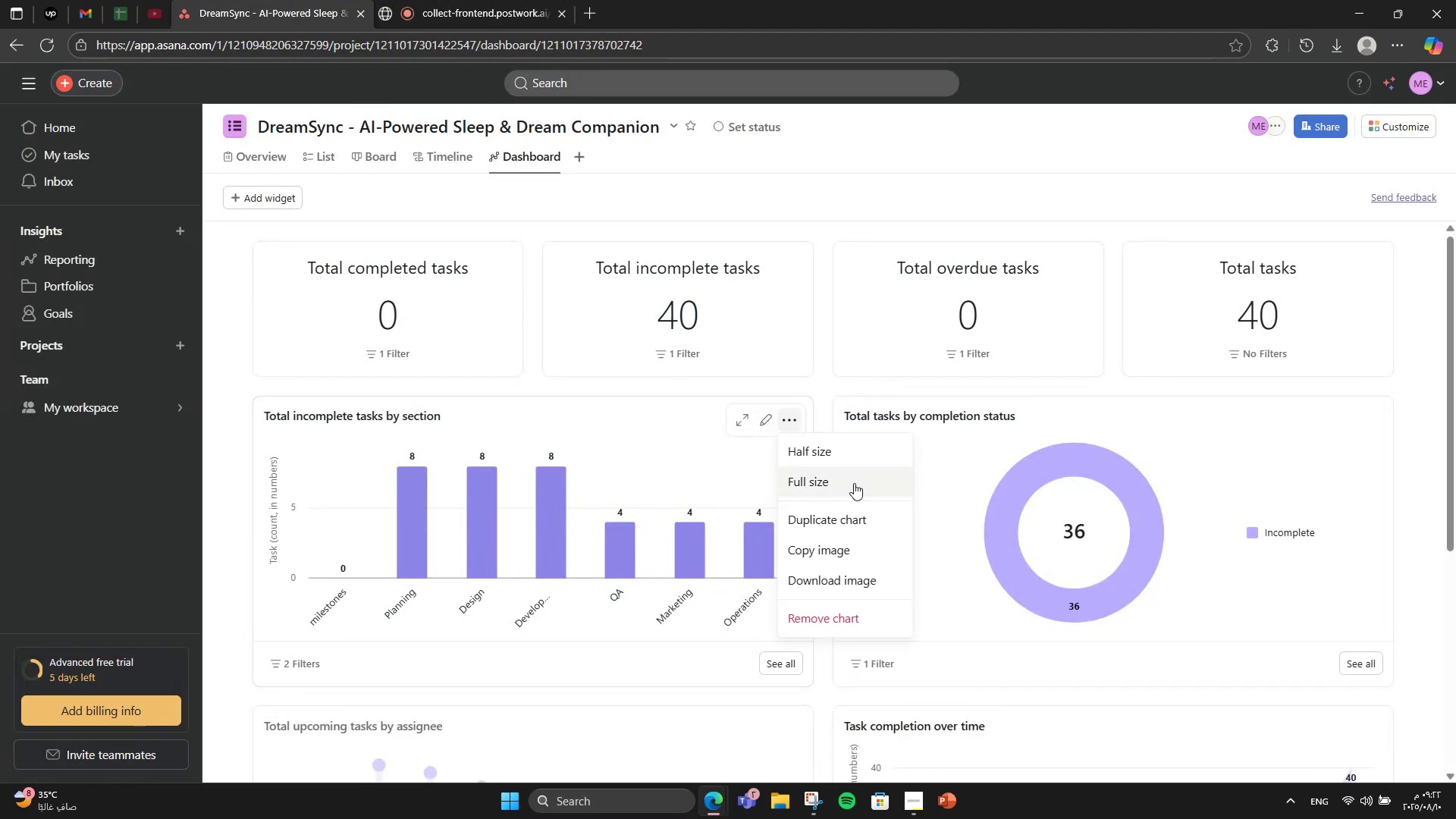 
left_click([850, 481])
 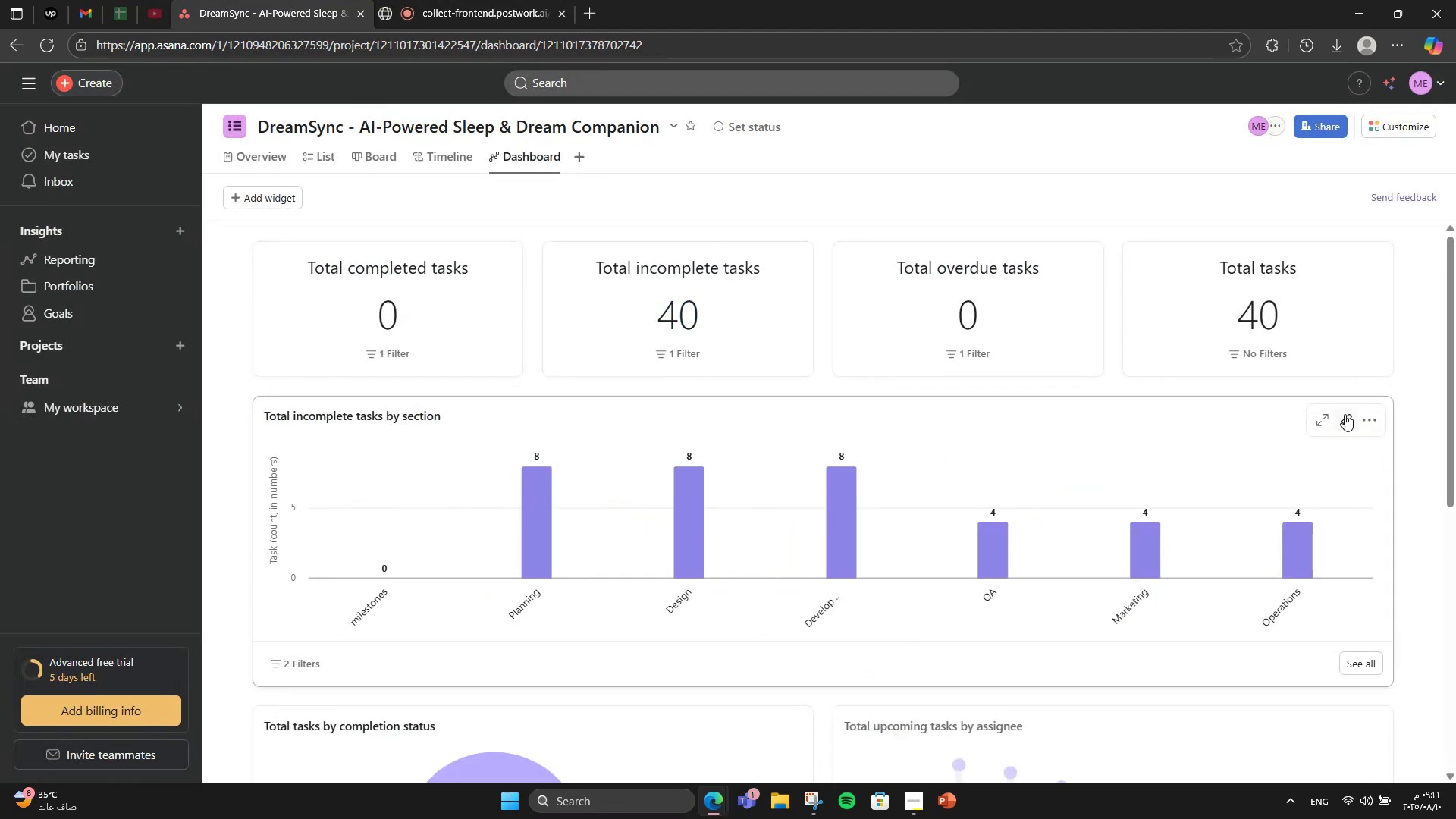 
left_click([1344, 413])
 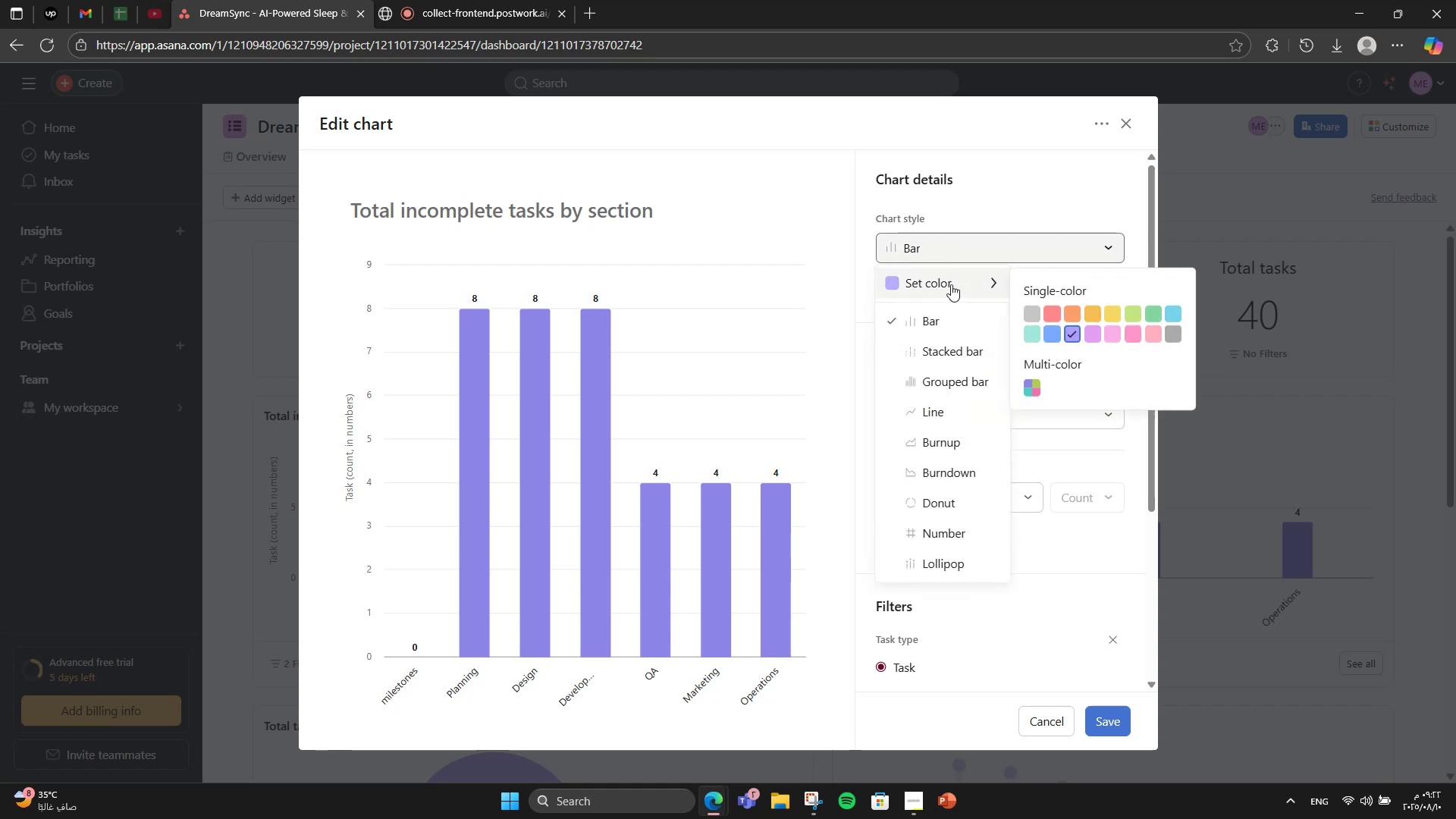 
left_click([1034, 389])
 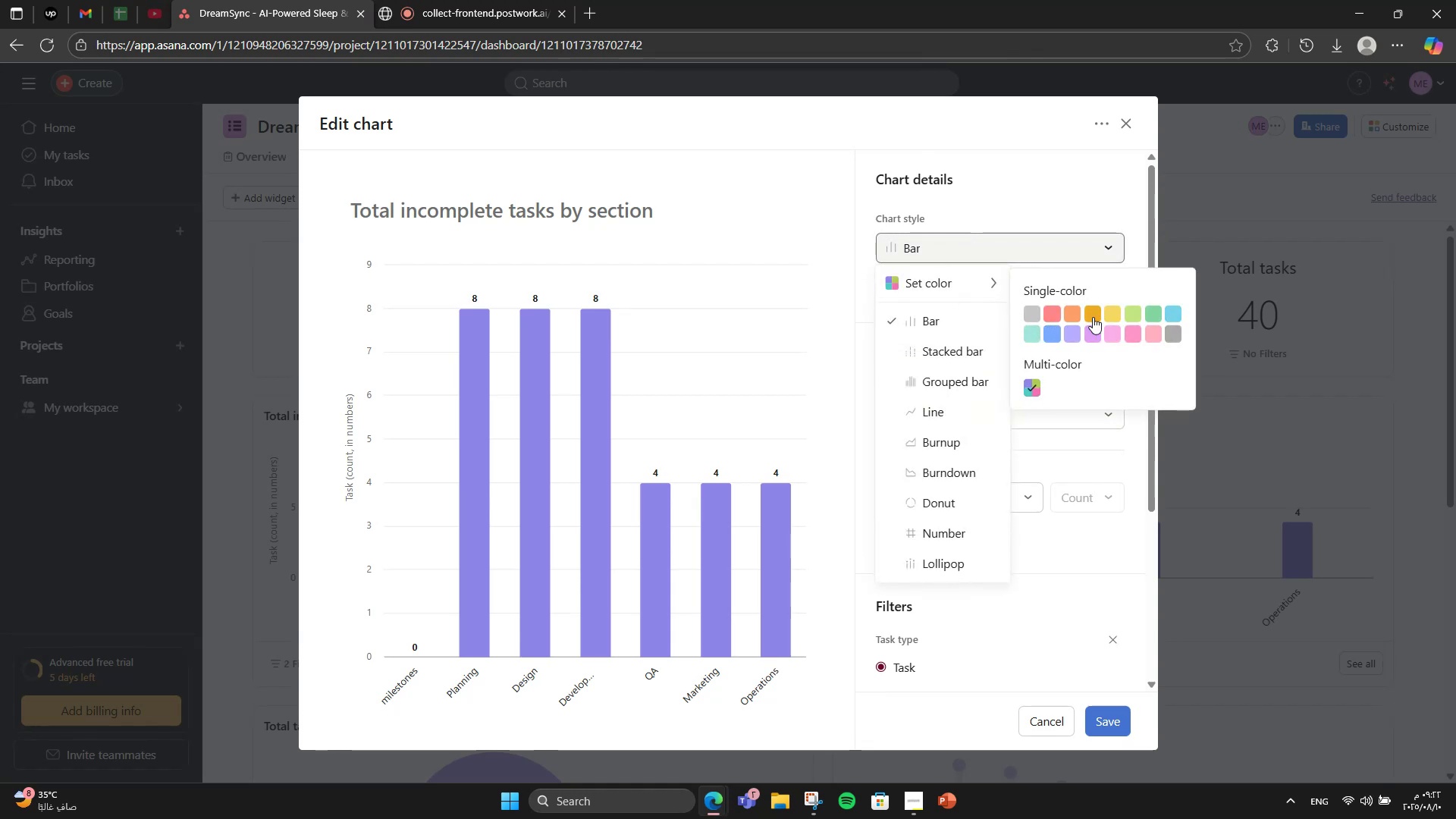 
left_click([1150, 334])
 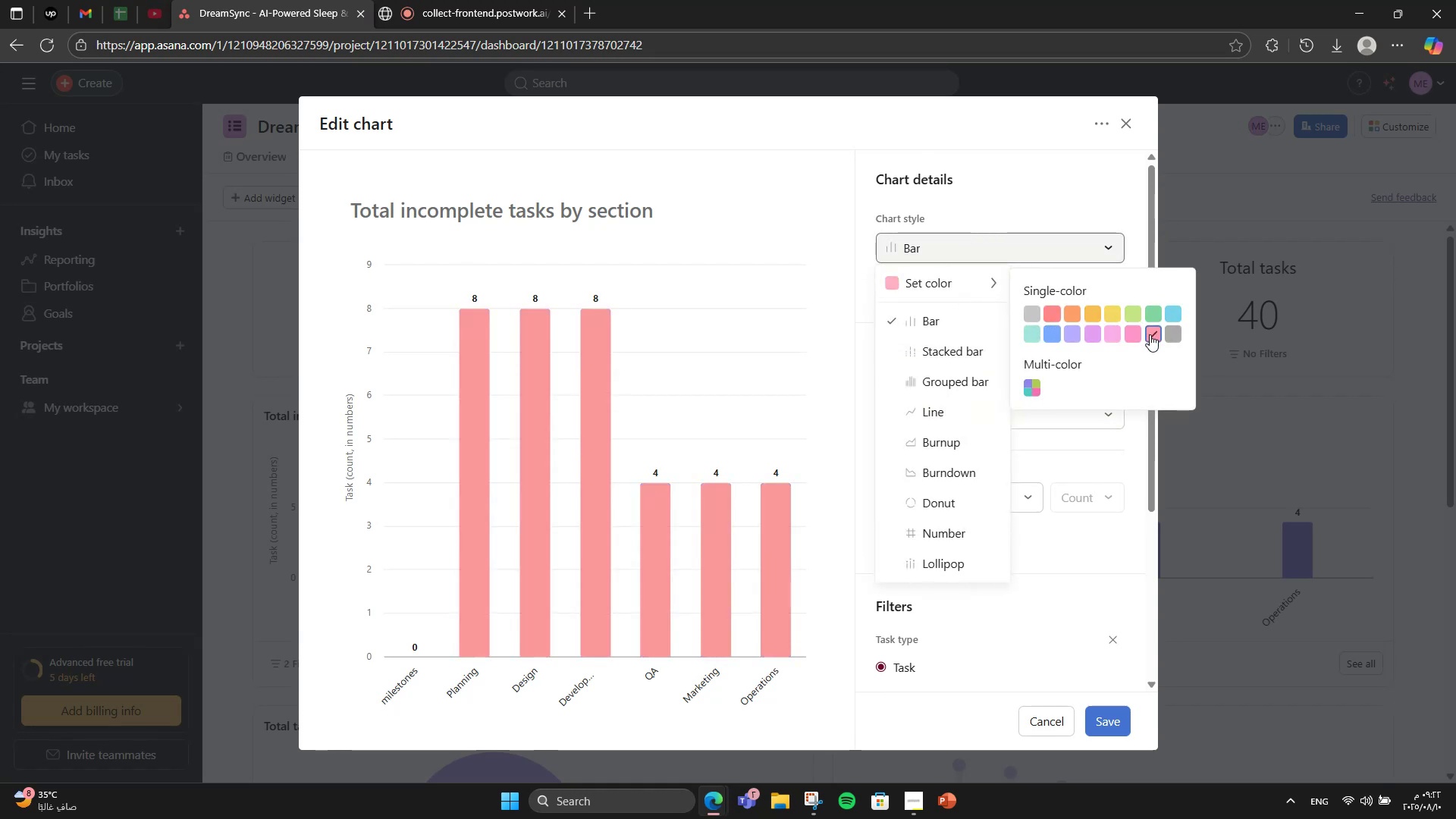 
left_click([1168, 310])
 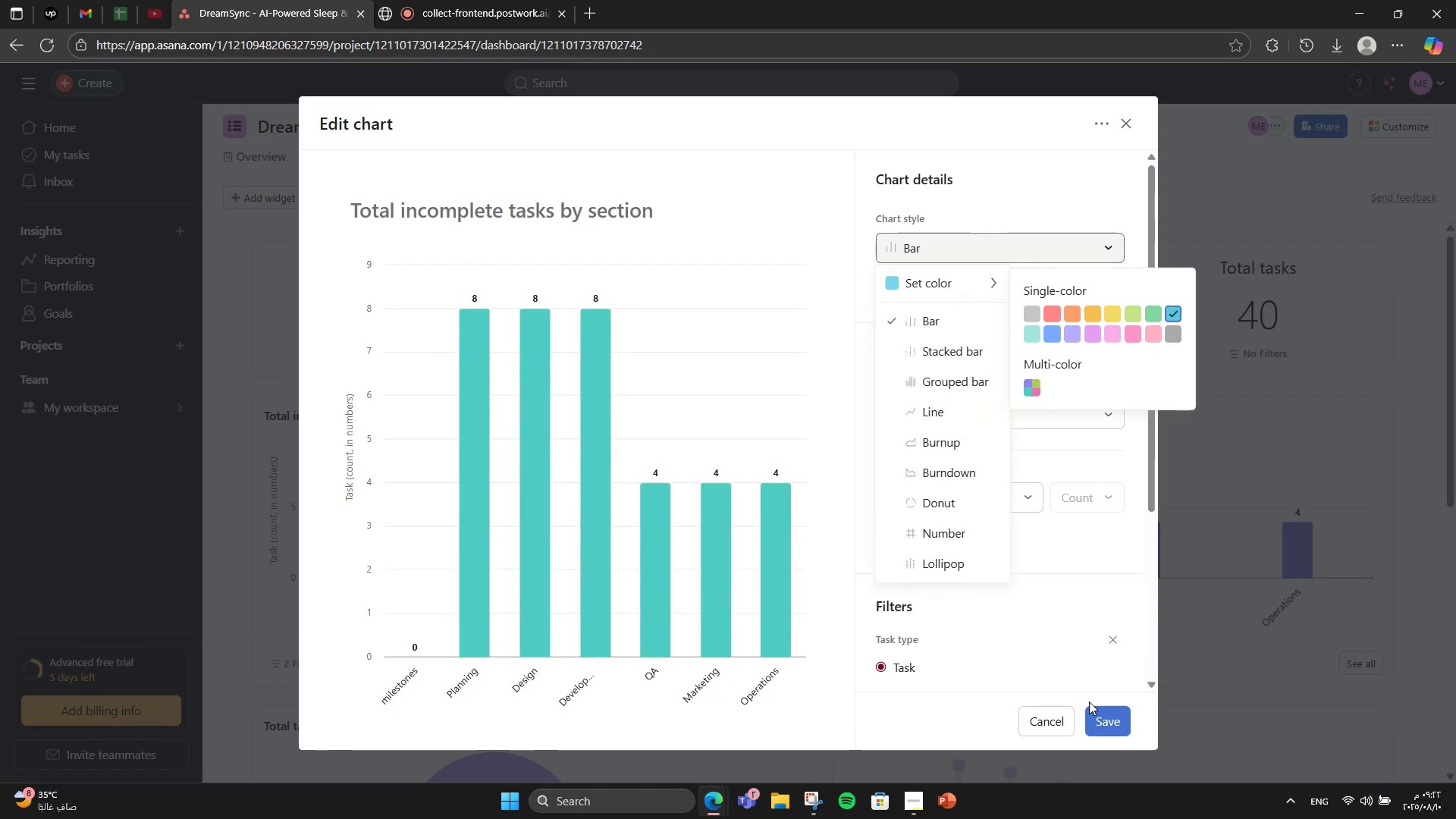 
double_click([1112, 713])
 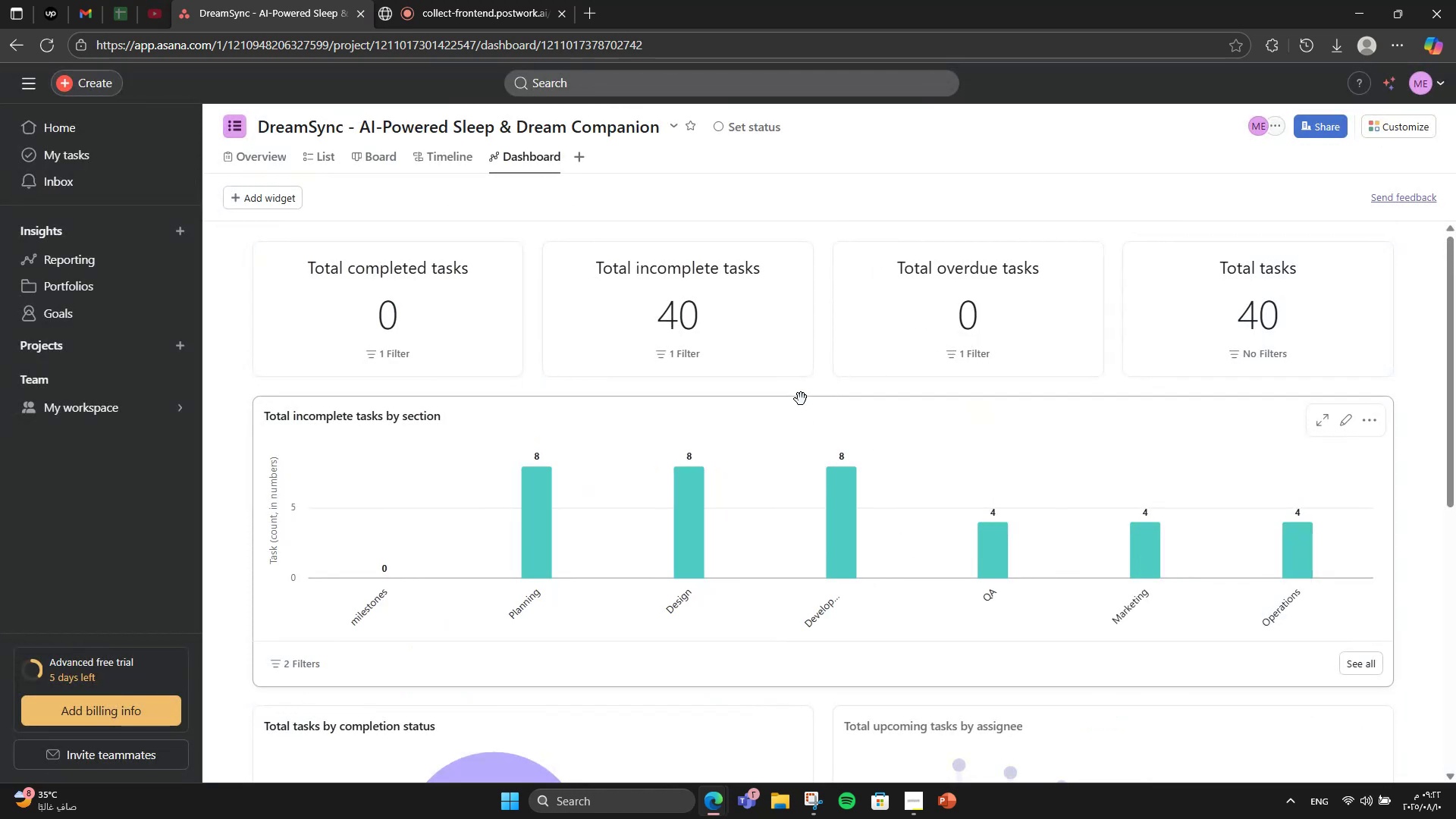 
scroll: coordinate [801, 399], scroll_direction: down, amount: 5.0
 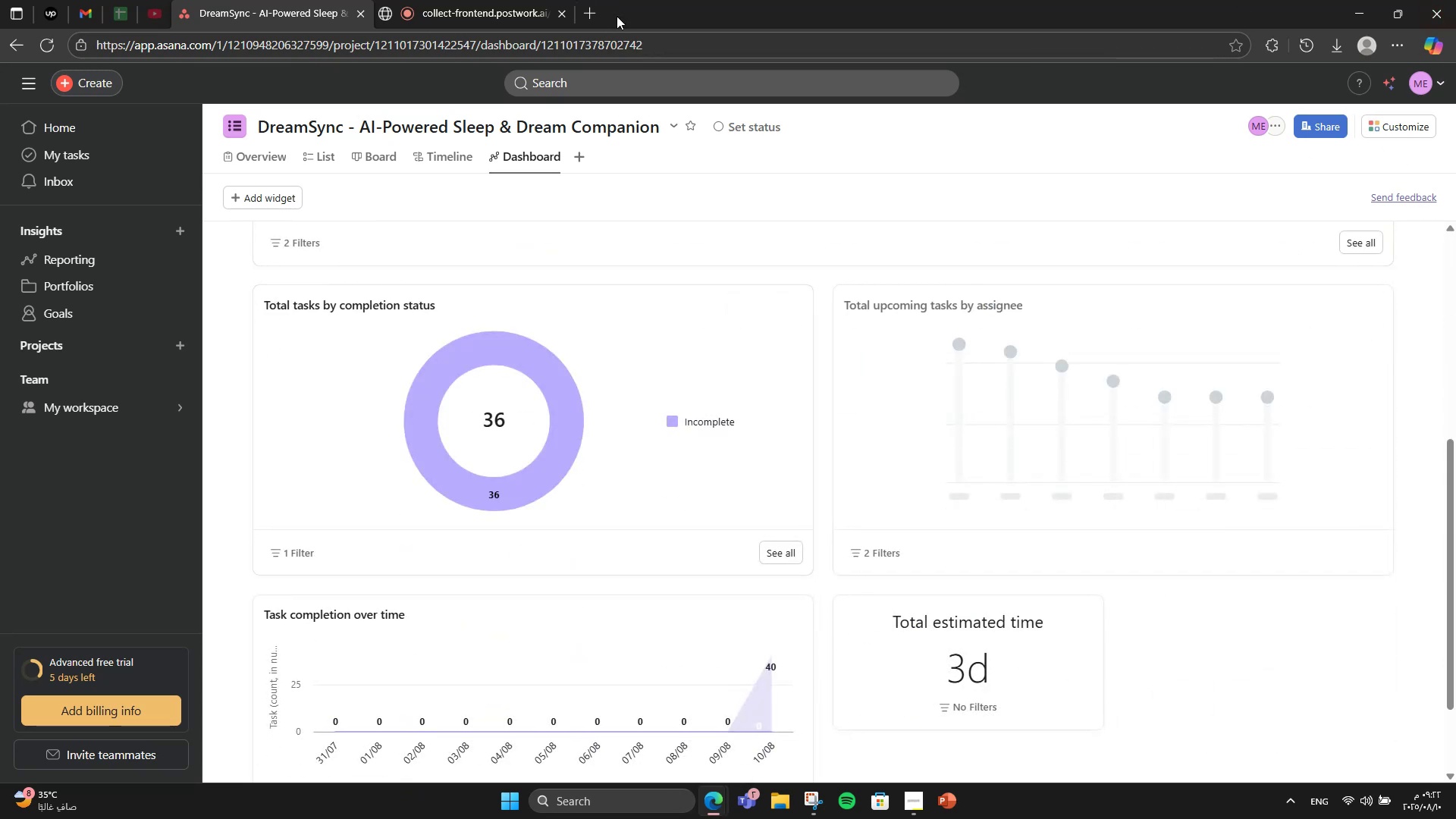 
left_click([674, 127])
 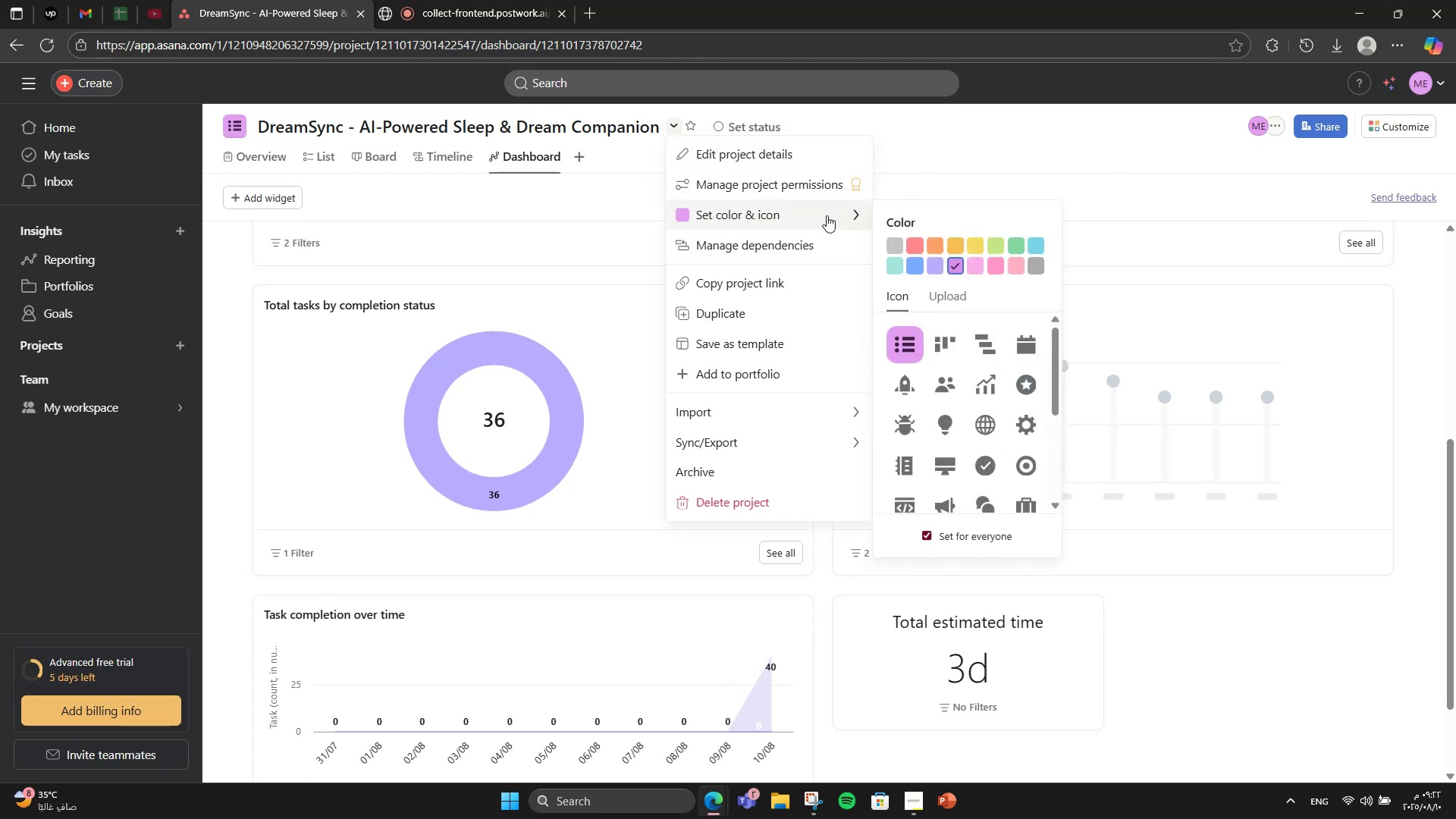 
wait(17.62)
 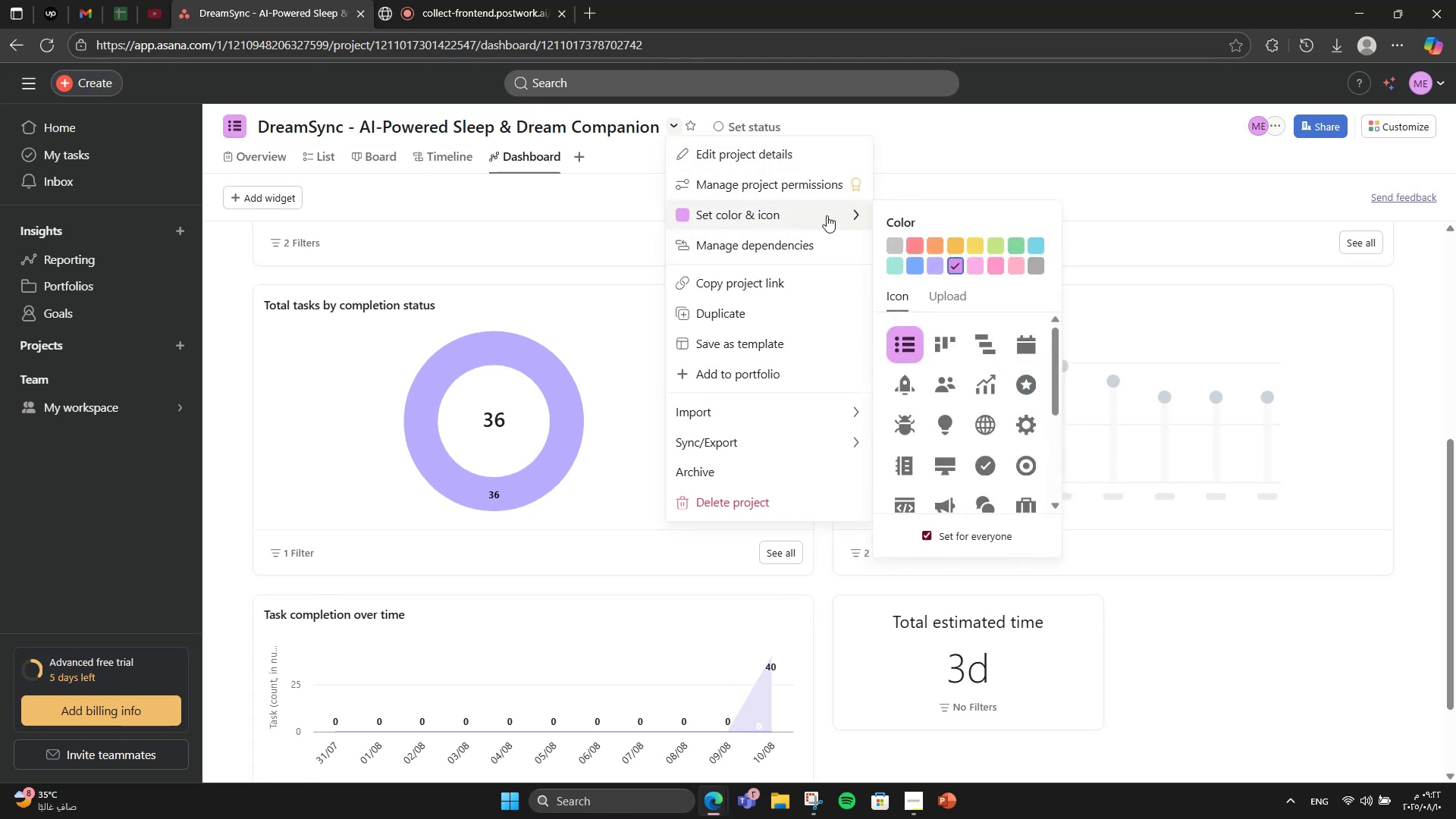 
scroll: coordinate [1000, 444], scroll_direction: down, amount: 2.0
 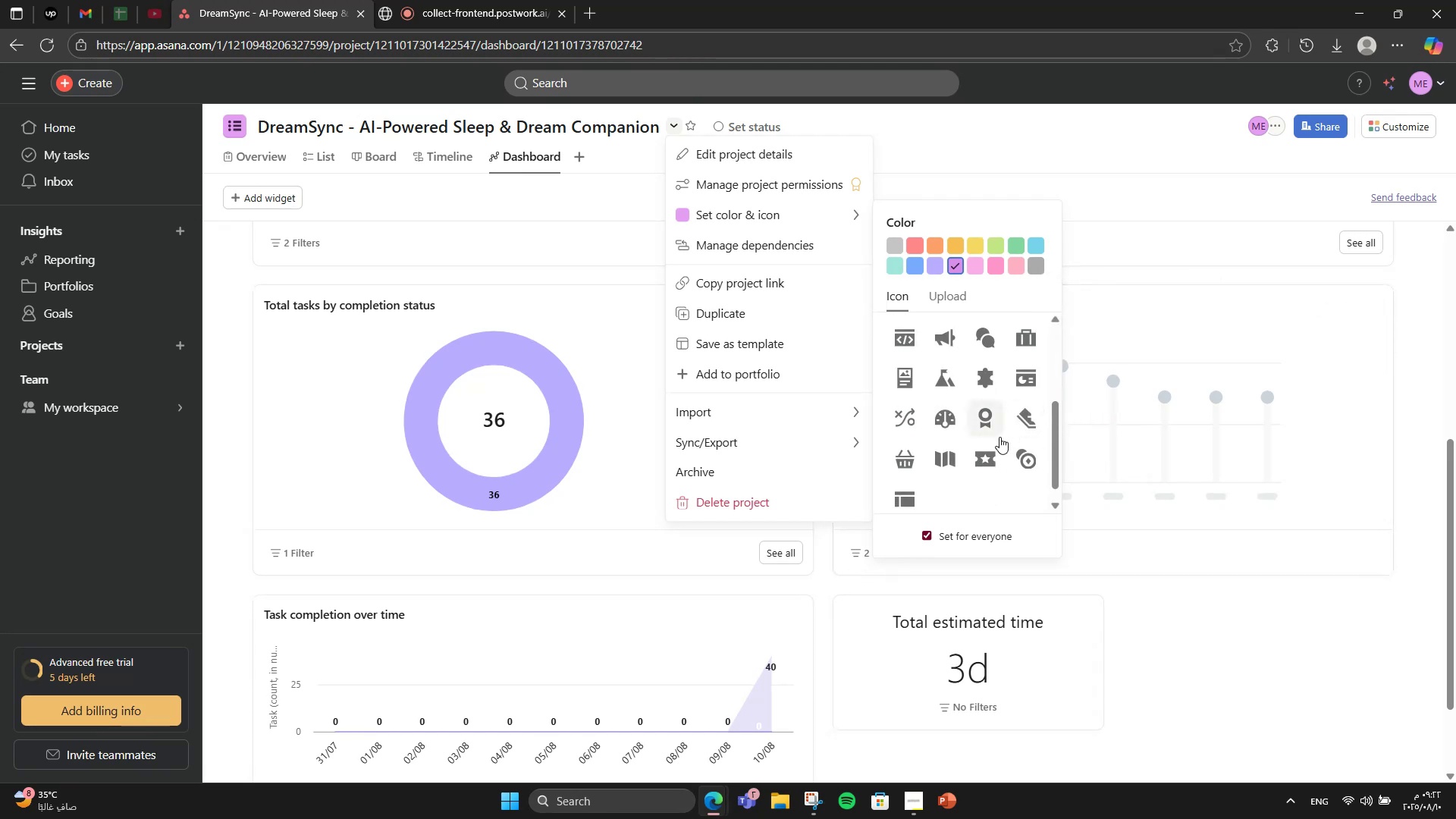 
scroll: coordinate [993, 476], scroll_direction: up, amount: 2.0
 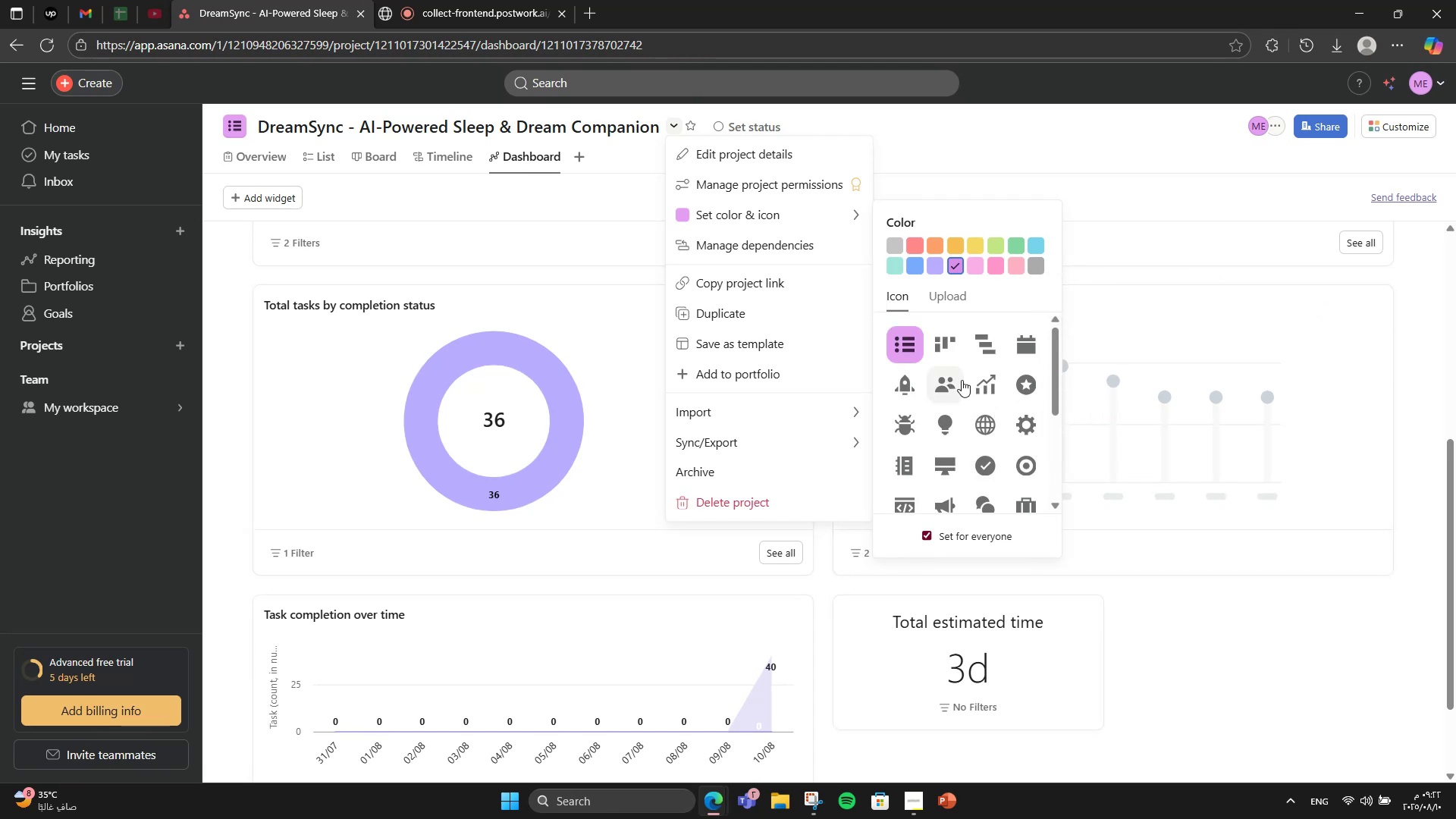 
scroll: coordinate [962, 364], scroll_direction: down, amount: 2.0
 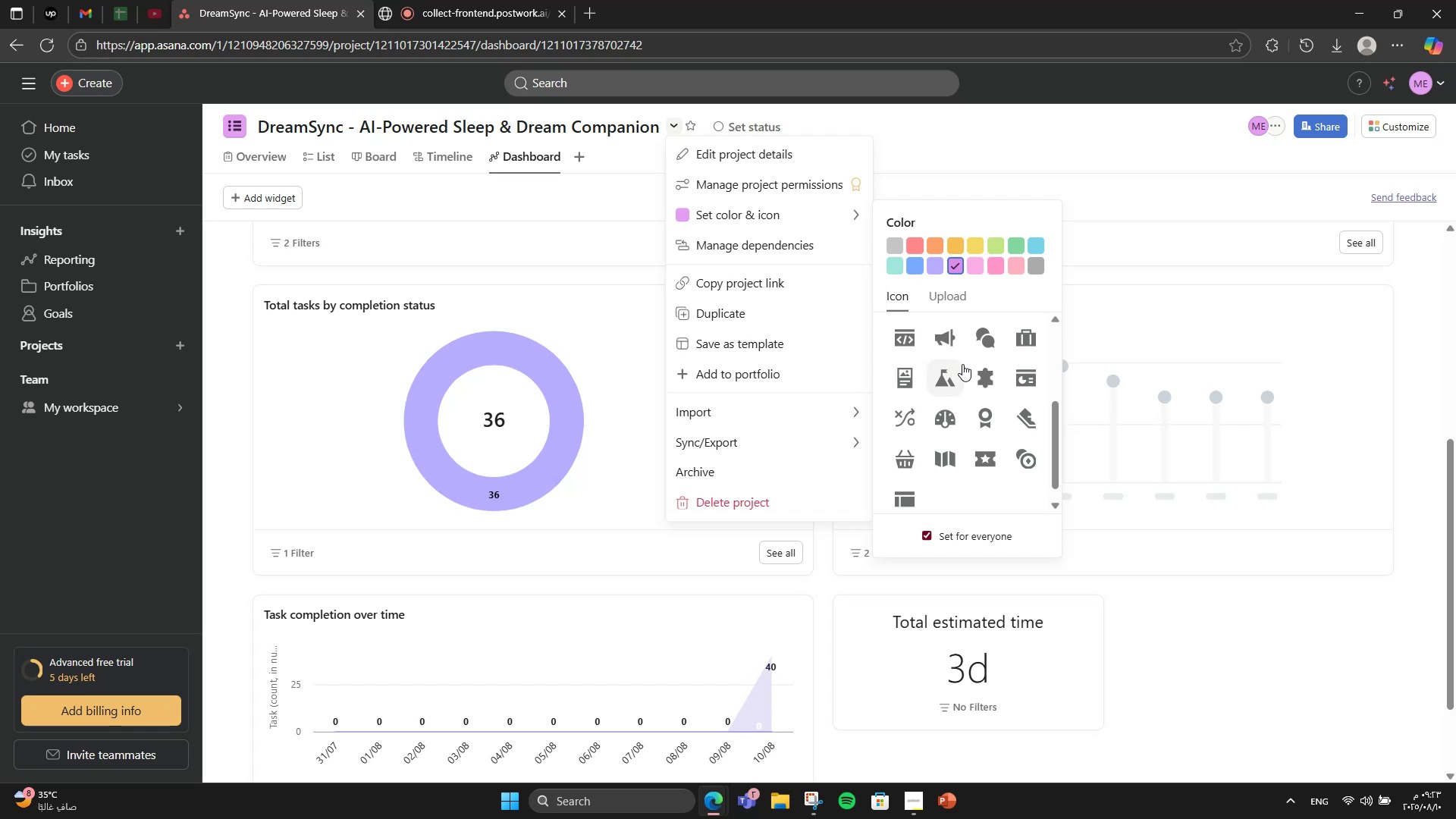 
scroll: coordinate [962, 364], scroll_direction: up, amount: 1.0
 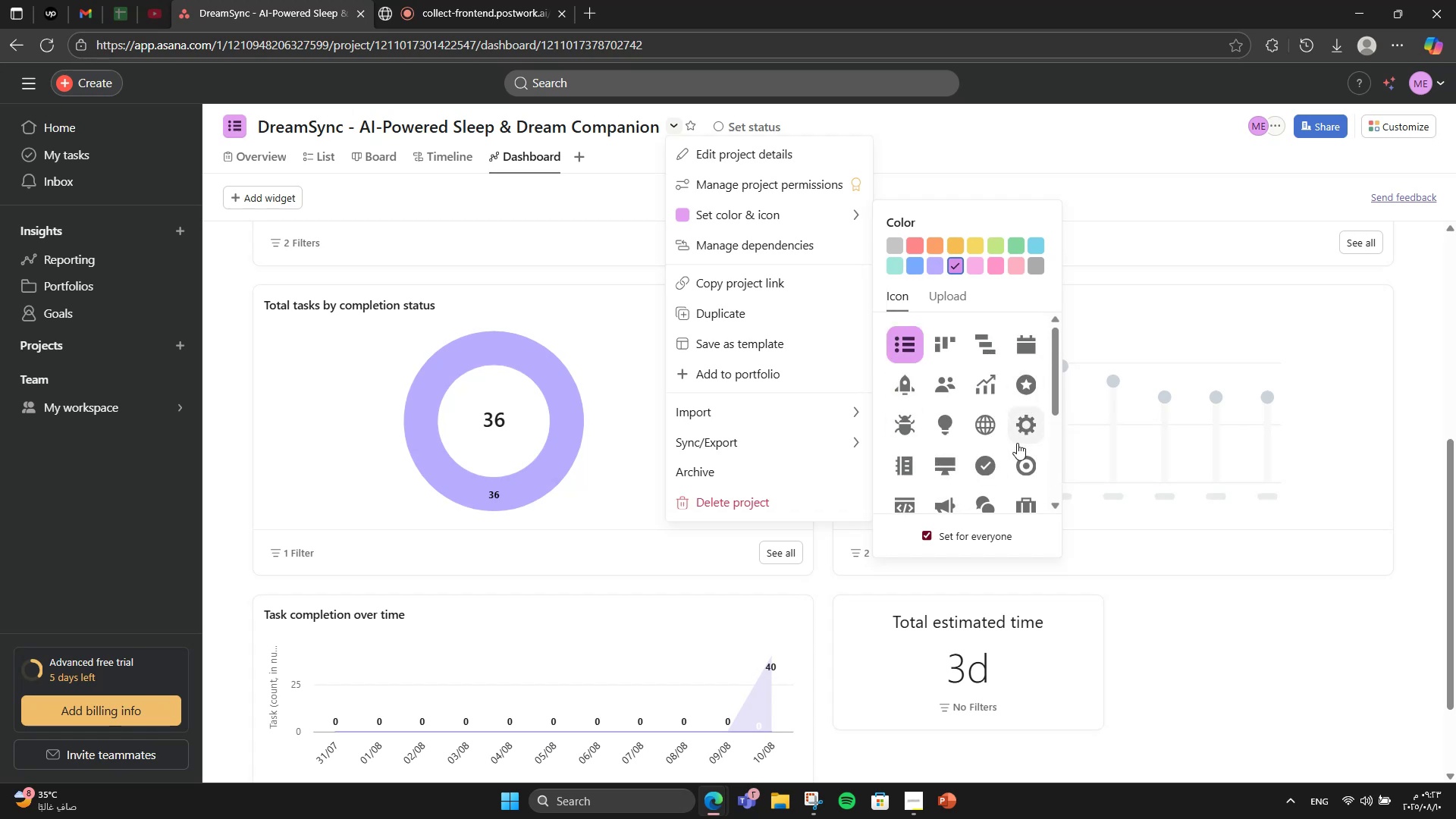 
wait(5.62)
 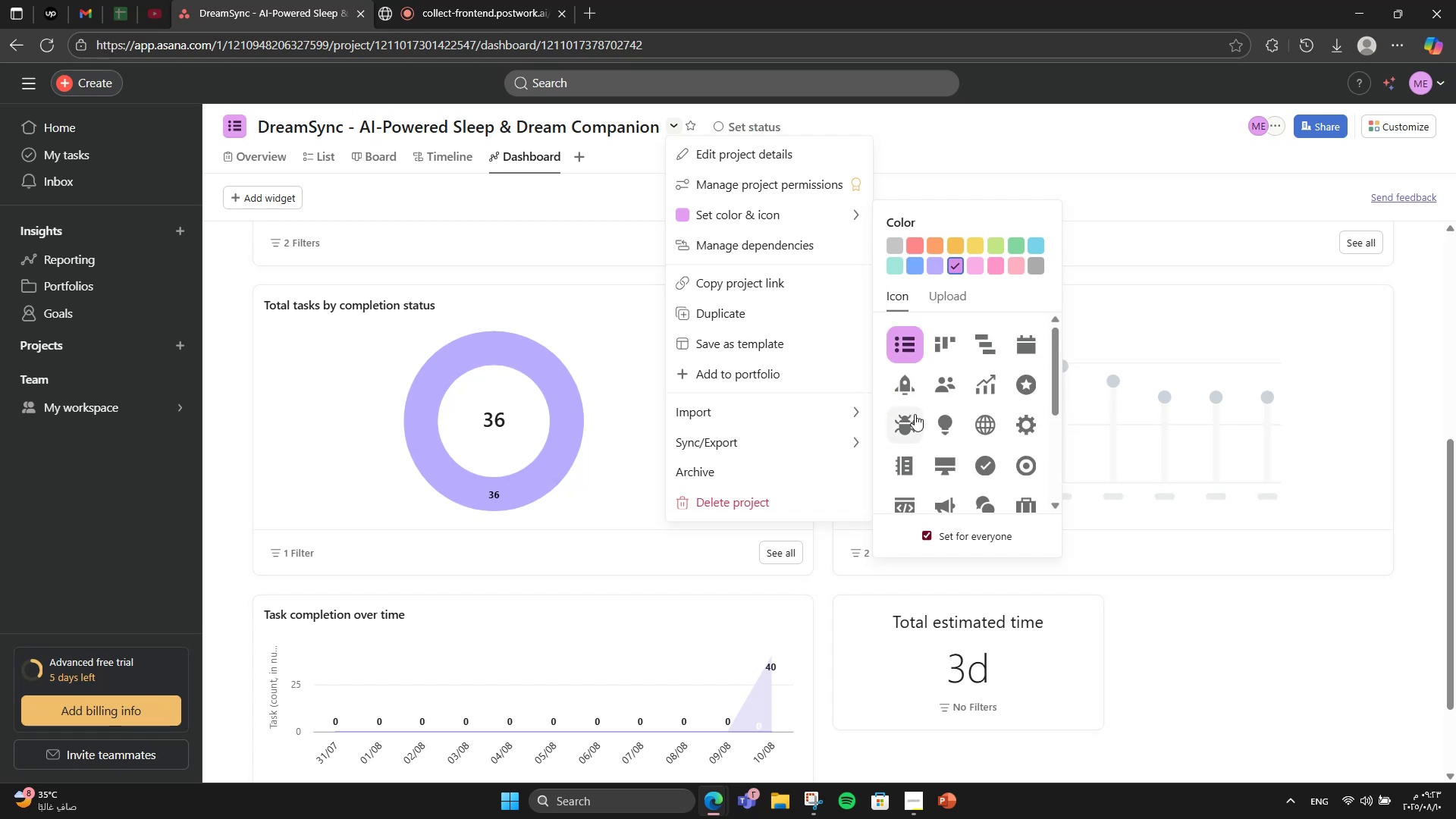 
left_click([1032, 378])
 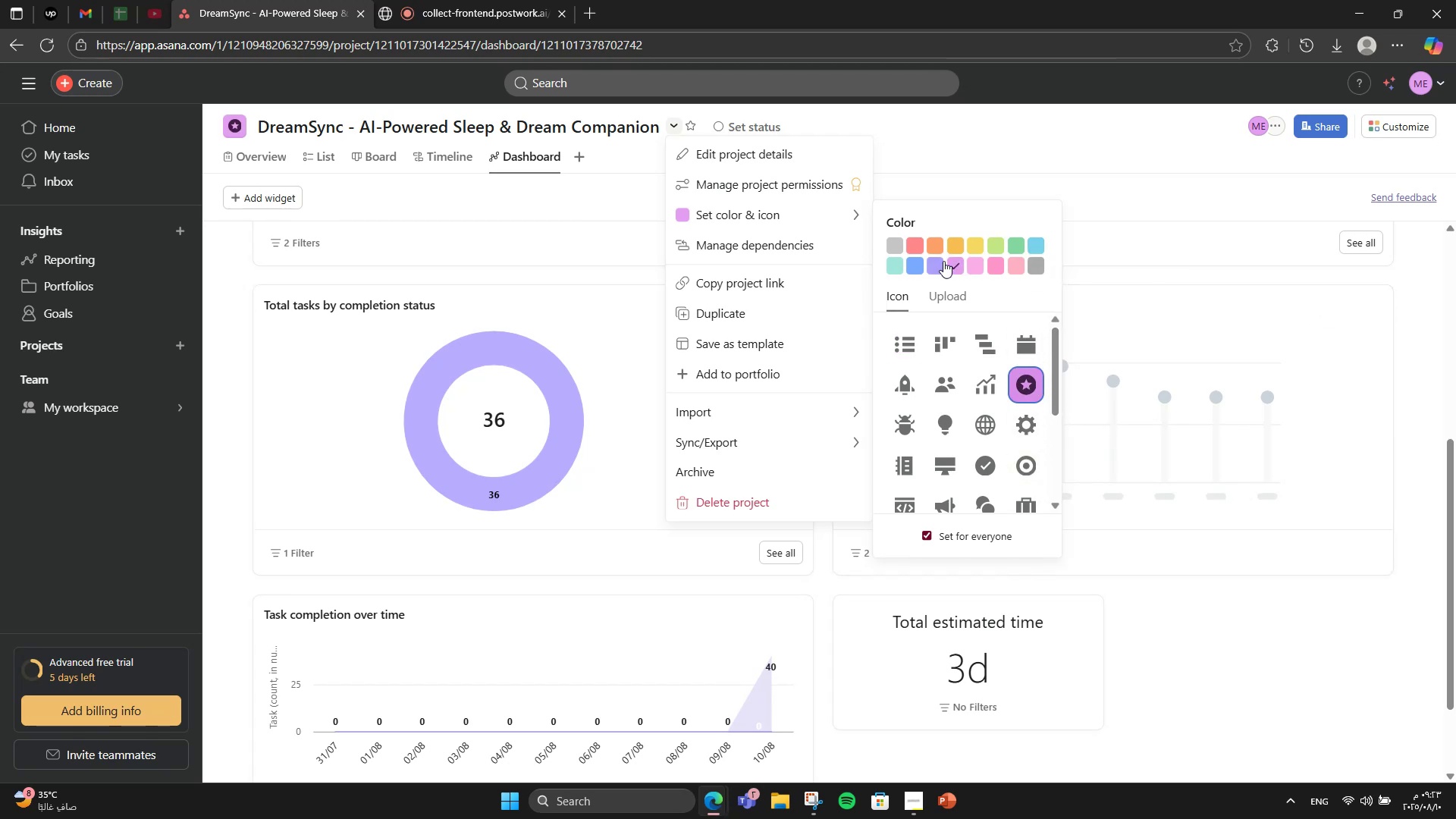 
left_click([1039, 251])
 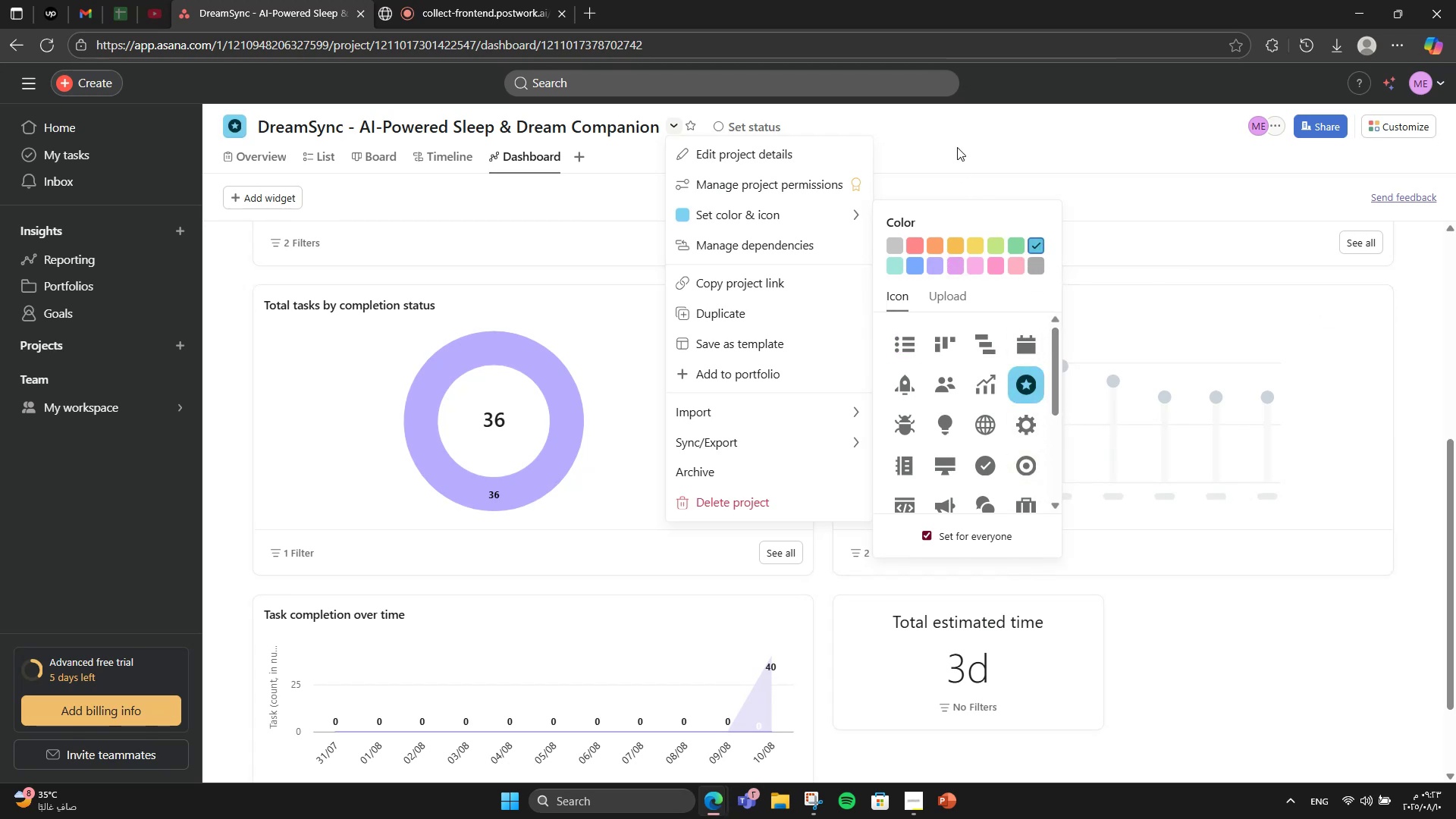 
left_click([957, 147])
 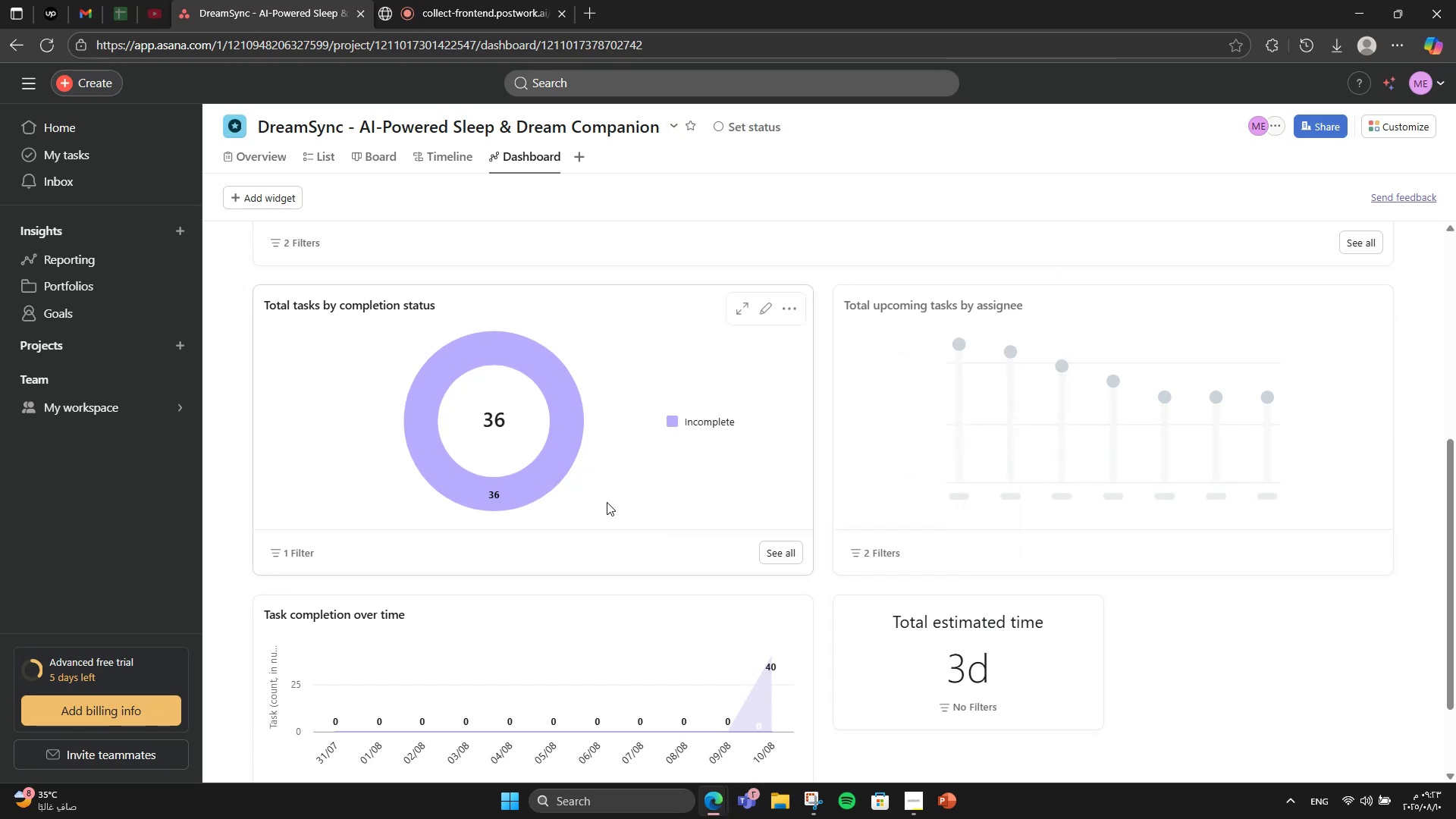 
scroll: coordinate [632, 491], scroll_direction: up, amount: 7.0
 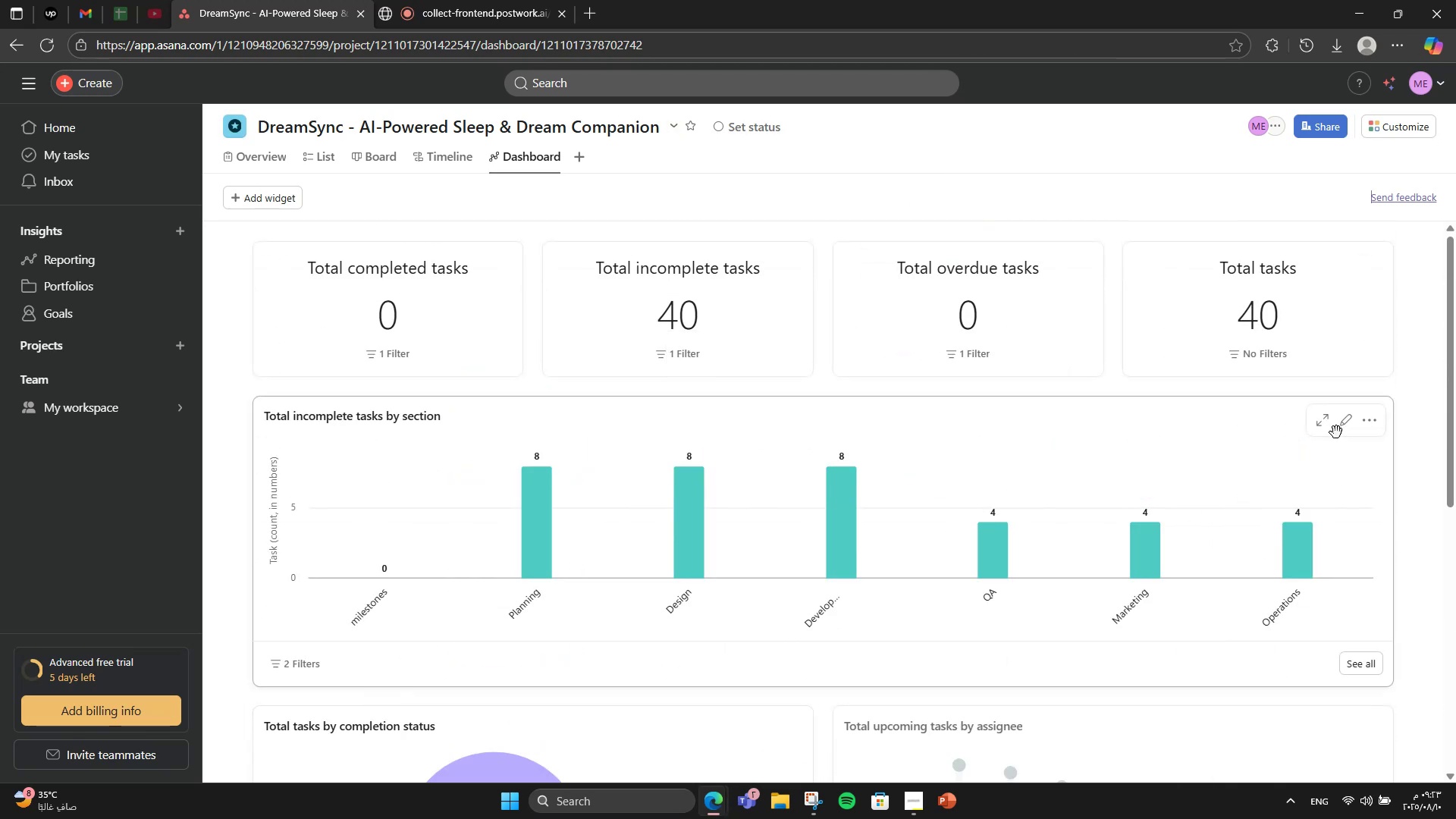 
left_click([1348, 427])
 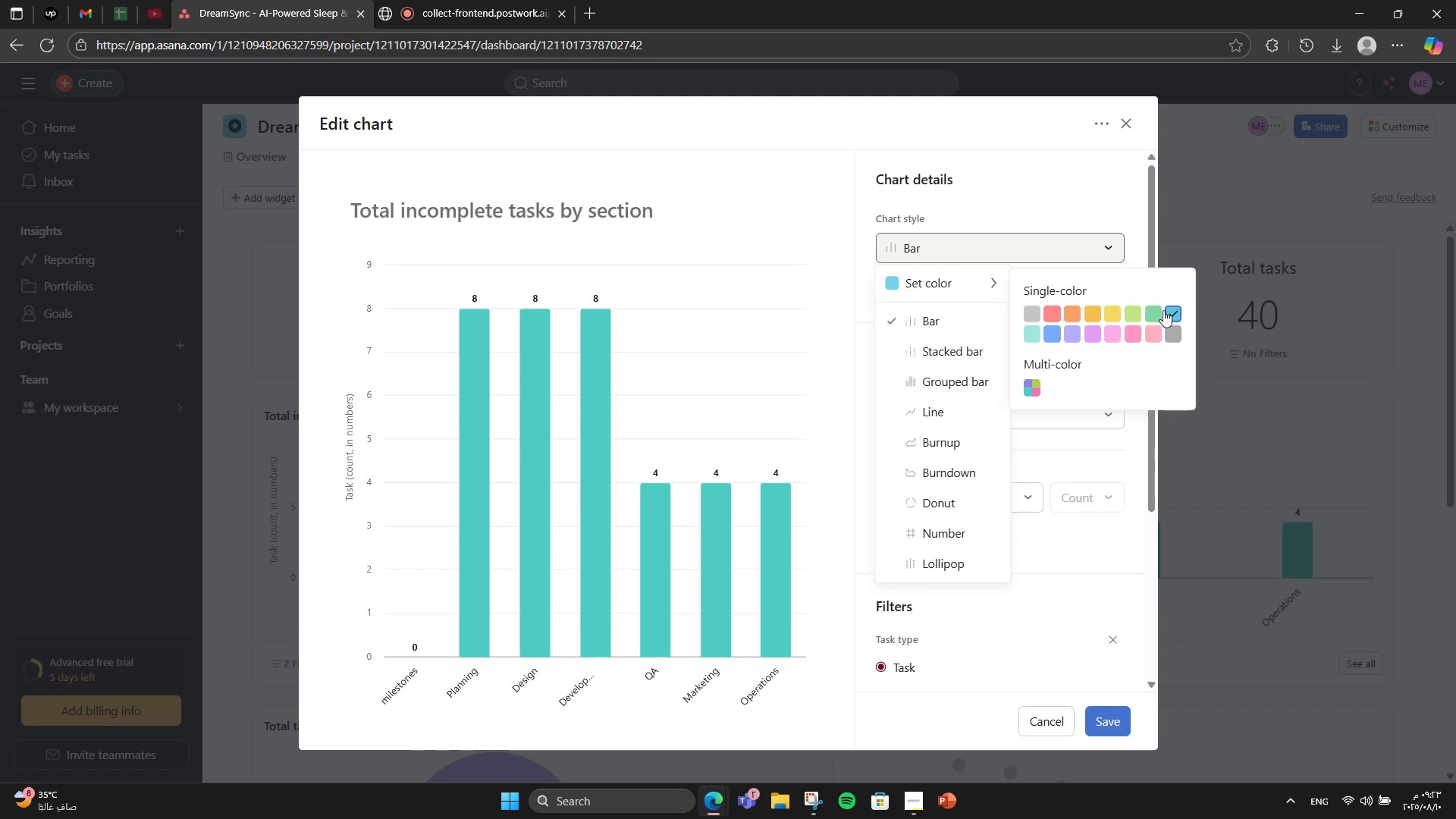 
left_click([1036, 328])
 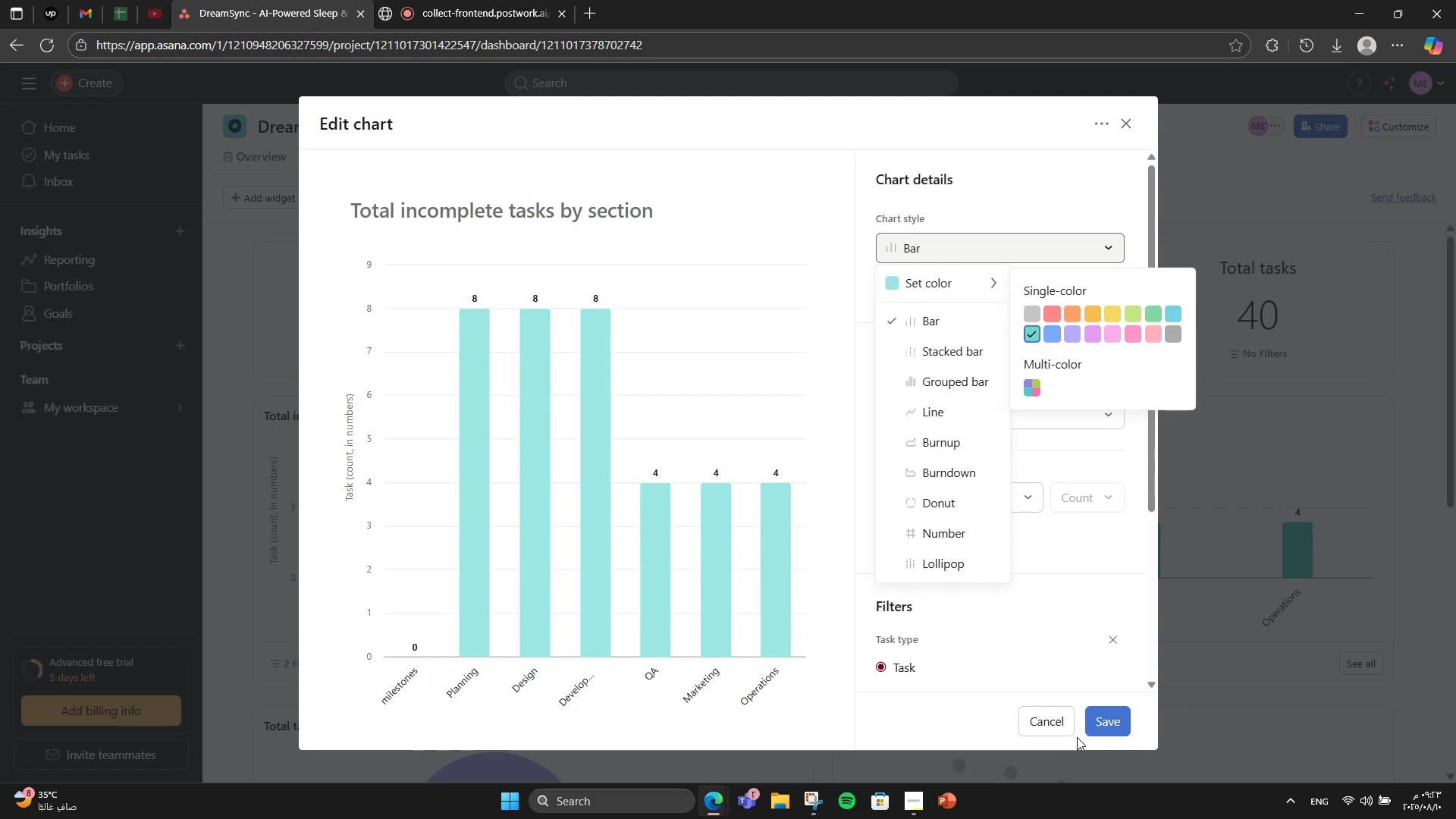 
left_click([1108, 730])
 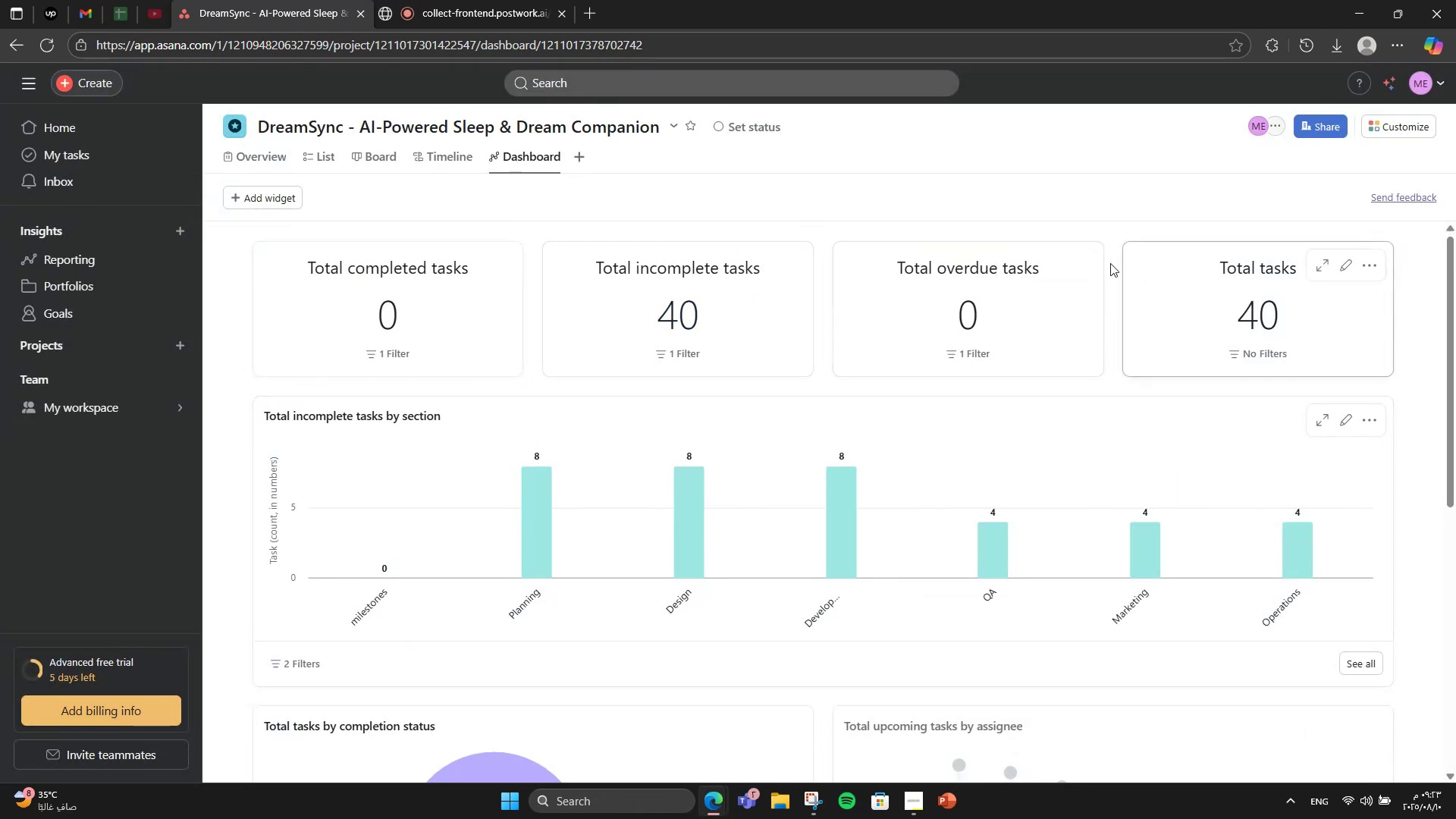 
wait(5.23)
 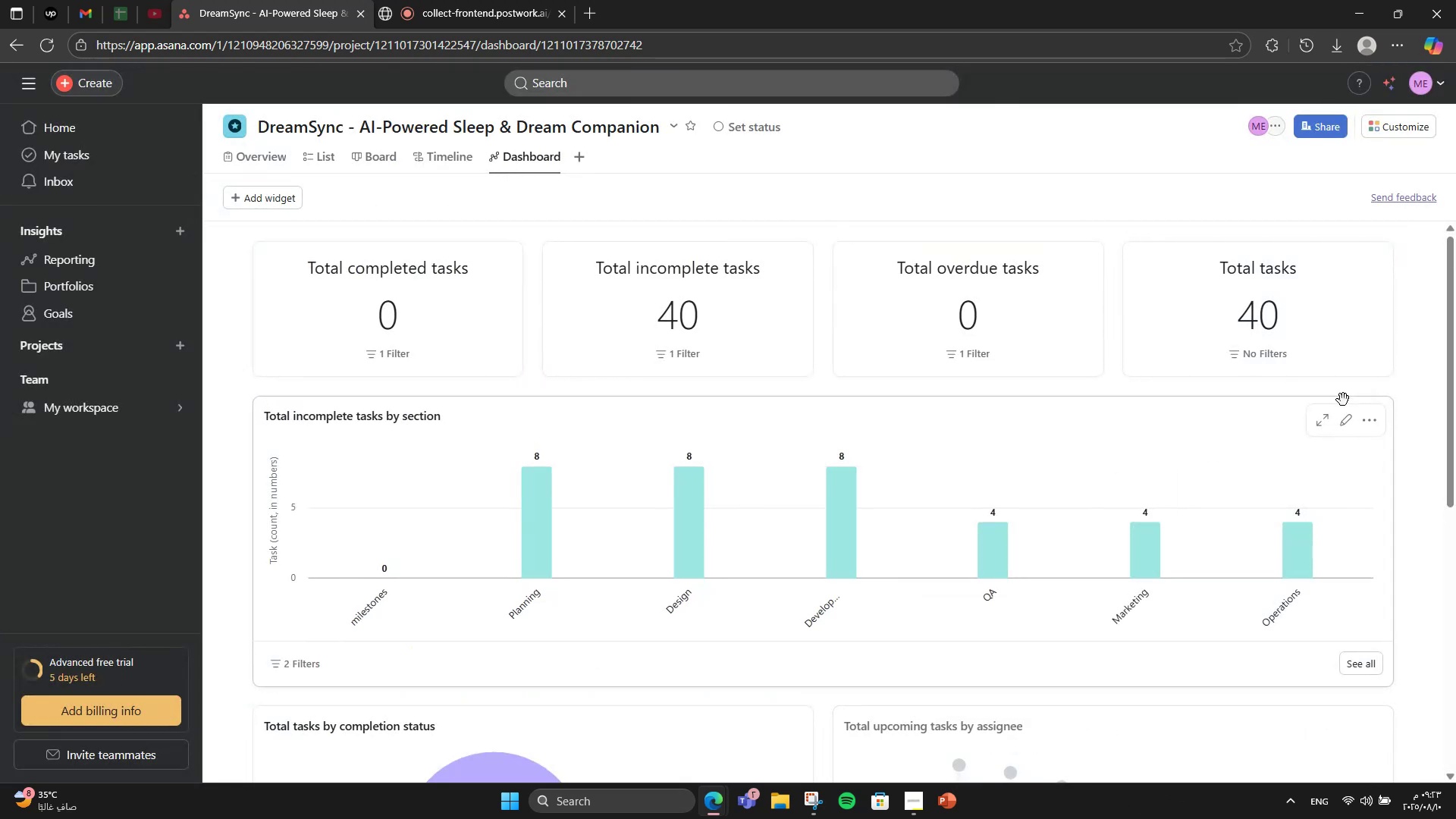 
left_click([1062, 255])
 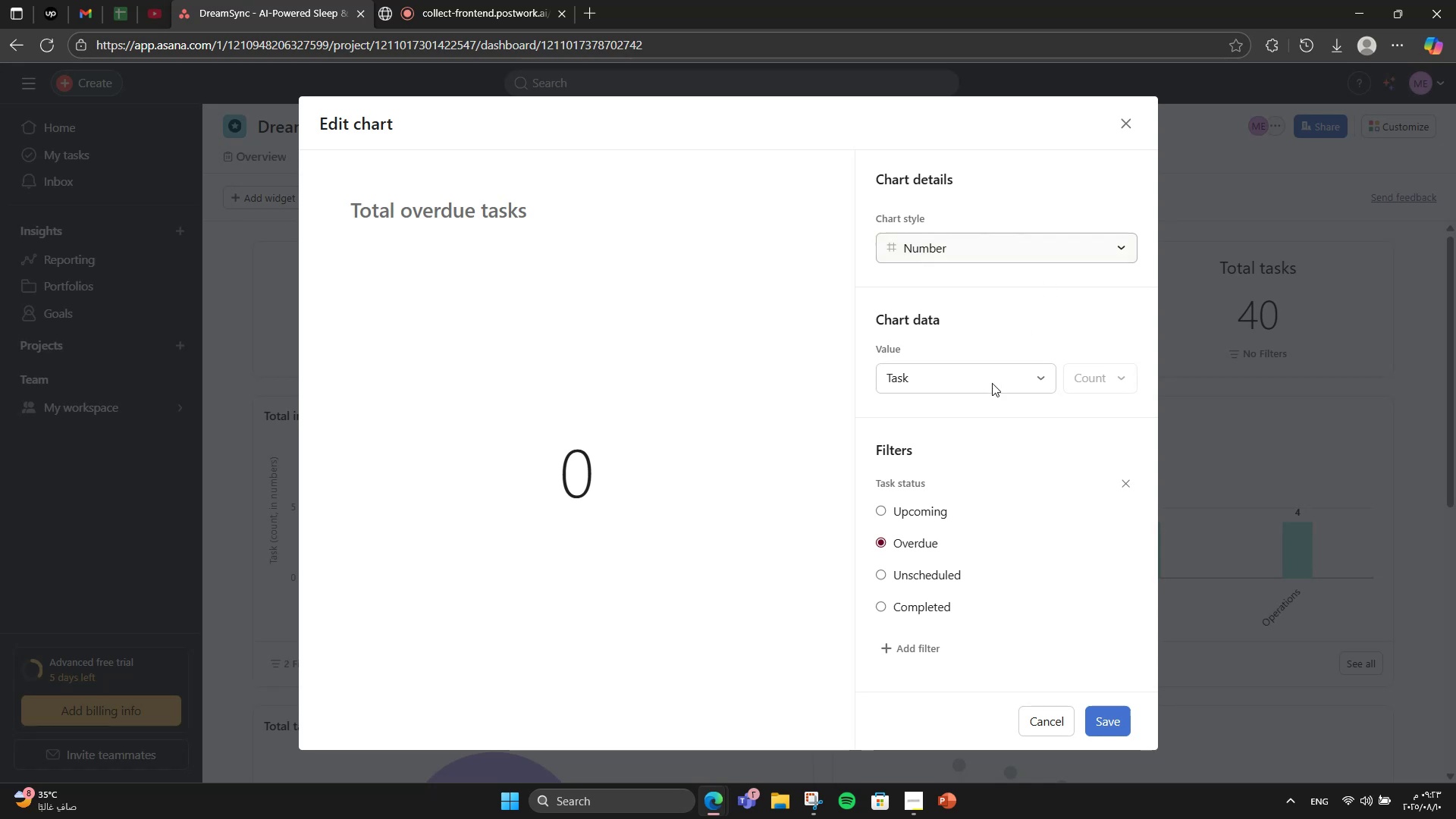 
left_click([972, 391])
 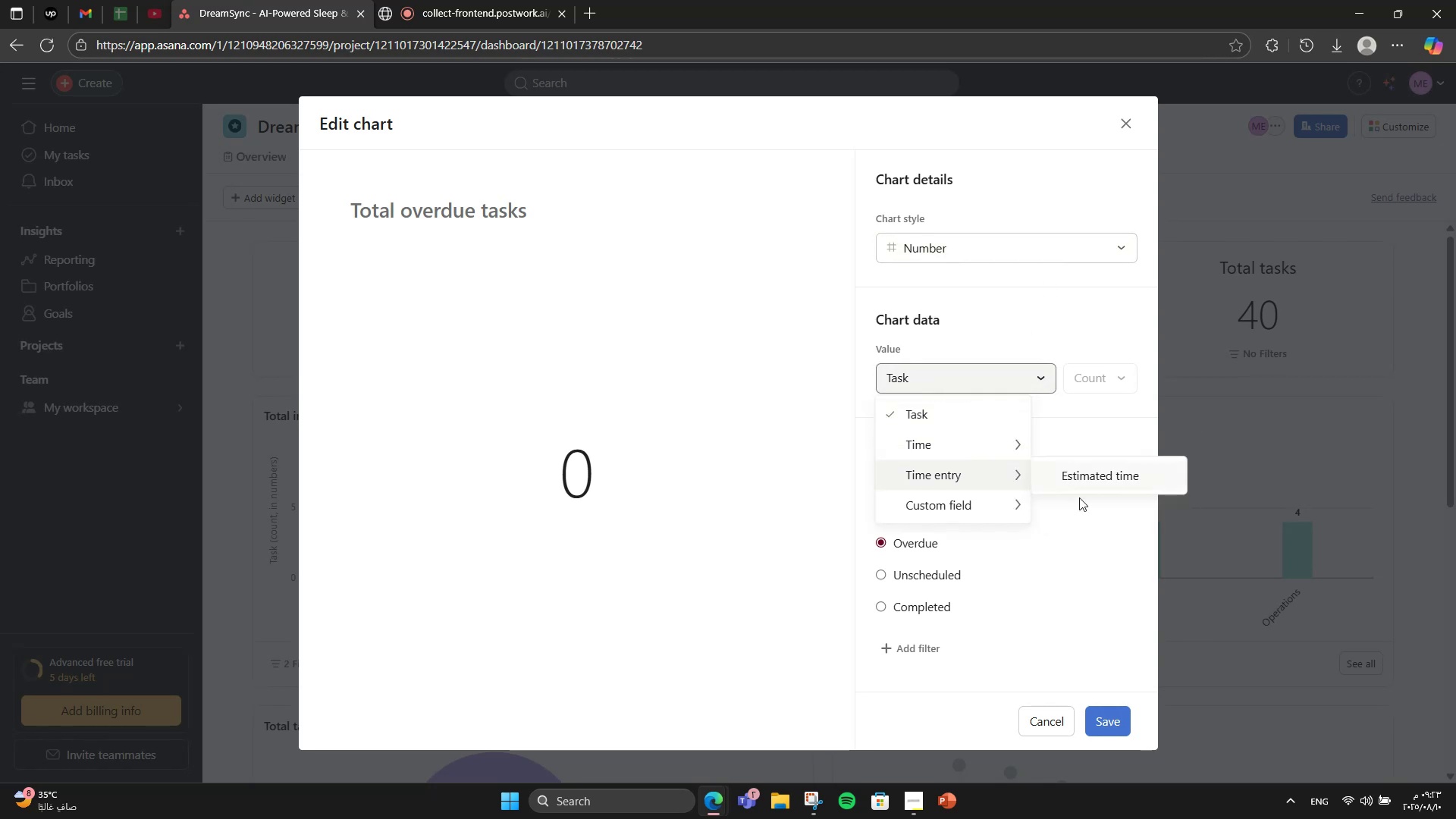 
left_click([1102, 477])
 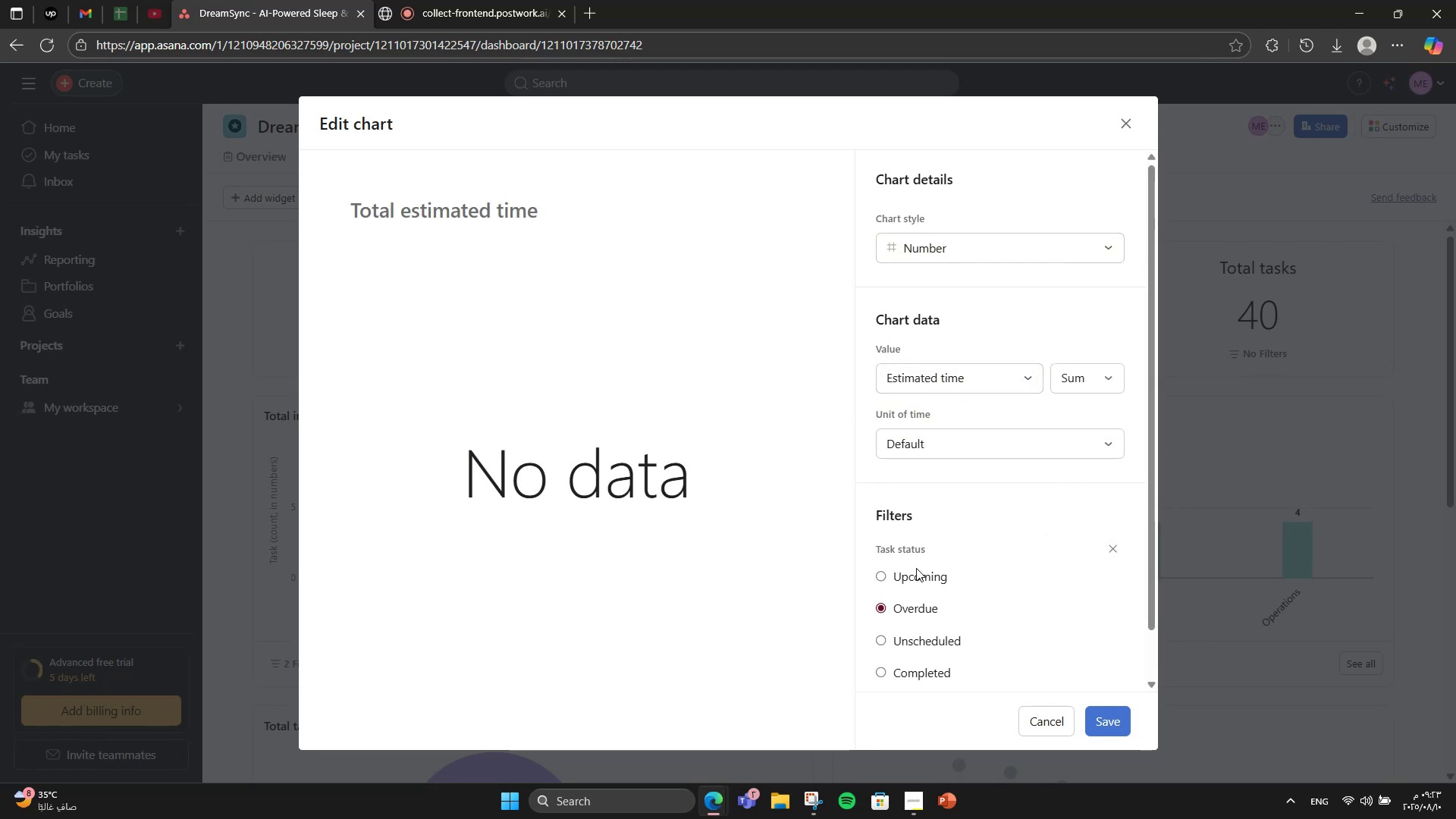 
left_click([899, 574])
 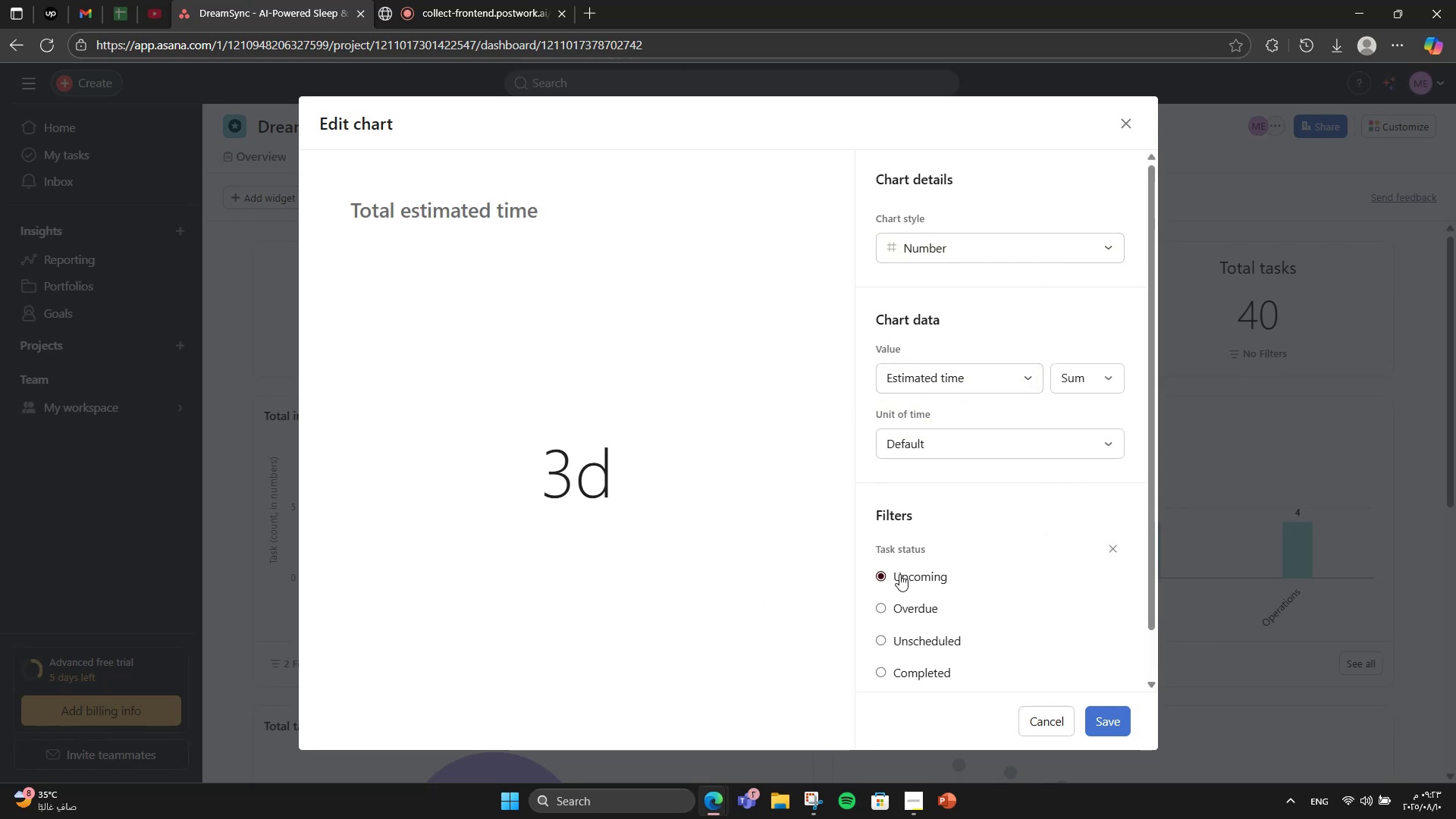 
scroll: coordinate [899, 574], scroll_direction: down, amount: 1.0
 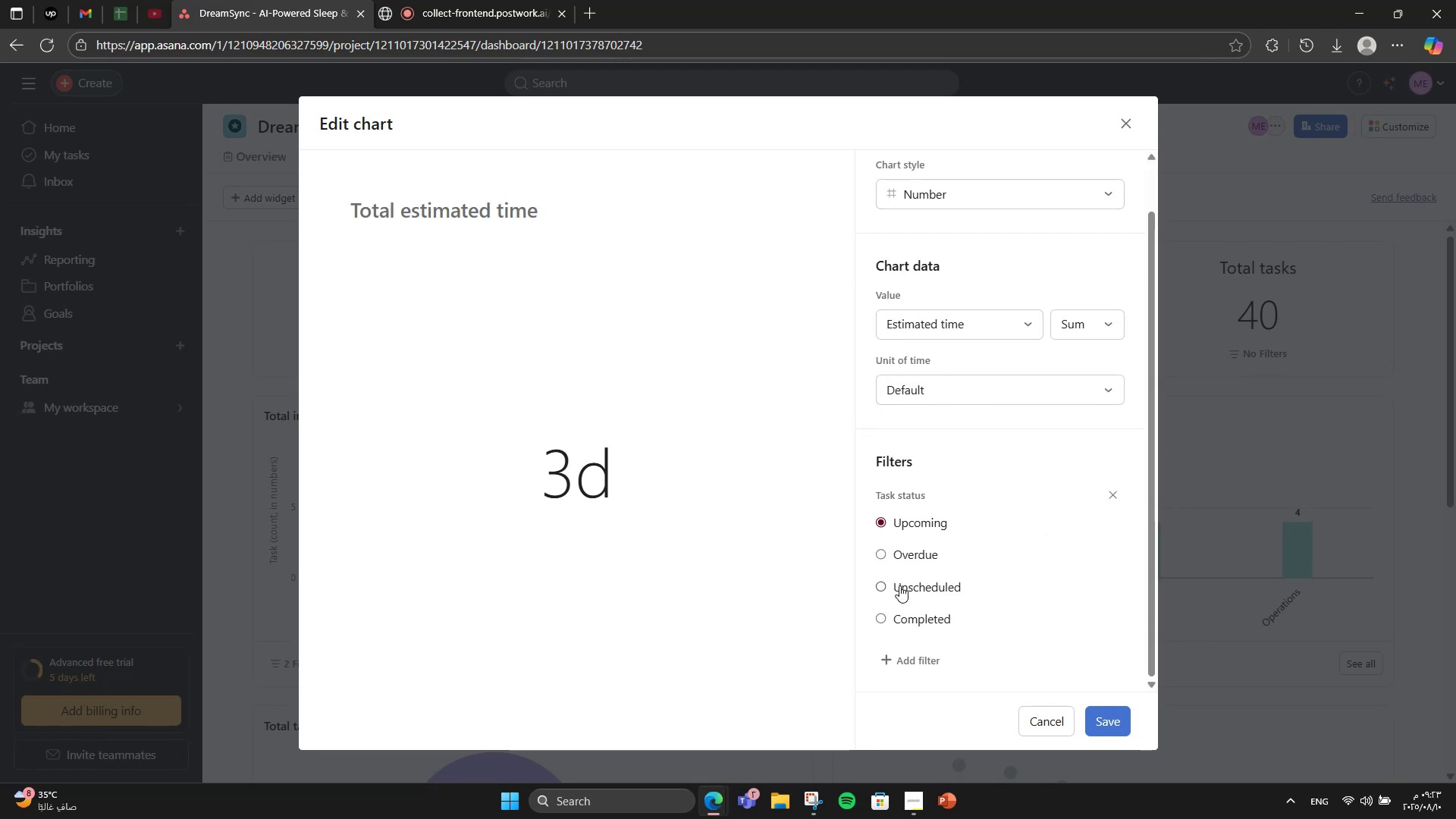 
left_click([899, 585])
 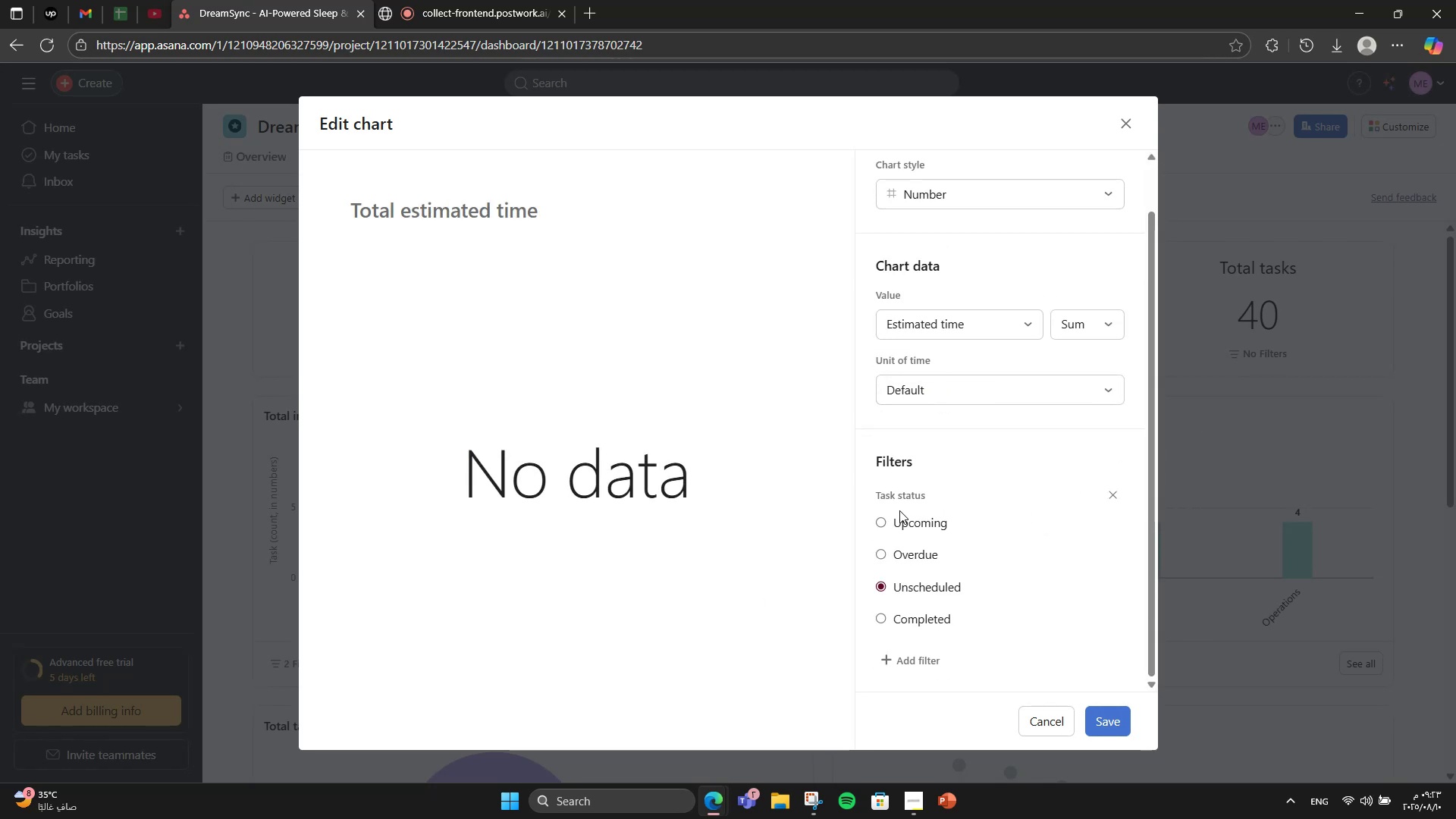 
left_click([899, 510])
 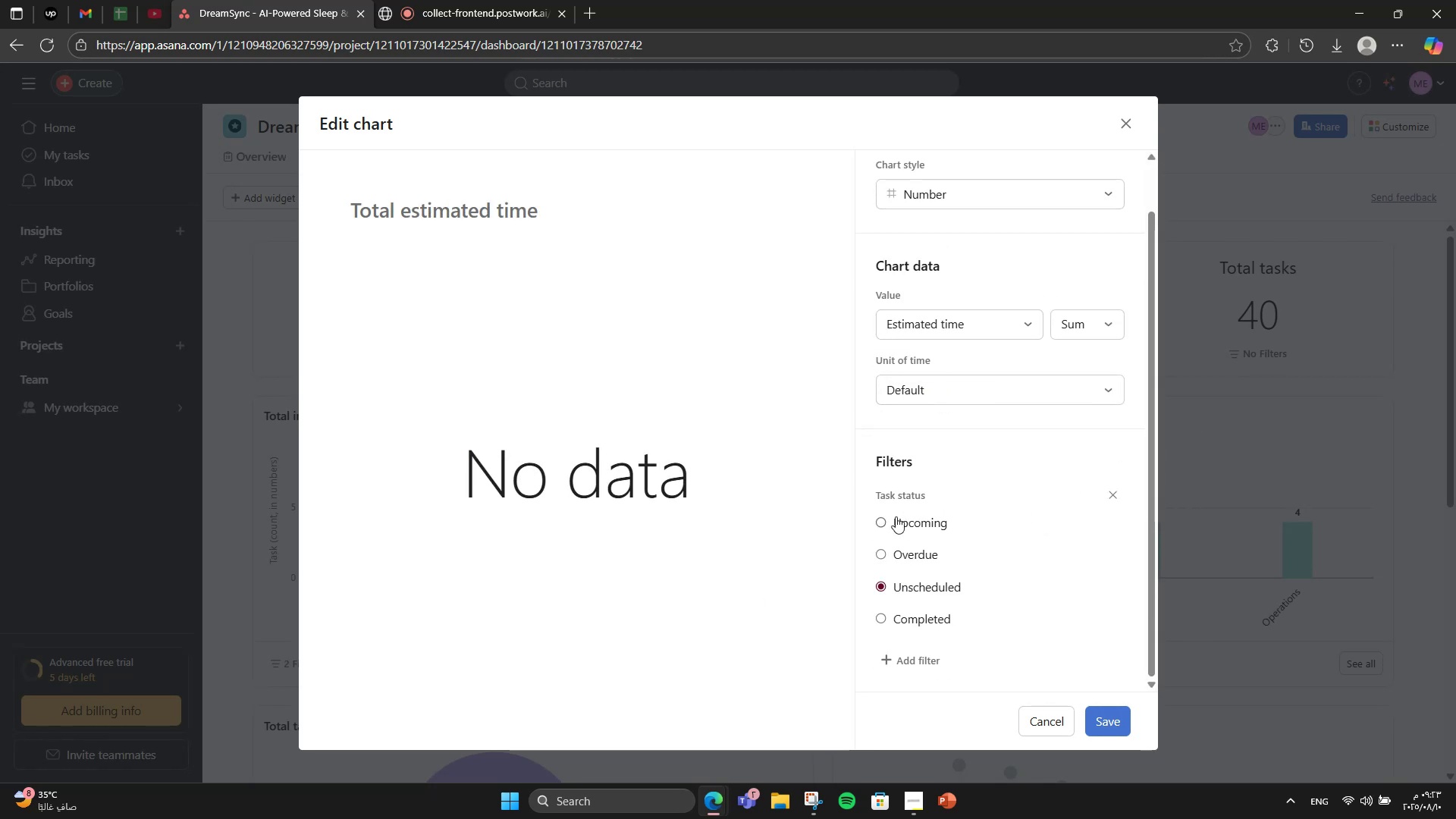 
left_click([896, 516])
 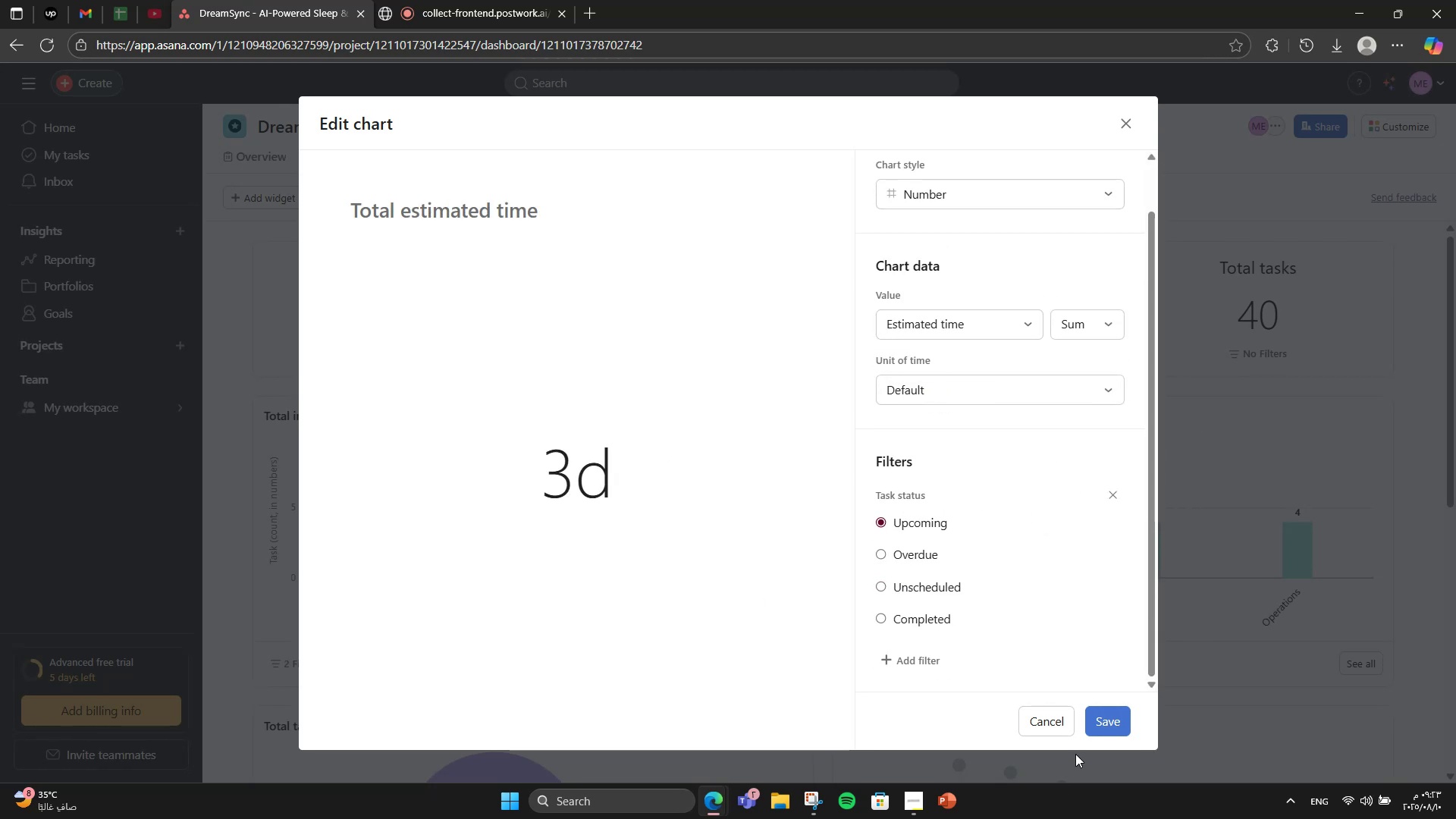 
left_click([1113, 723])
 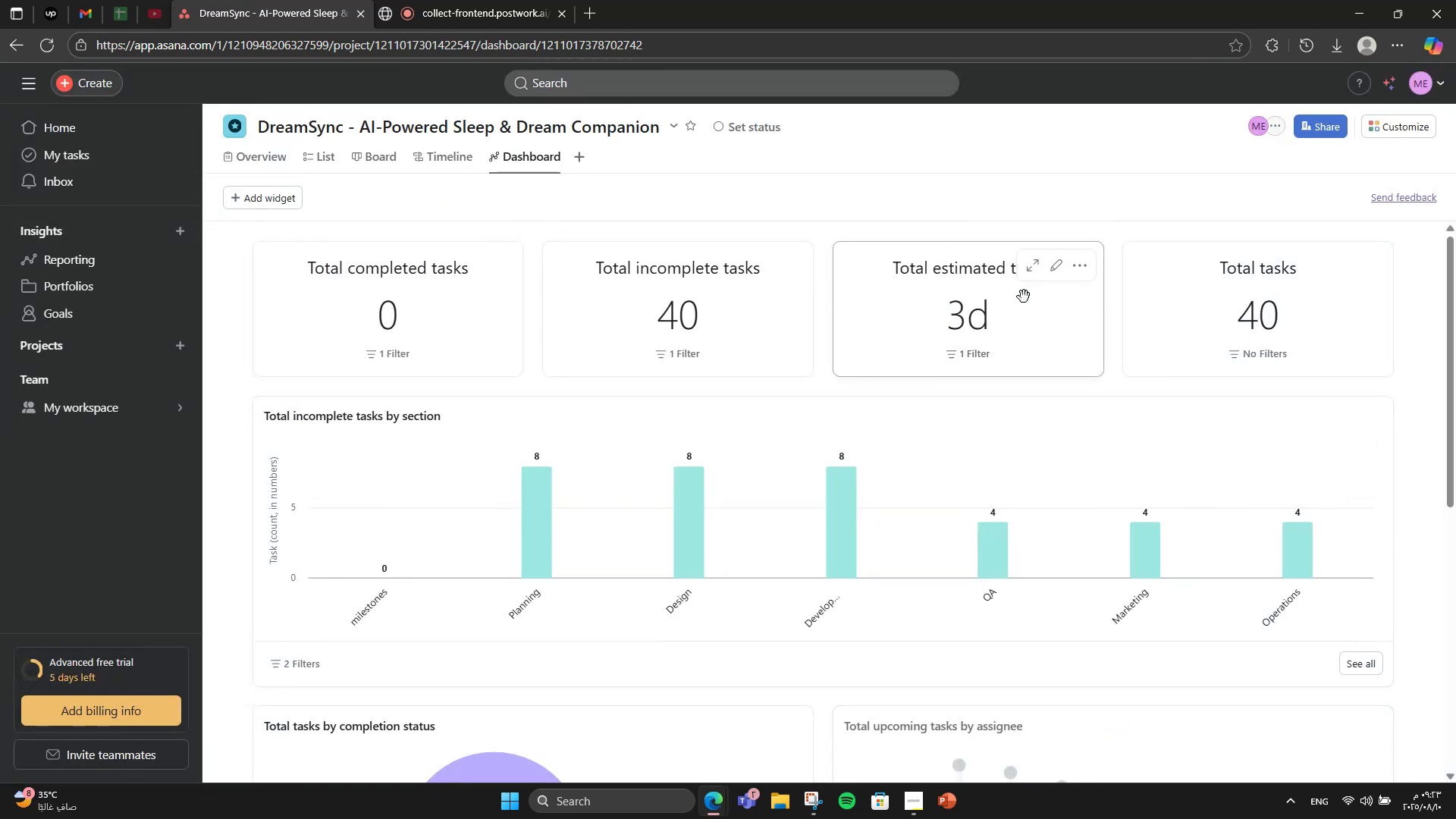 
left_click([1062, 275])
 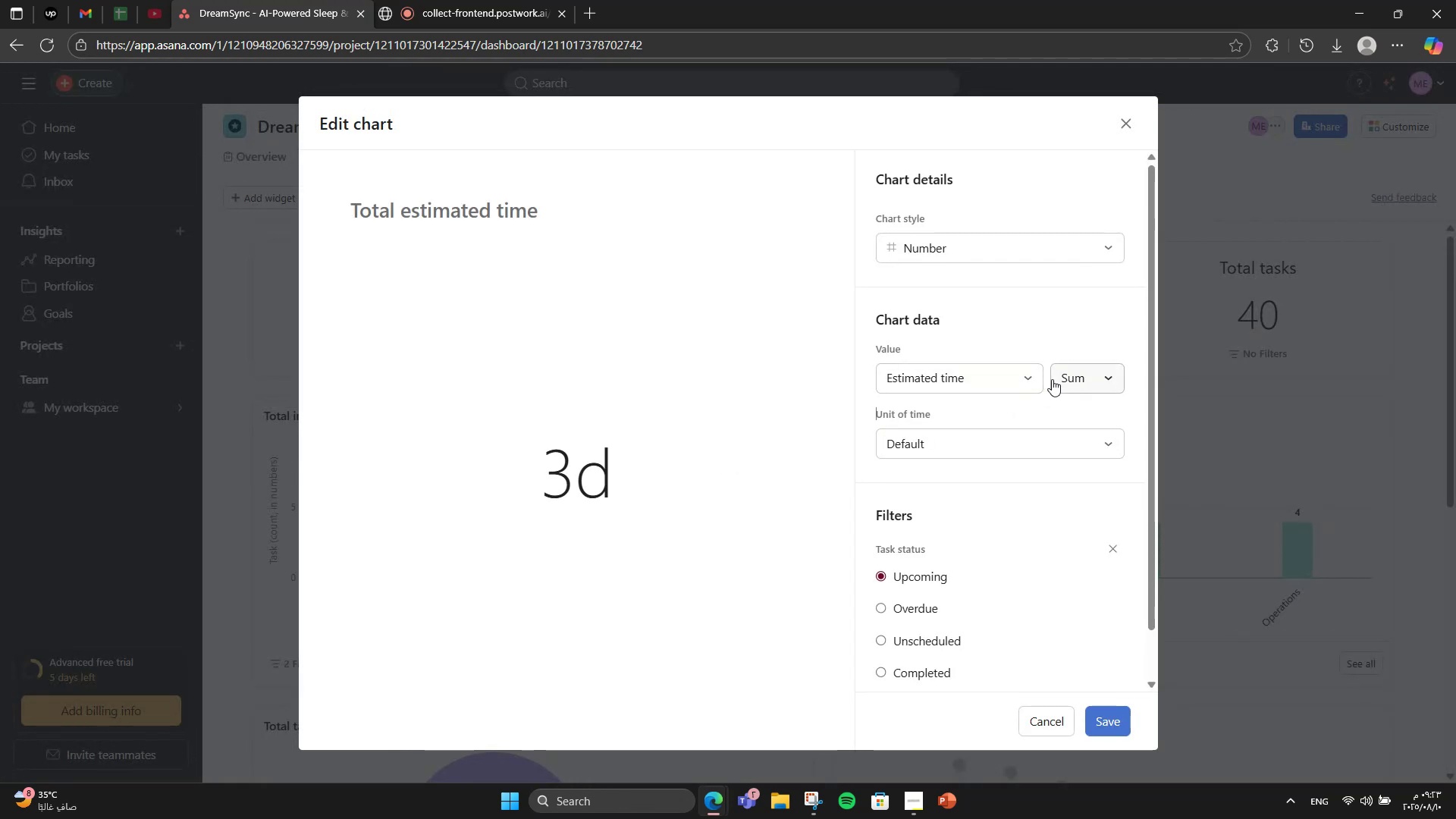 
left_click([1059, 378])
 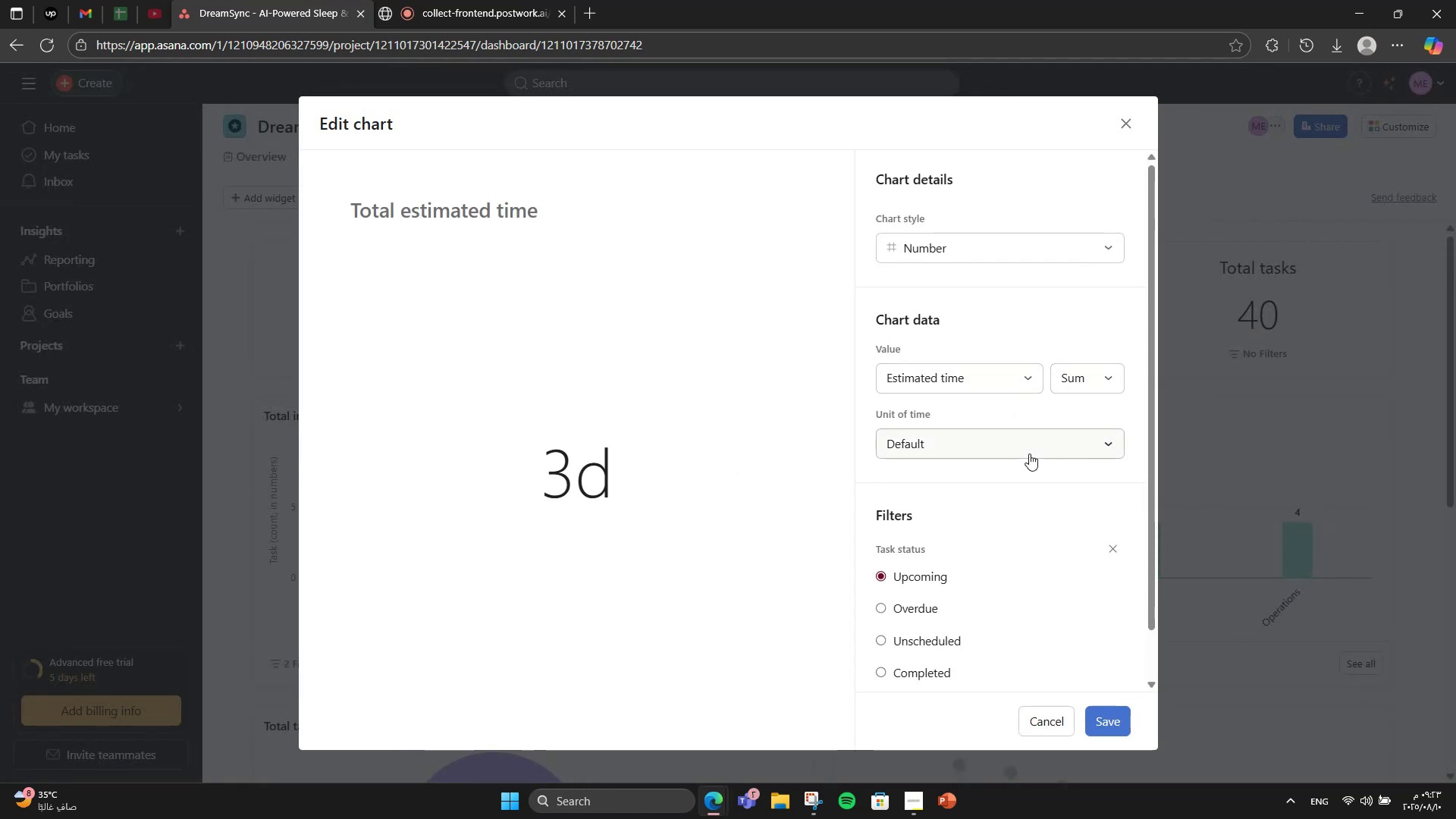 
left_click([1029, 453])
 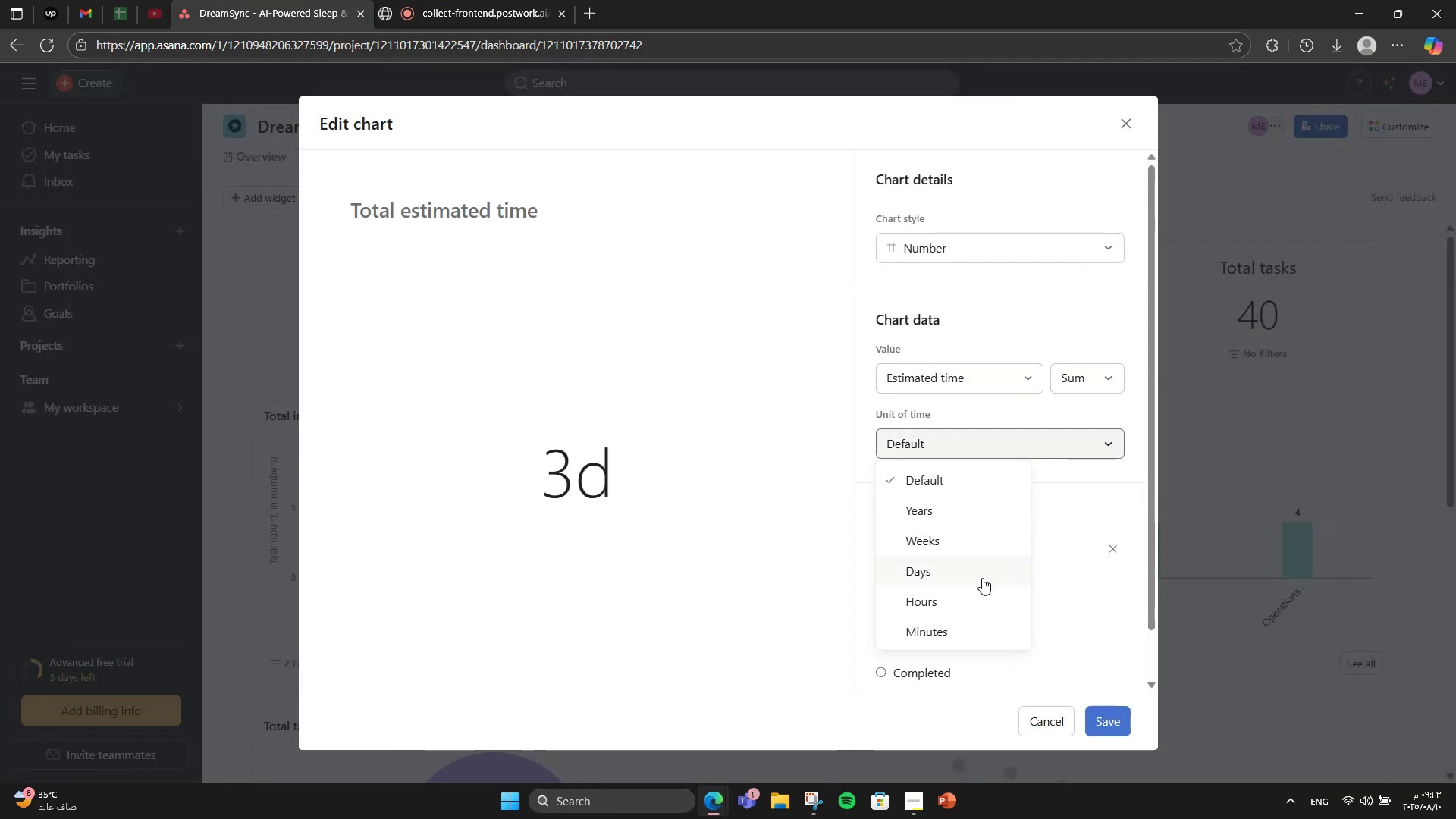 
left_click([962, 614])
 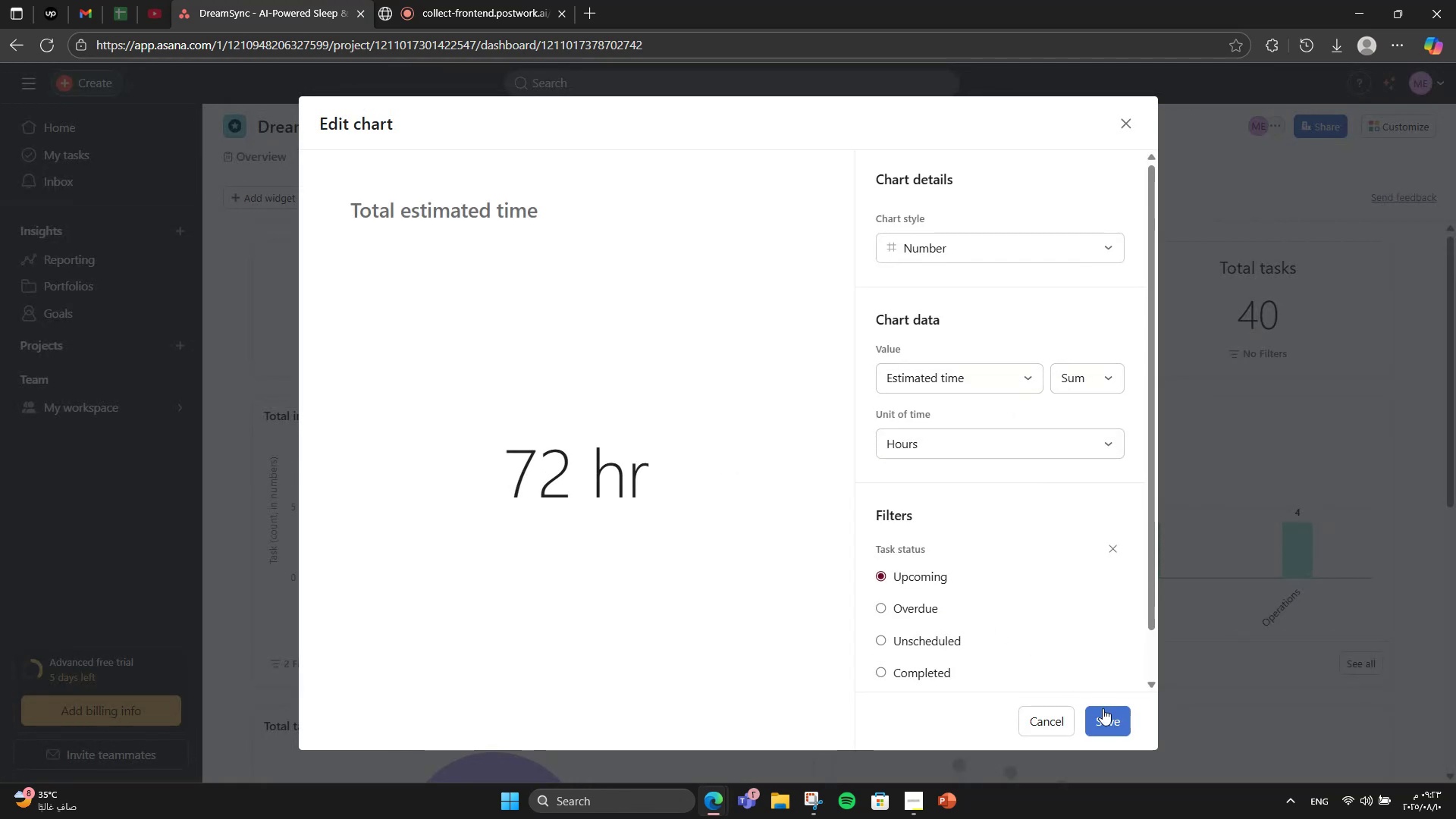 
left_click([1103, 708])
 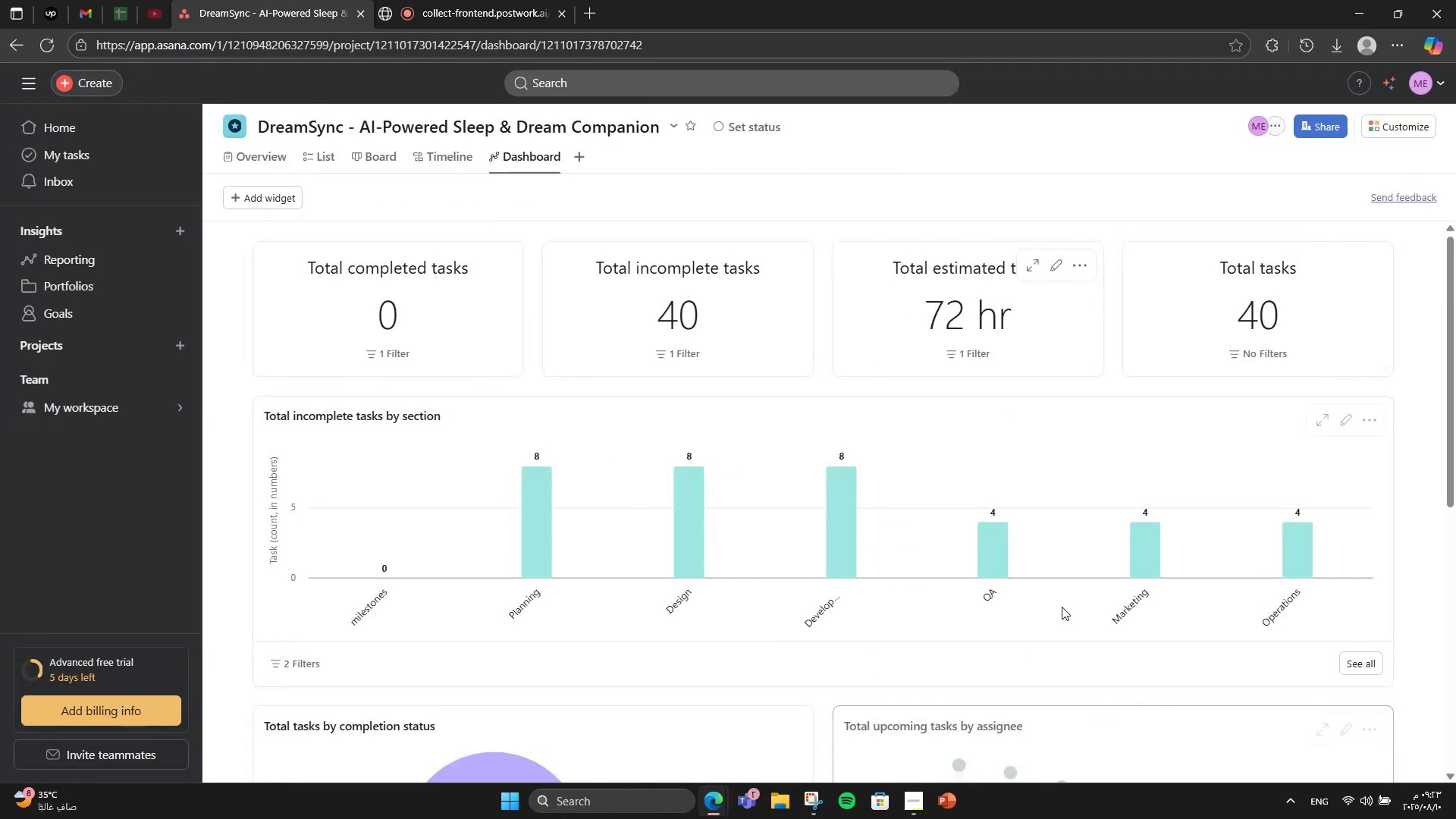 
scroll: coordinate [1138, 616], scroll_direction: down, amount: 3.0
 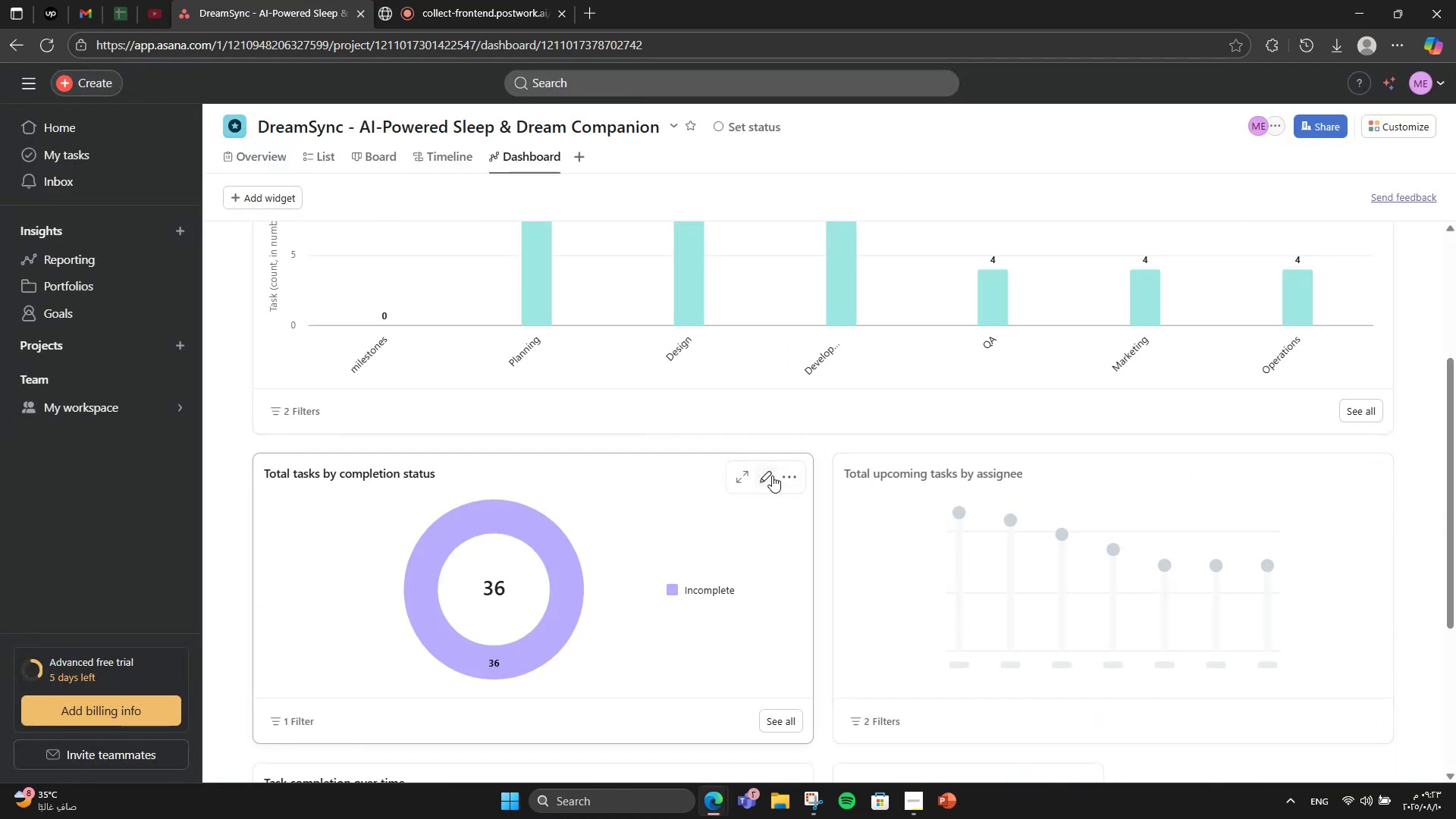 
left_click([772, 475])
 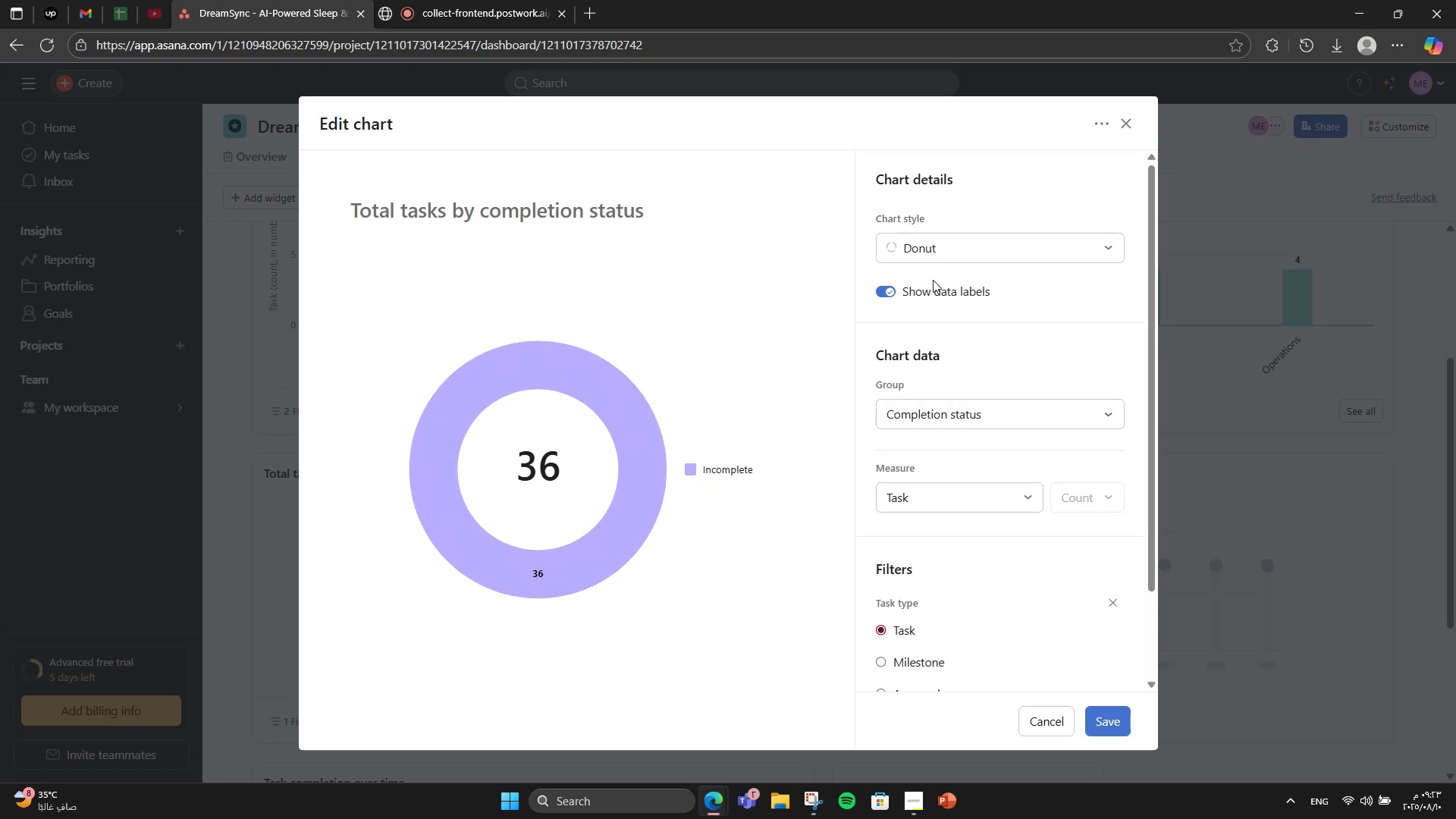 
left_click([960, 413])
 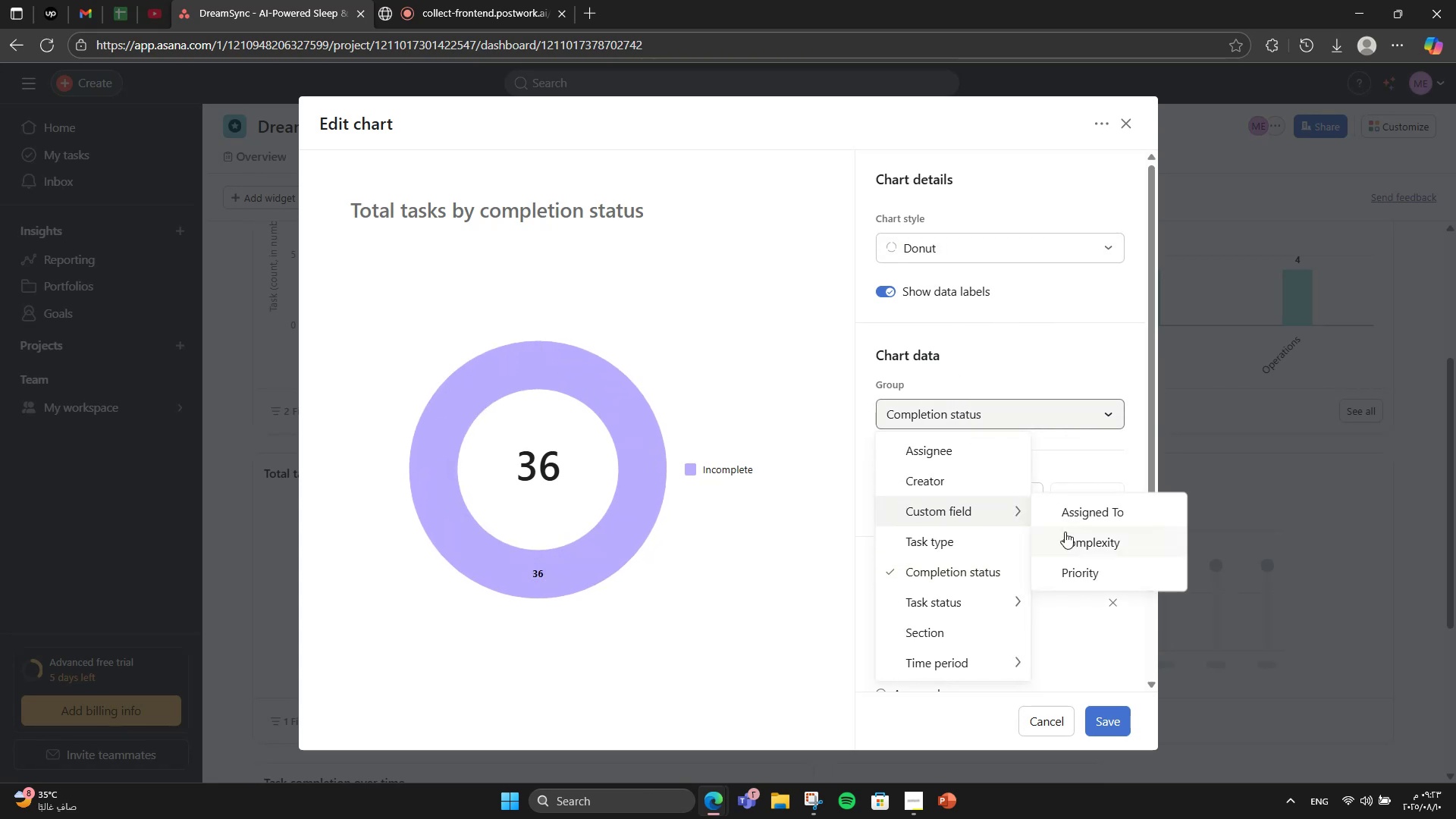 
left_click([1109, 535])
 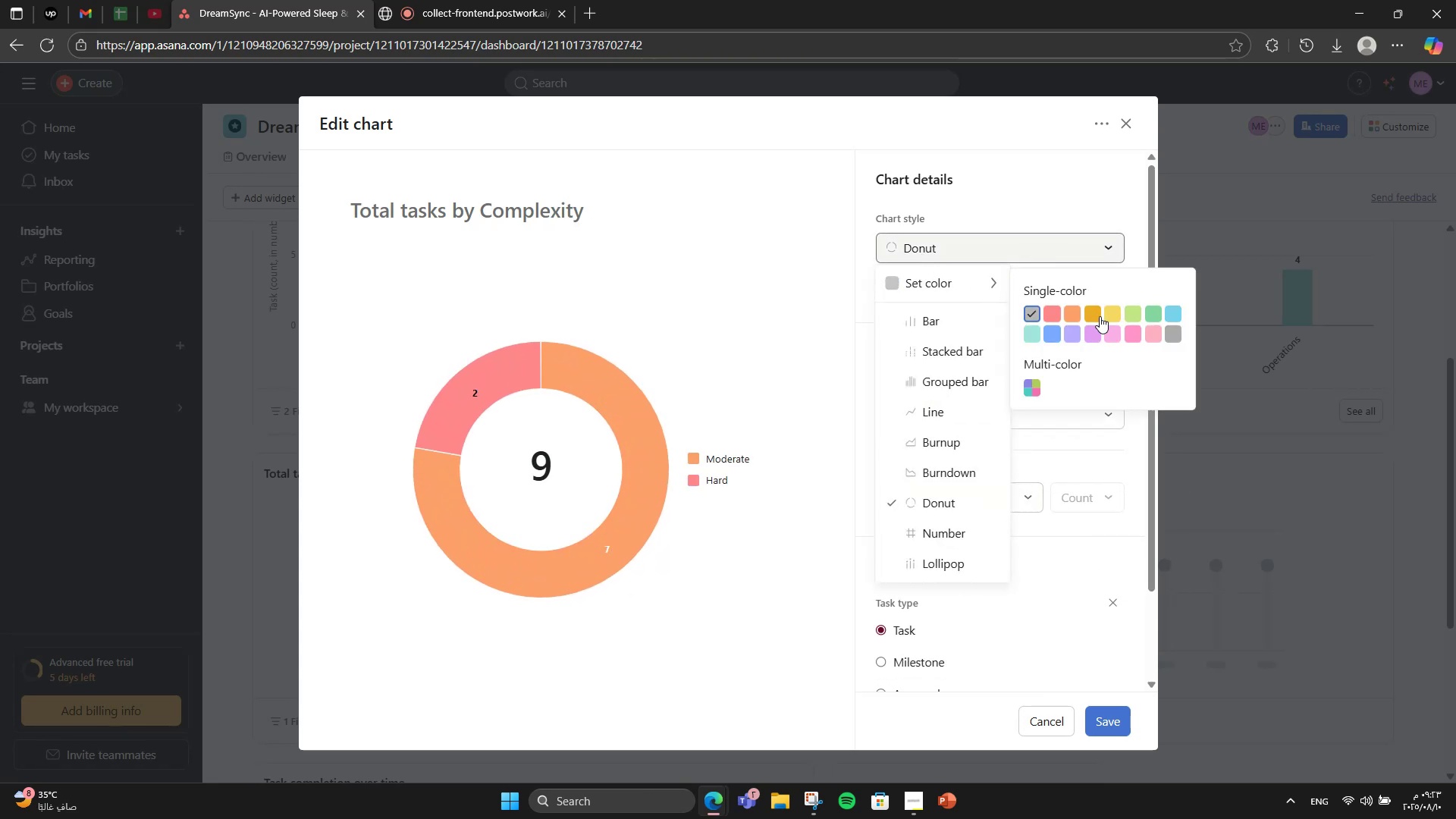 
left_click([1181, 310])
 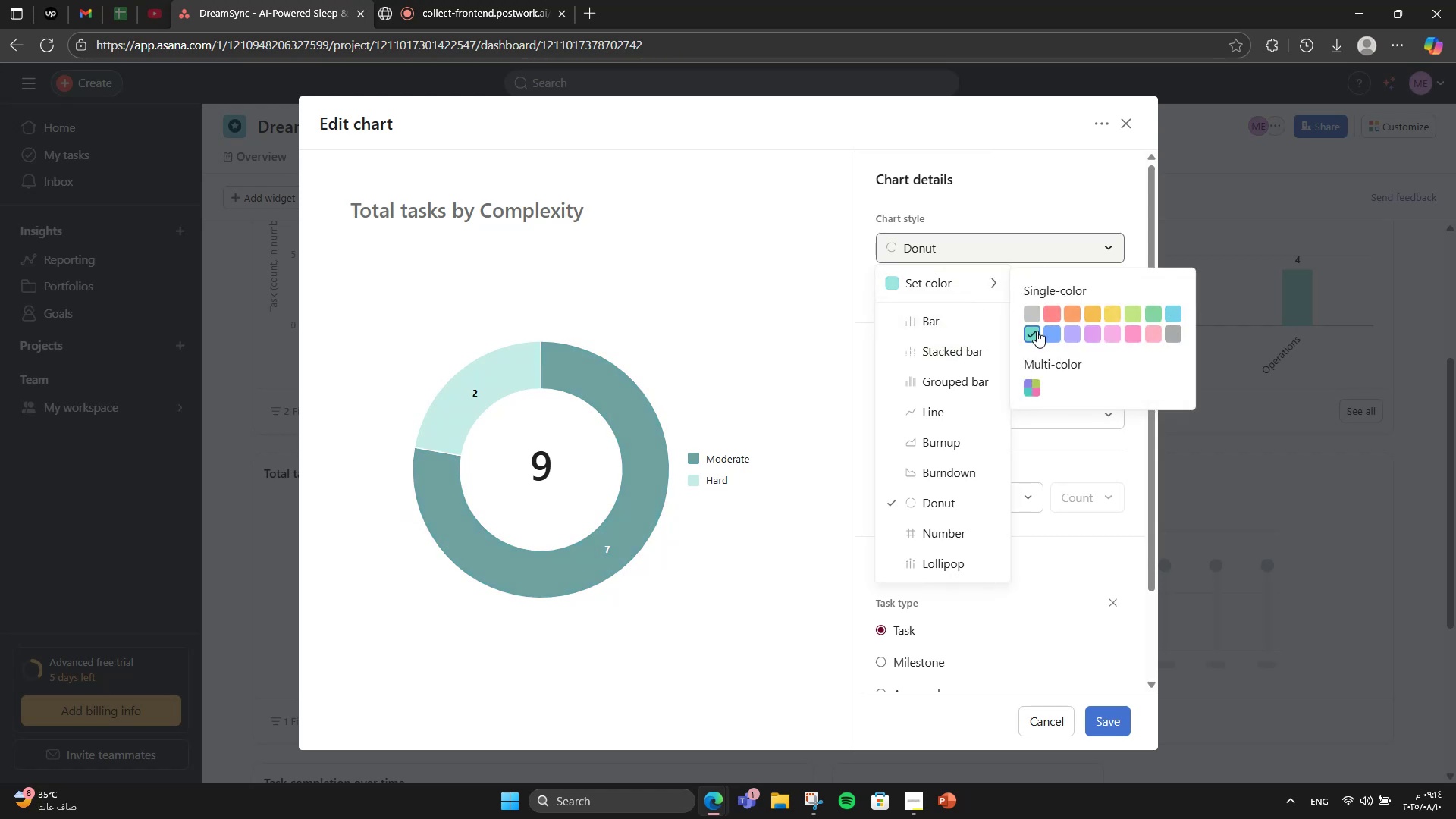 
wait(8.24)
 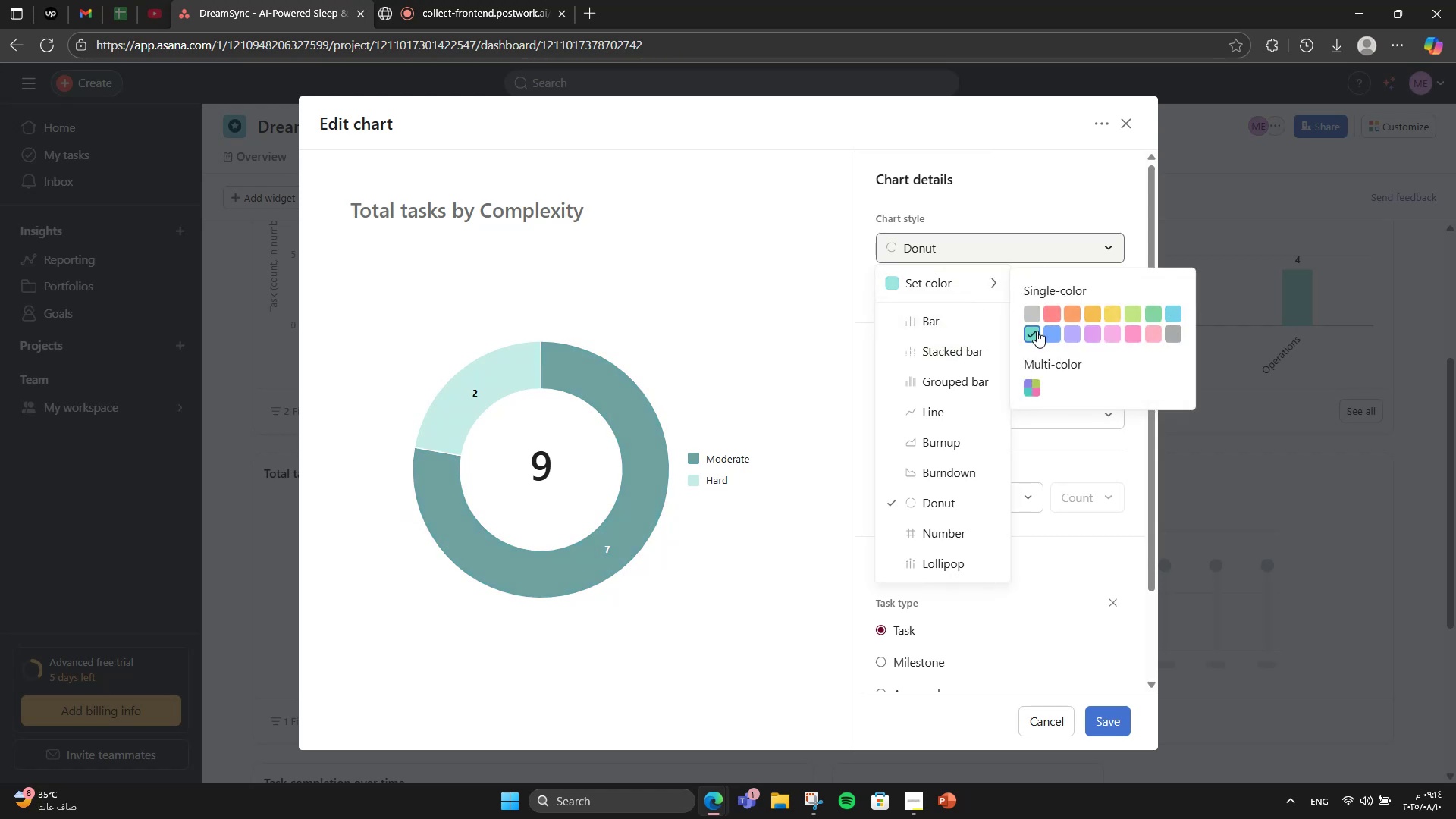 
left_click([1112, 734])
 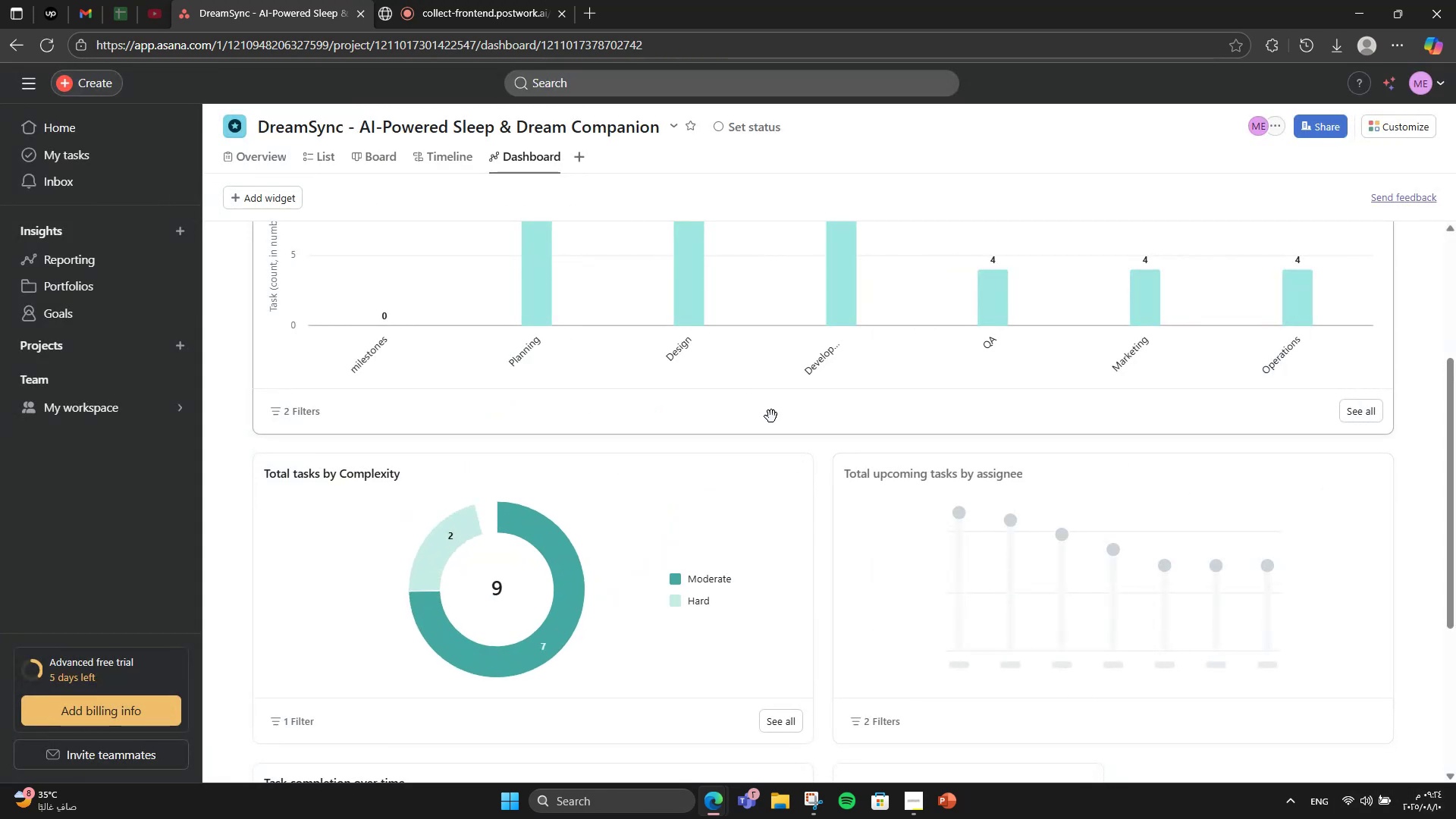 
scroll: coordinate [771, 416], scroll_direction: down, amount: 1.0
 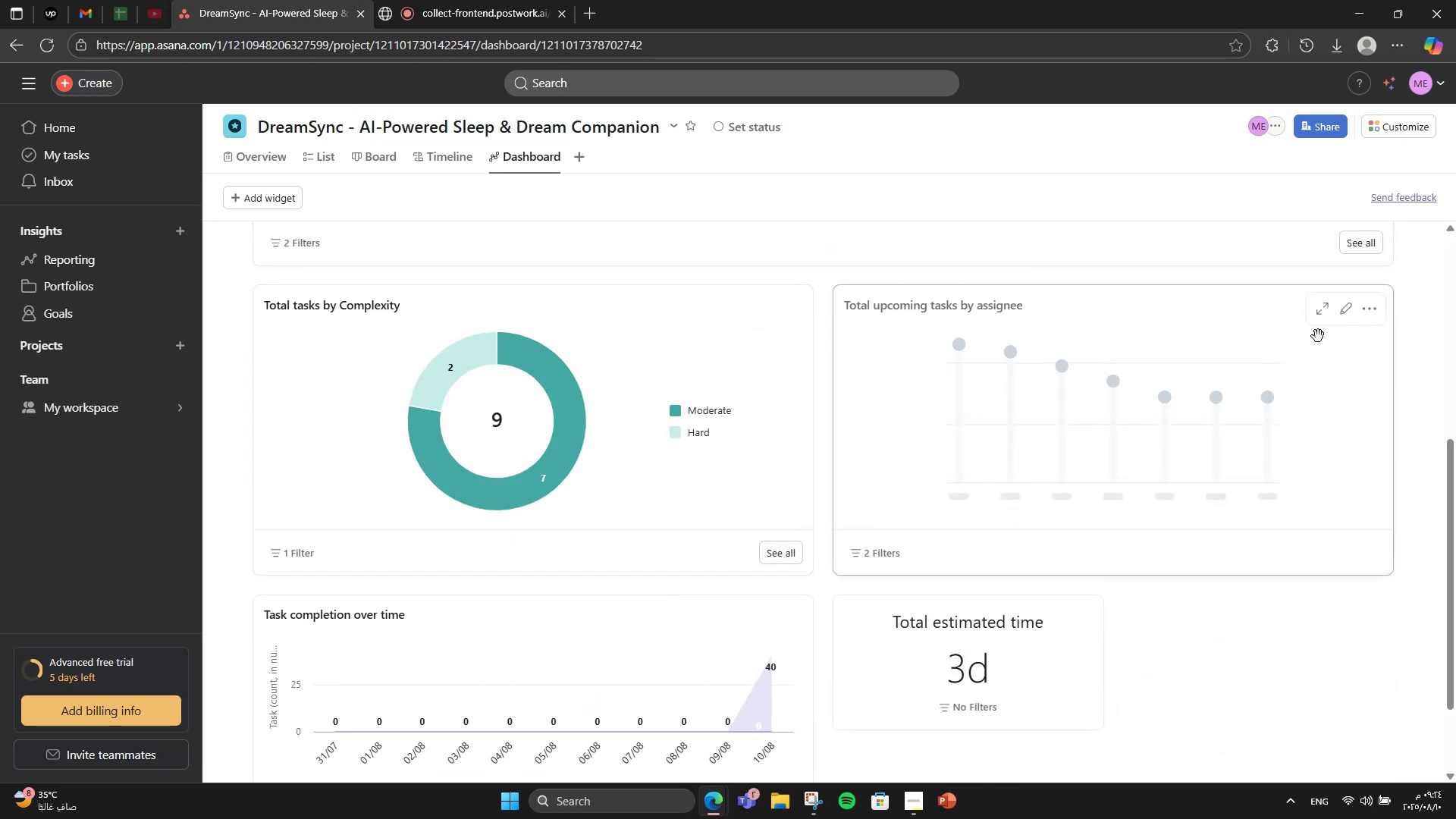 
left_click([1367, 315])
 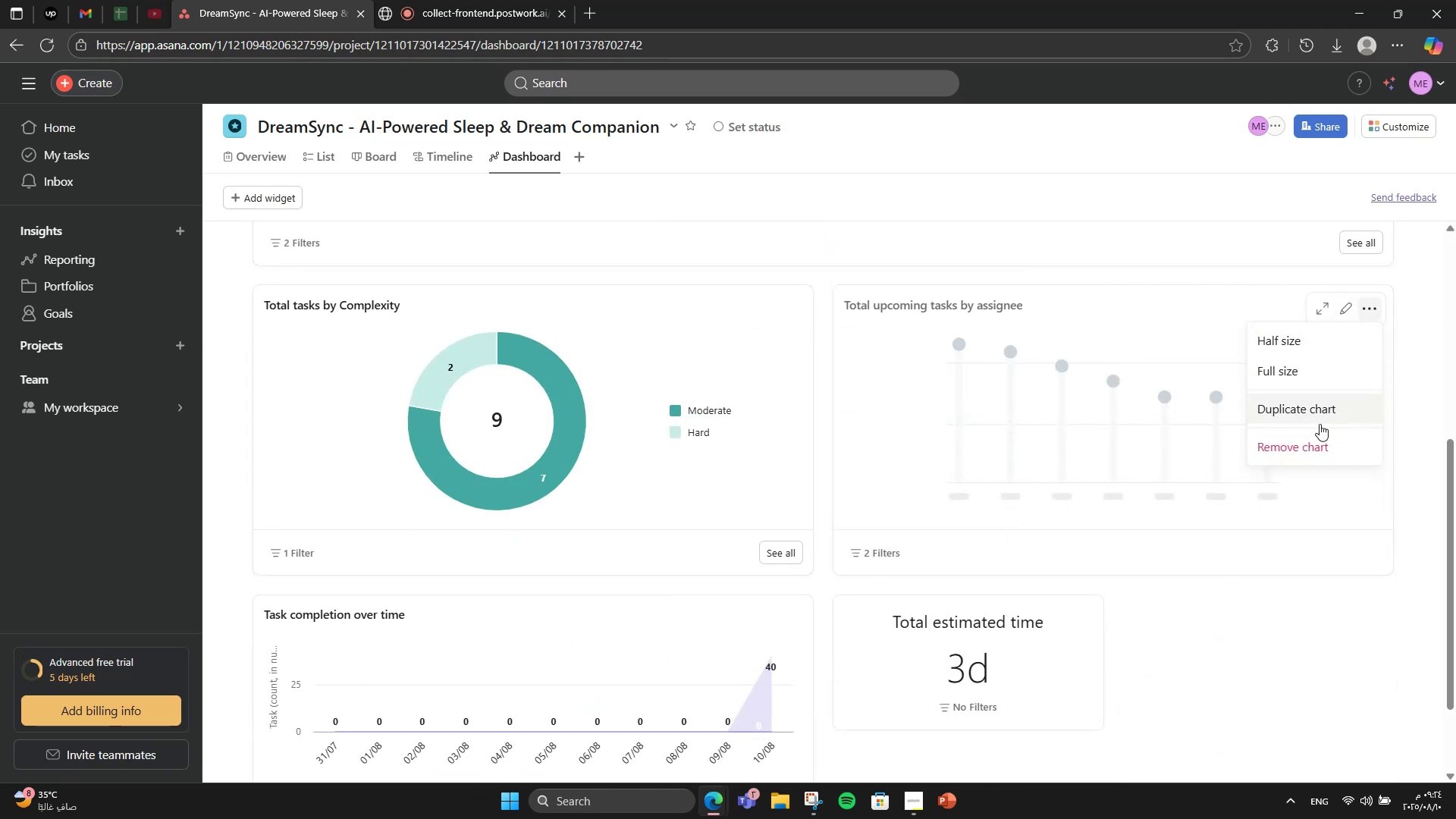 
left_click([1320, 432])
 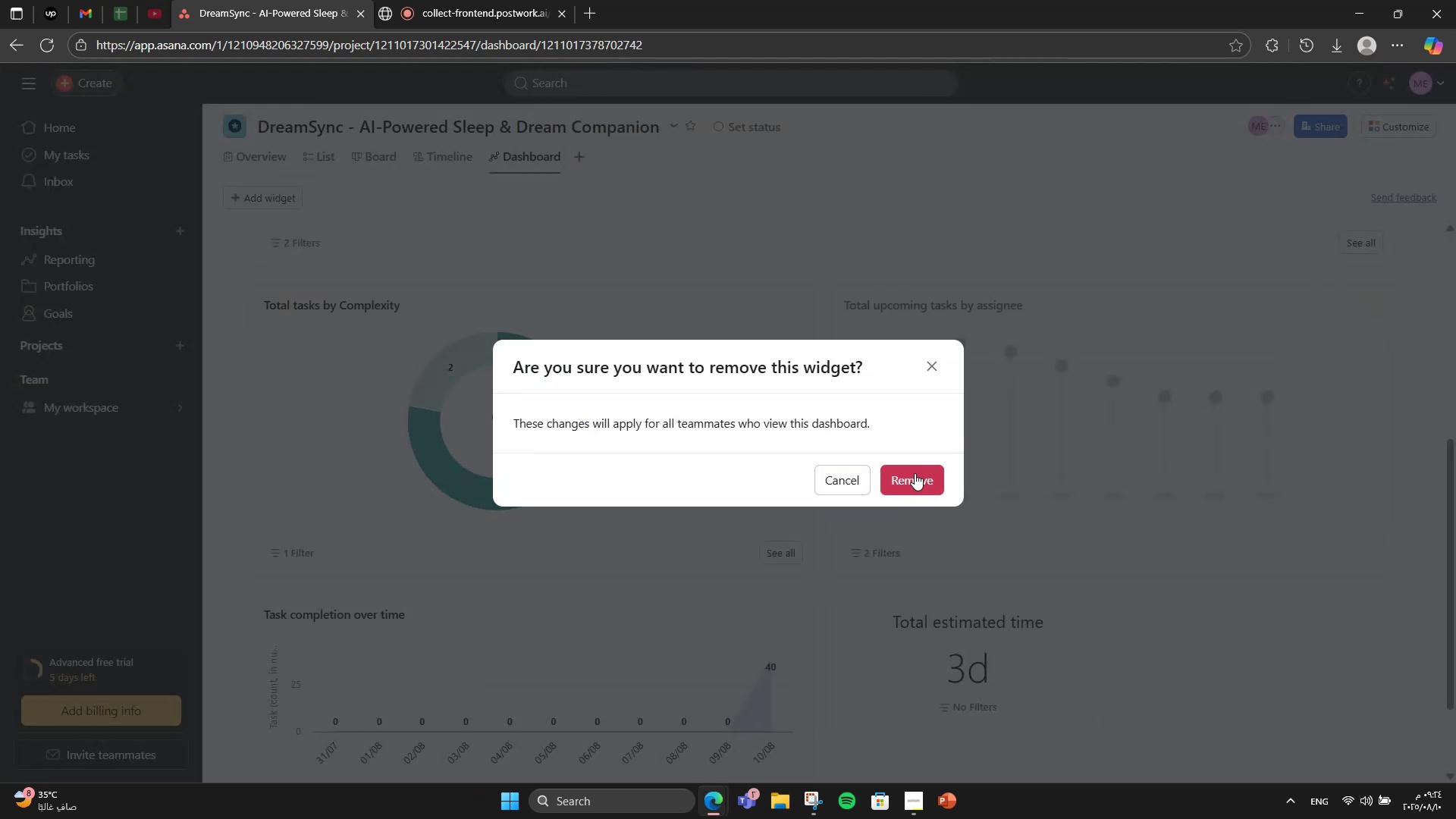 
left_click([915, 472])
 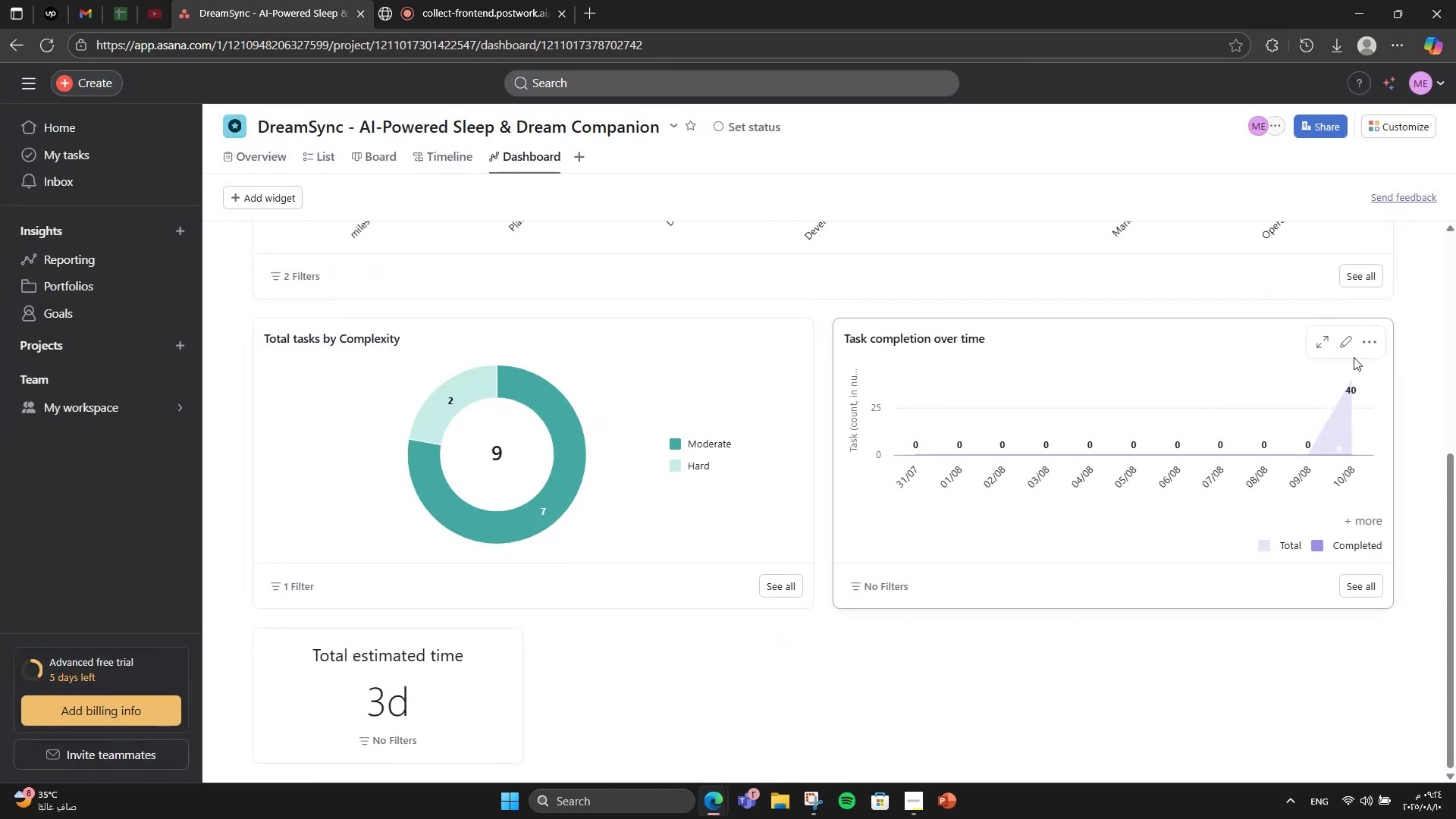 
left_click([1348, 351])
 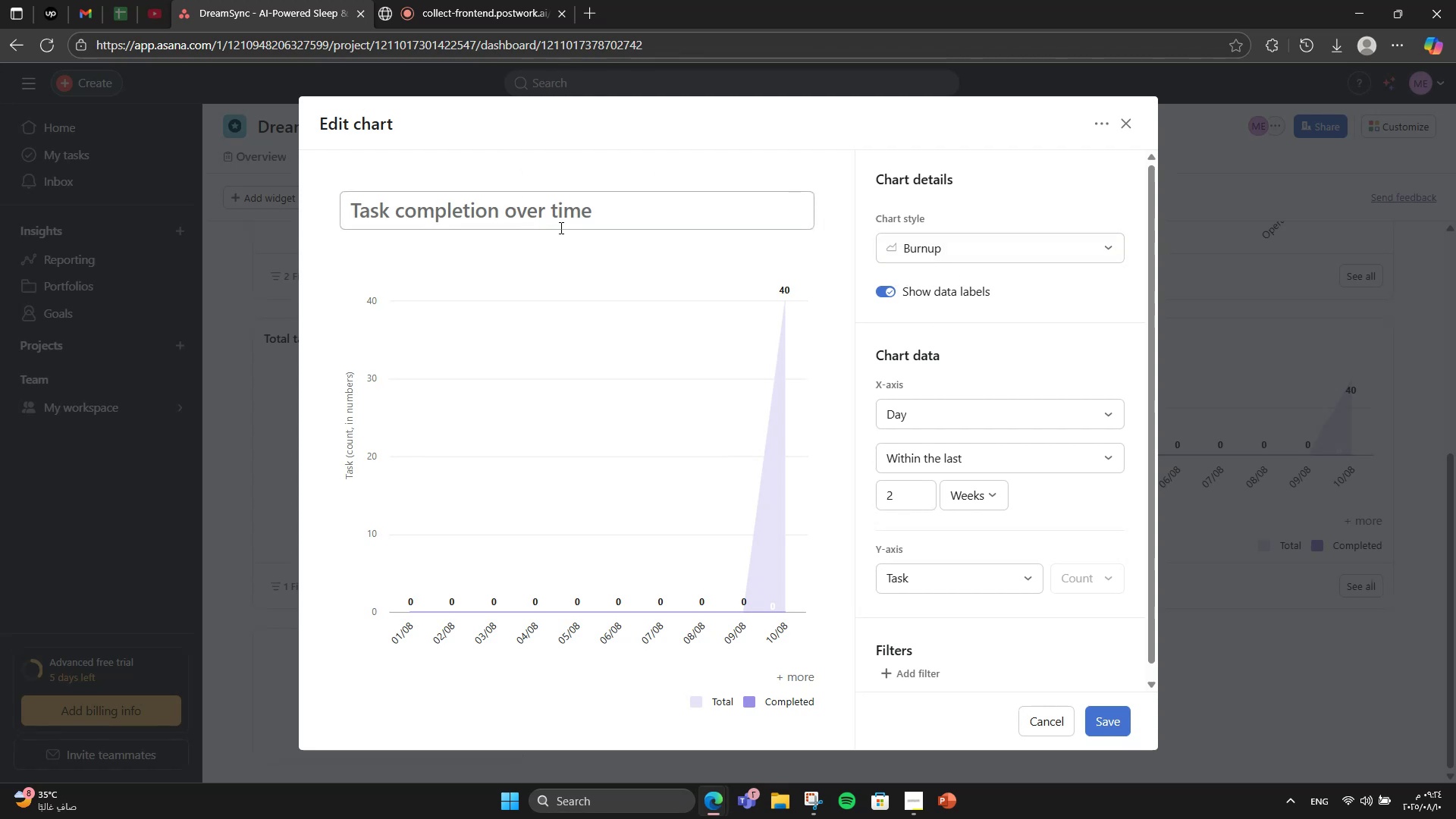 
left_click([993, 426])
 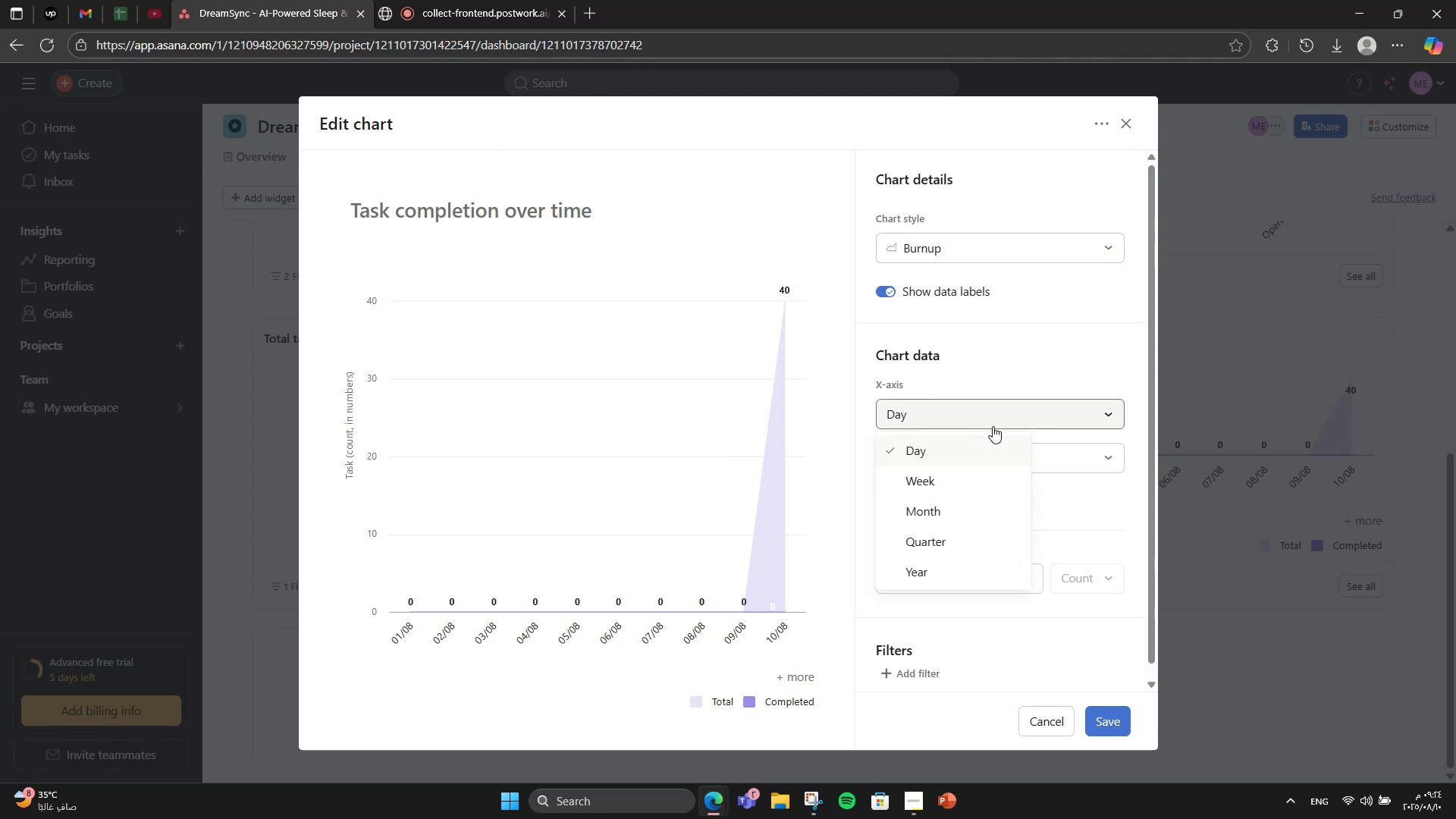 
left_click([993, 426])
 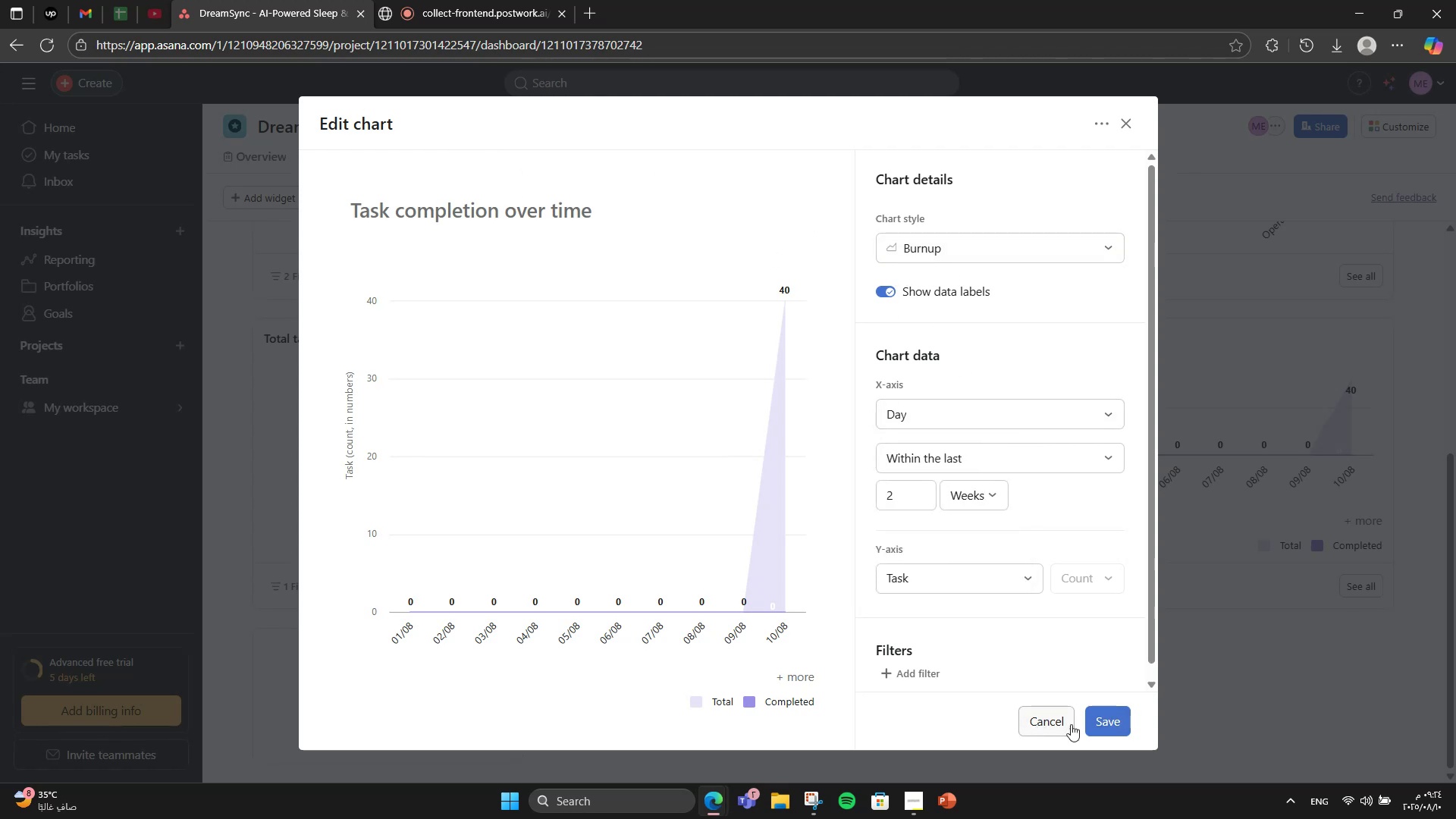 
left_click([1099, 728])
 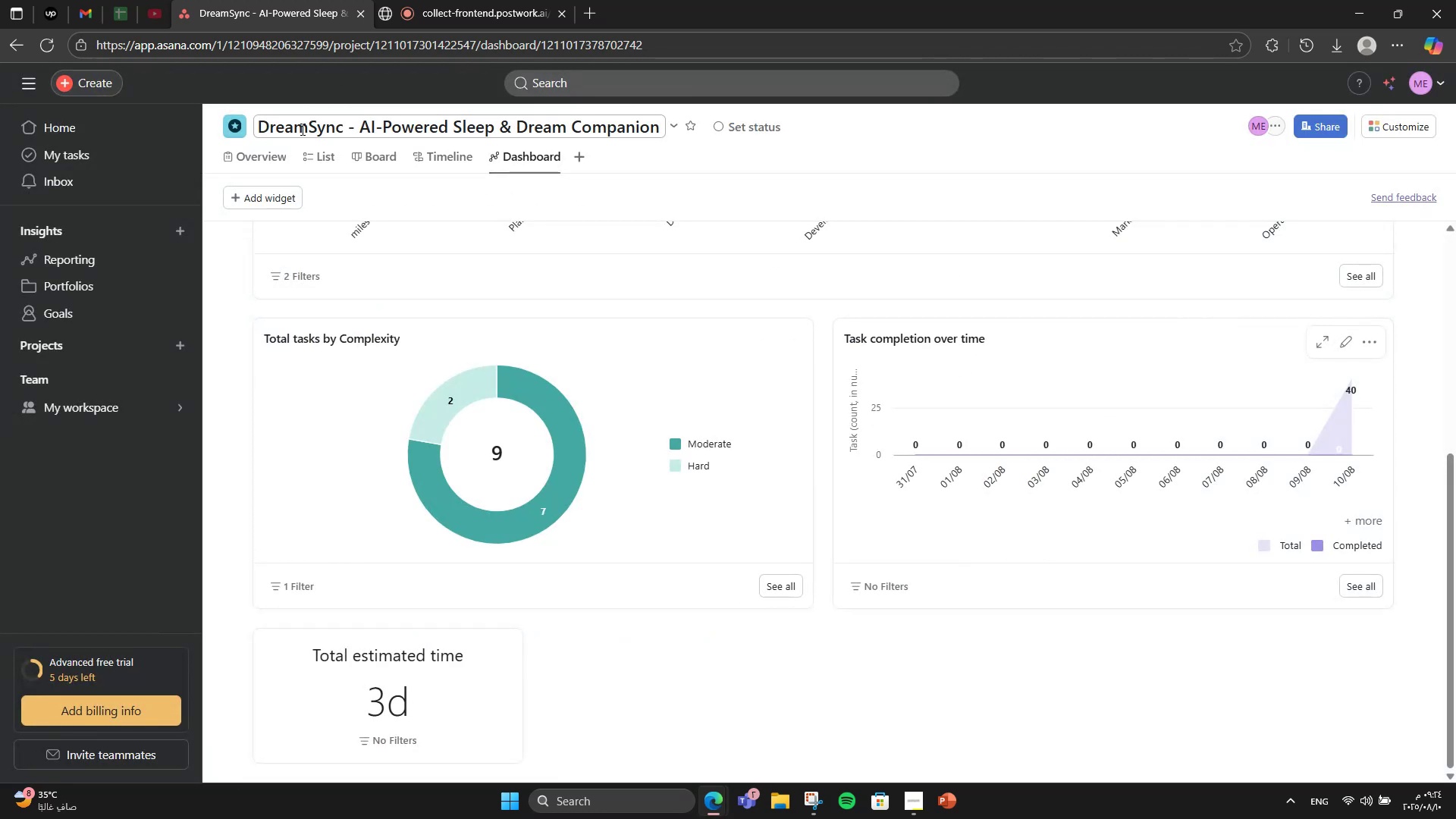 
left_click([305, 160])
 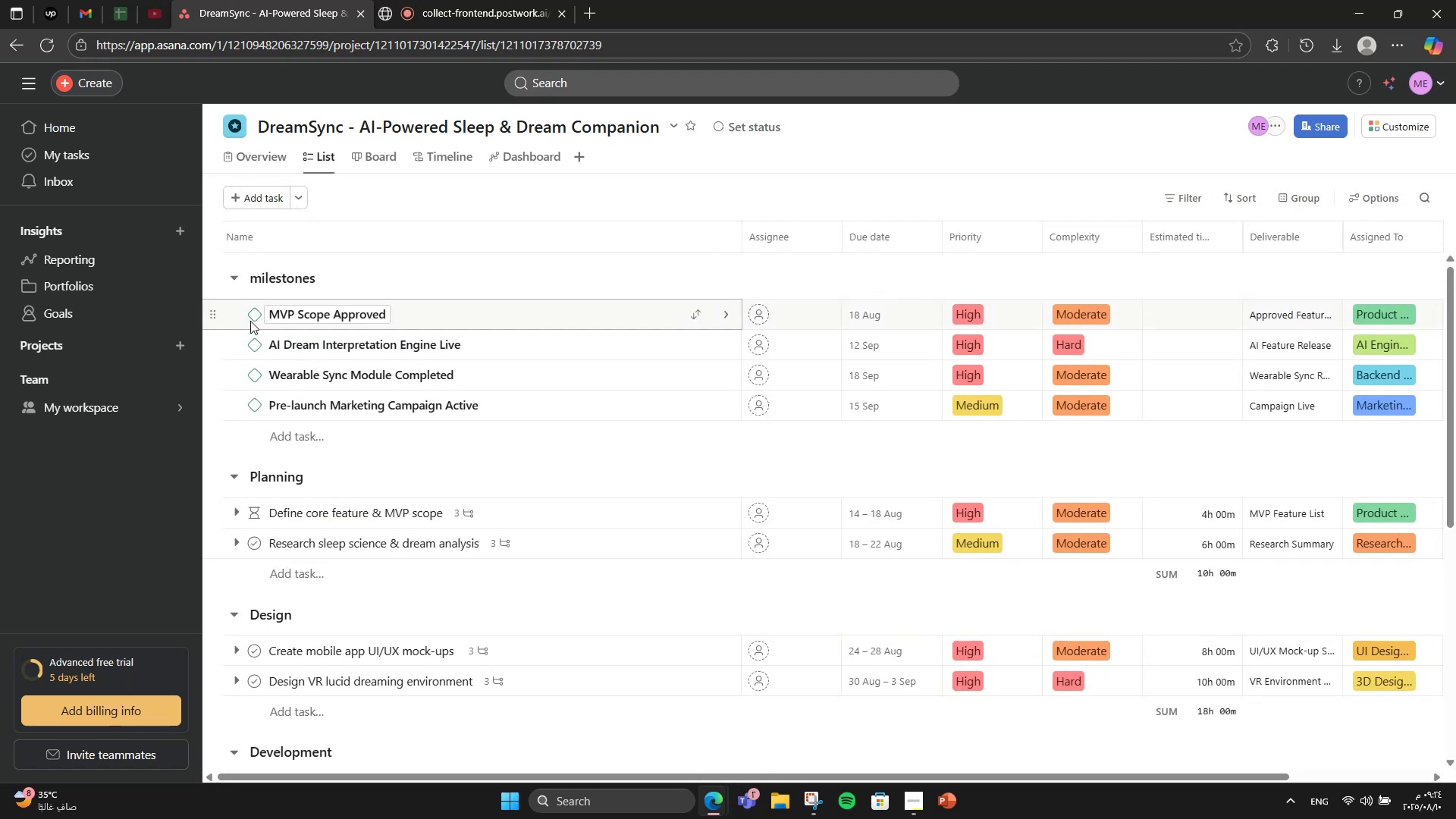 
left_click([251, 320])
 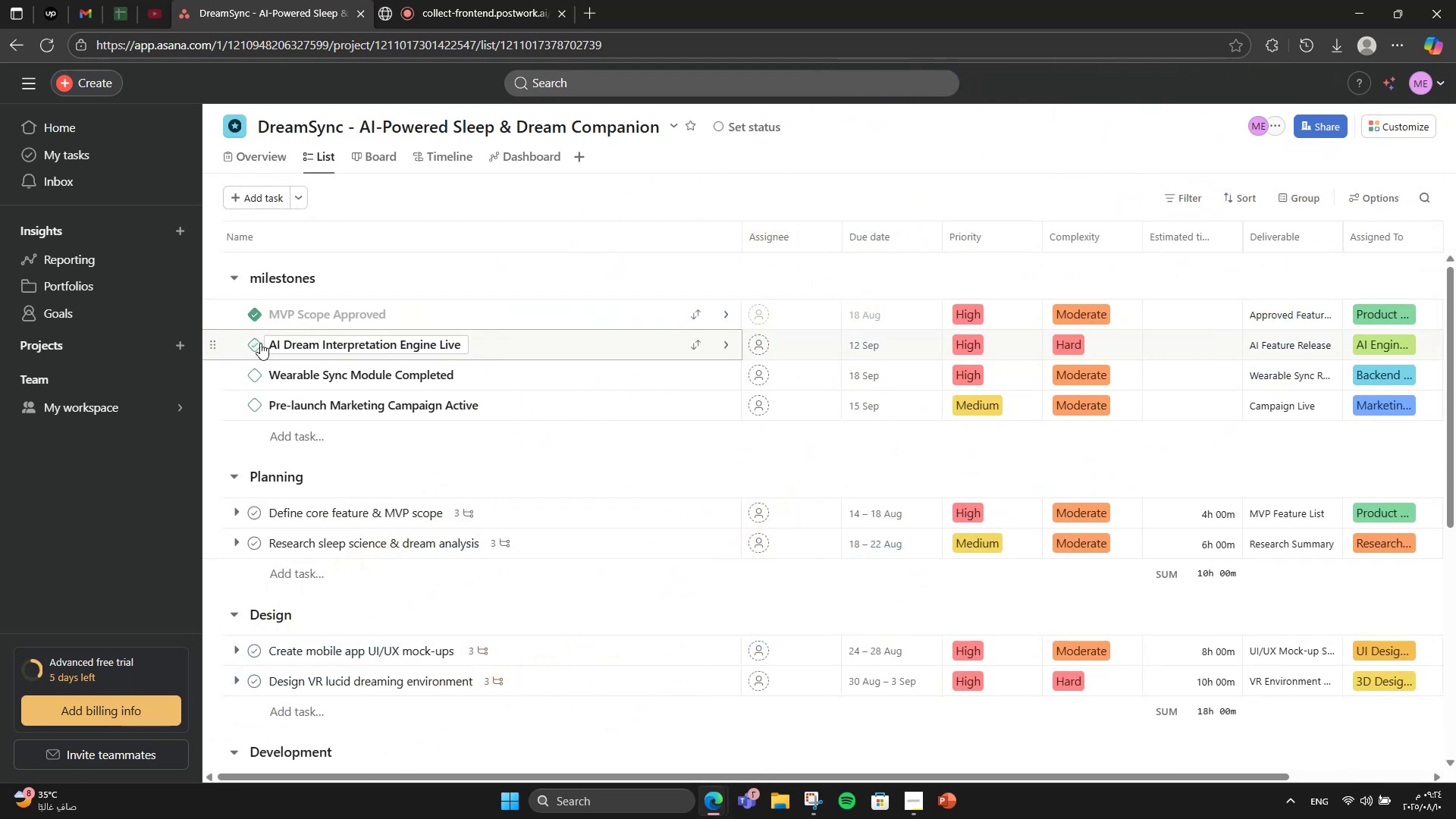 
left_click([260, 343])
 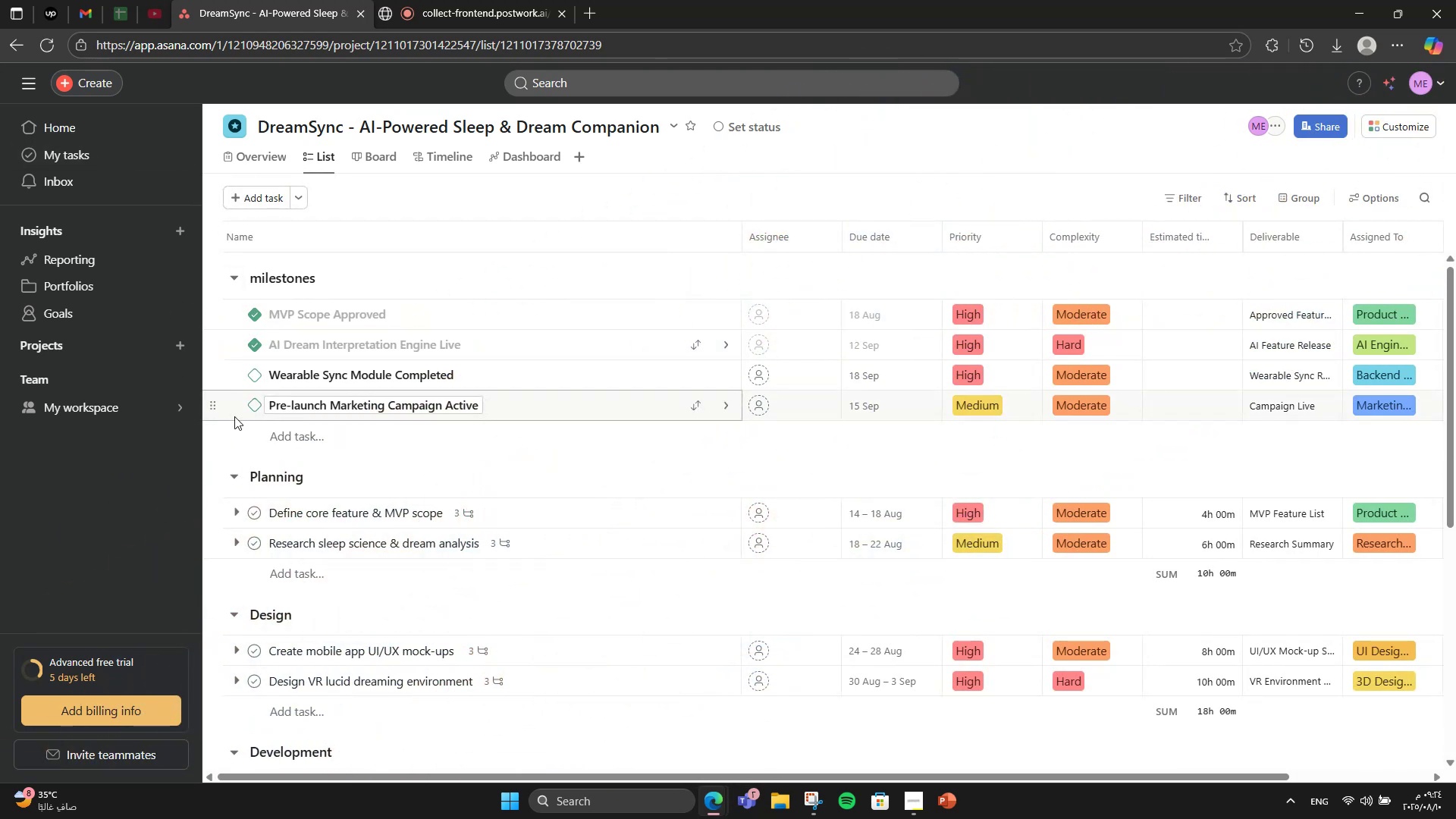 
wait(6.69)
 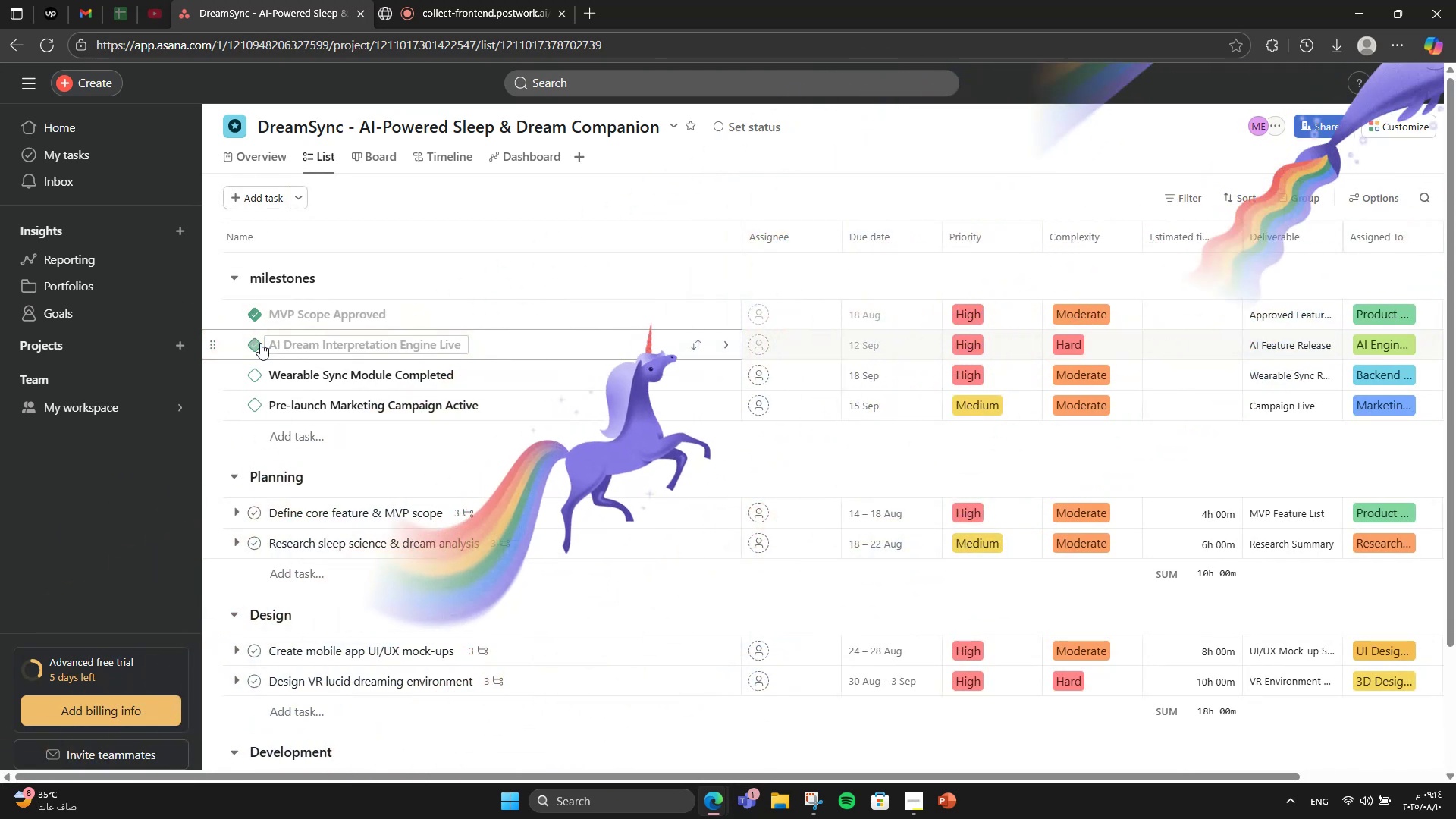 
left_click([253, 507])
 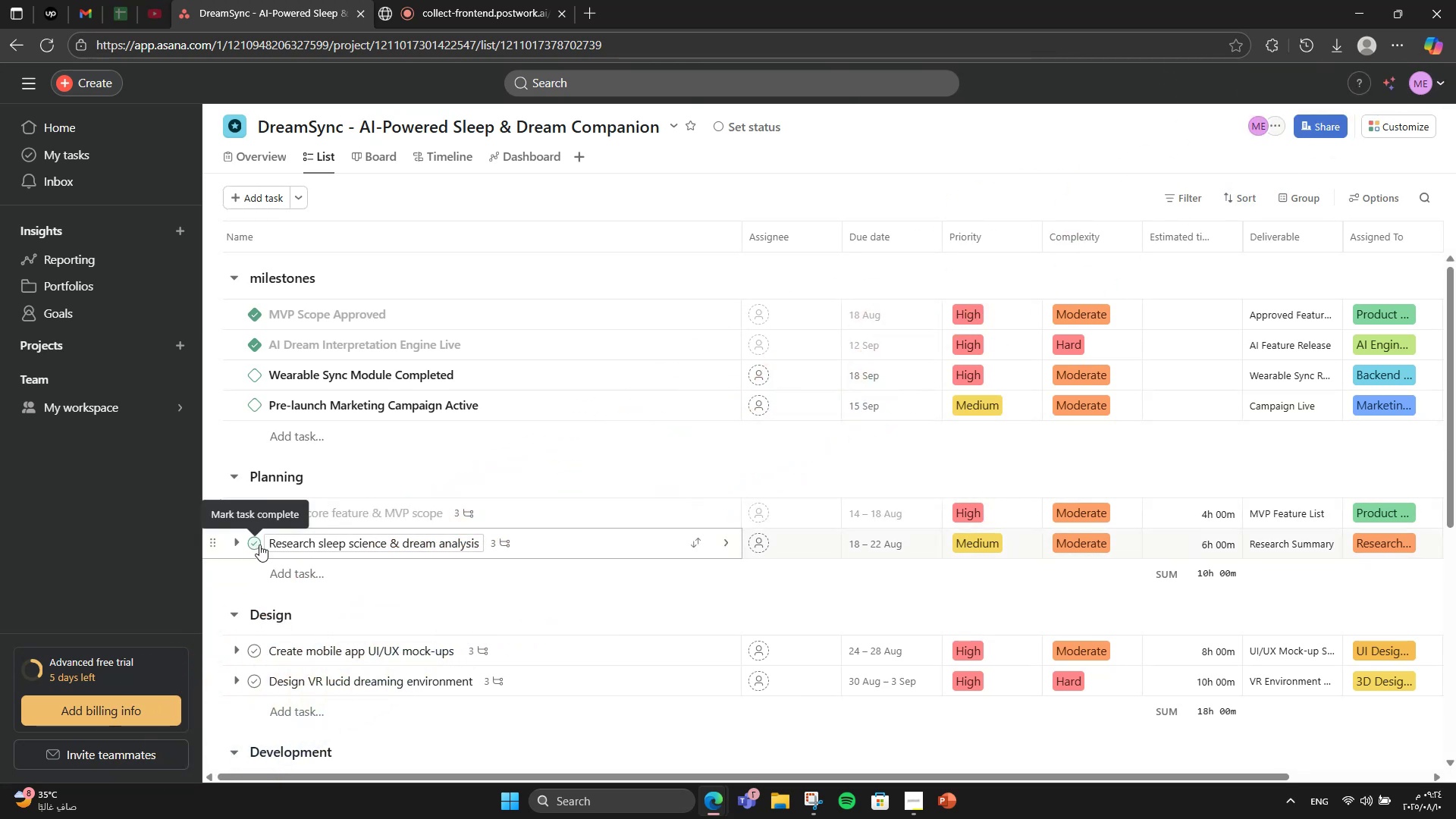 
left_click([256, 541])
 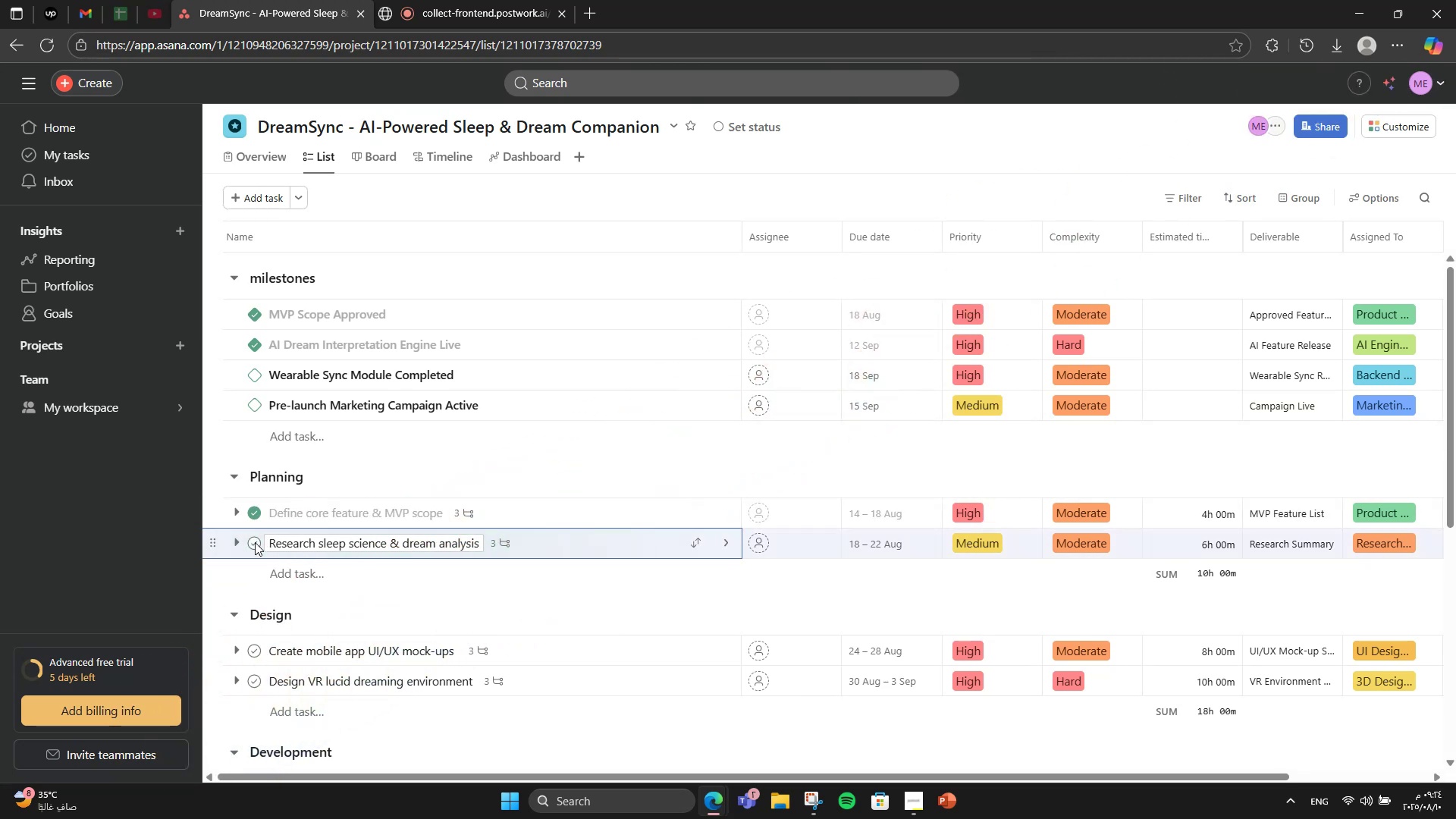 
left_click([255, 542])
 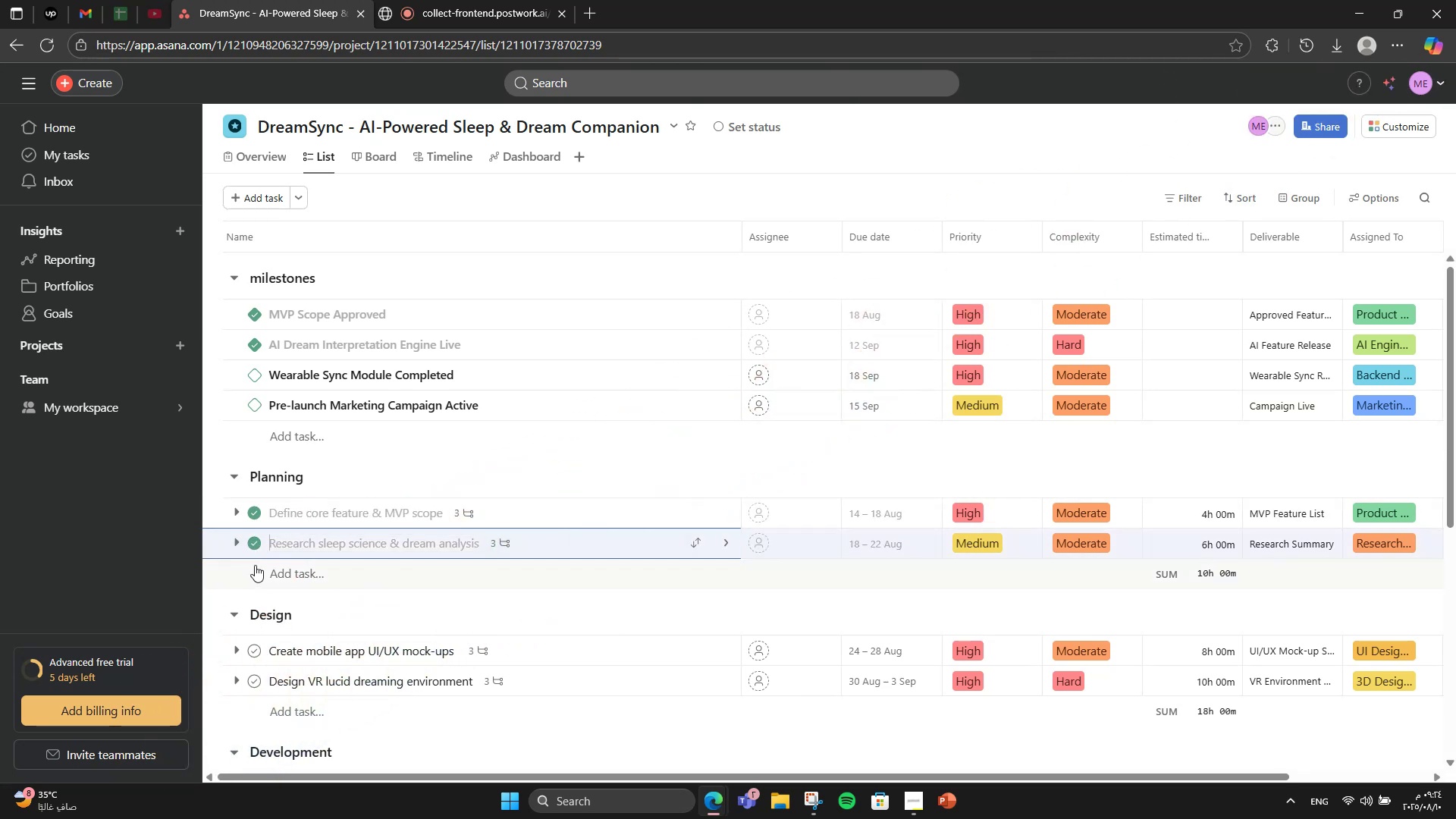 
scroll: coordinate [255, 565], scroll_direction: down, amount: 3.0
 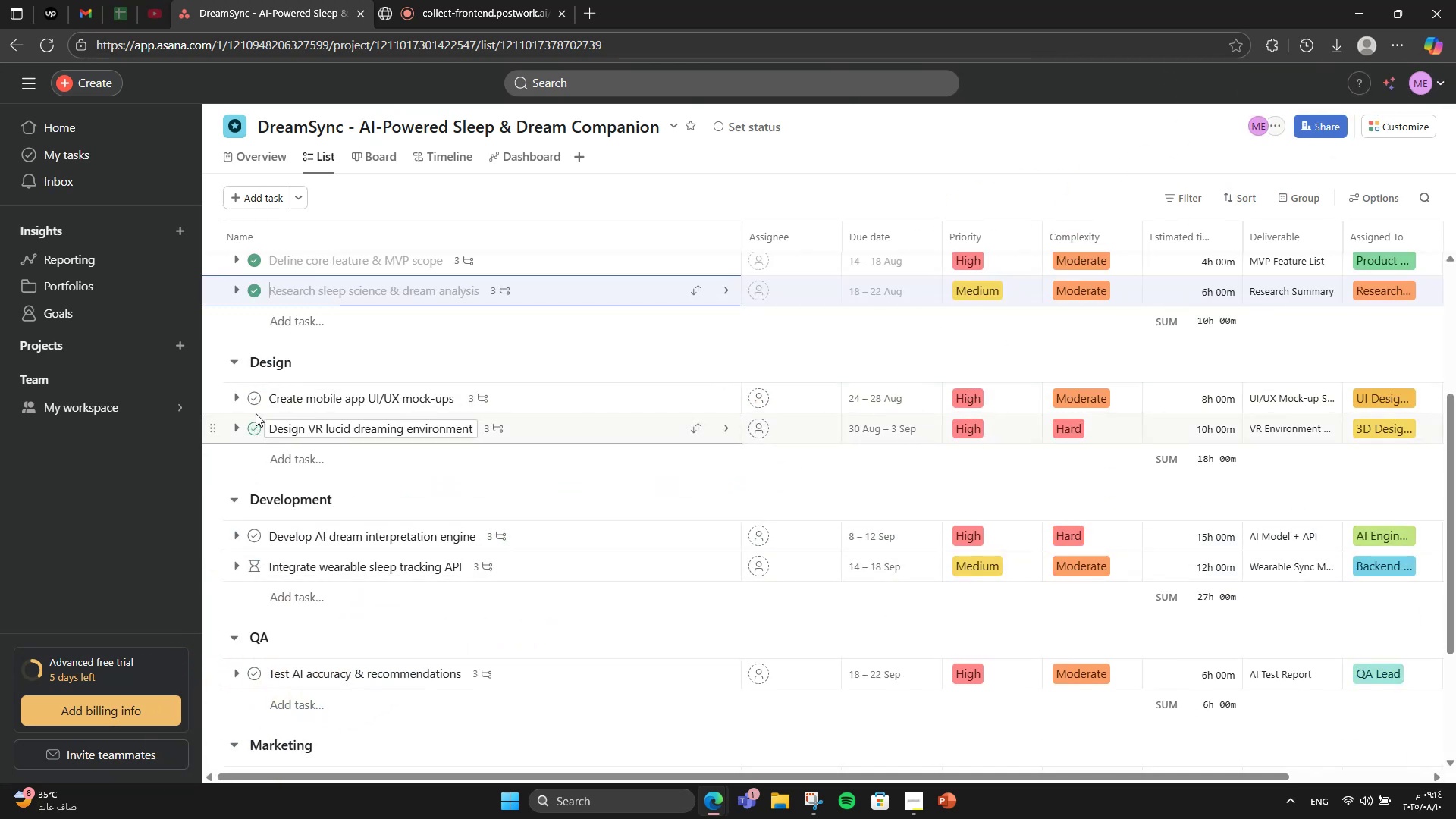 
left_click([255, 400])
 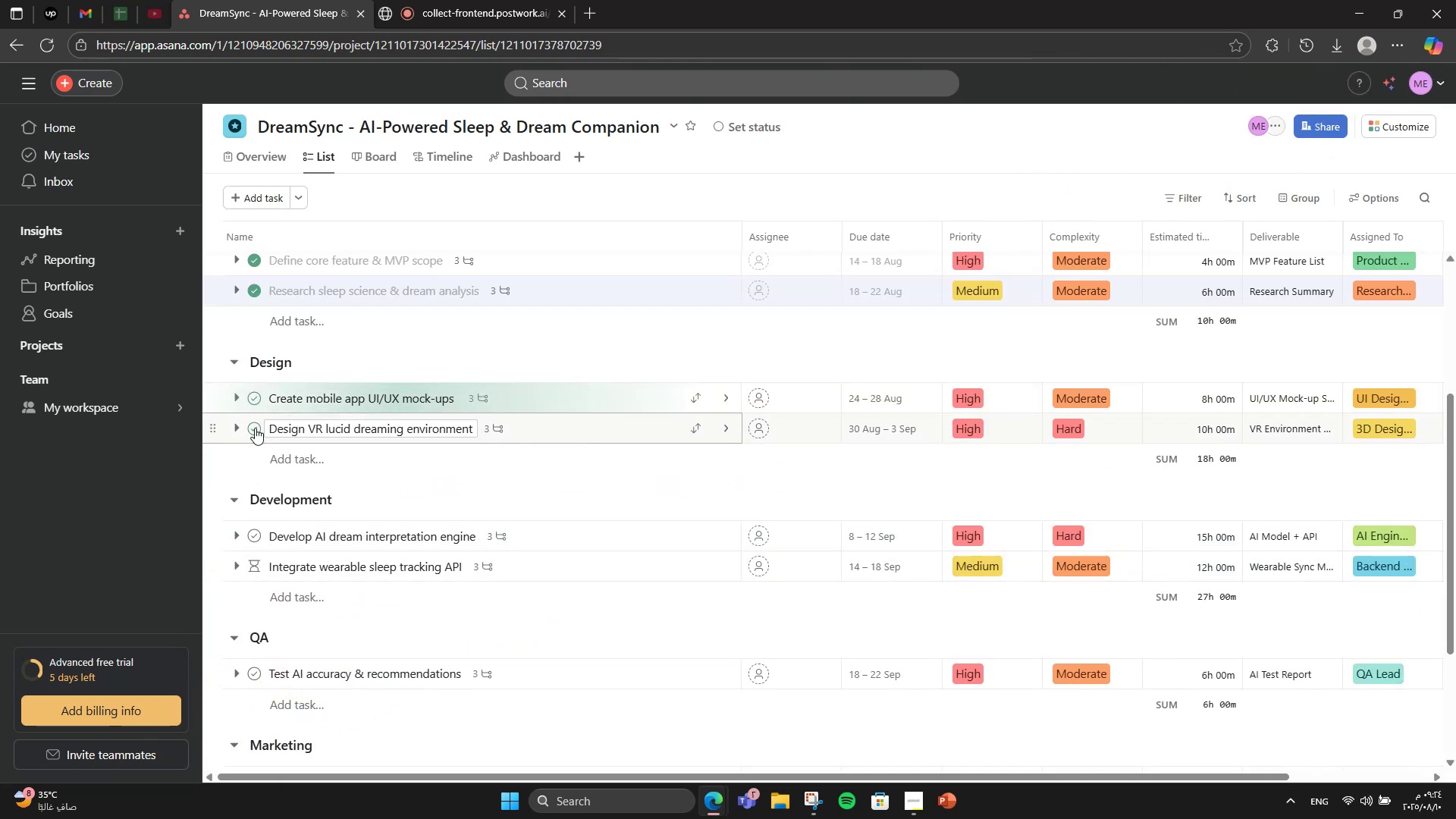 
left_click([255, 428])
 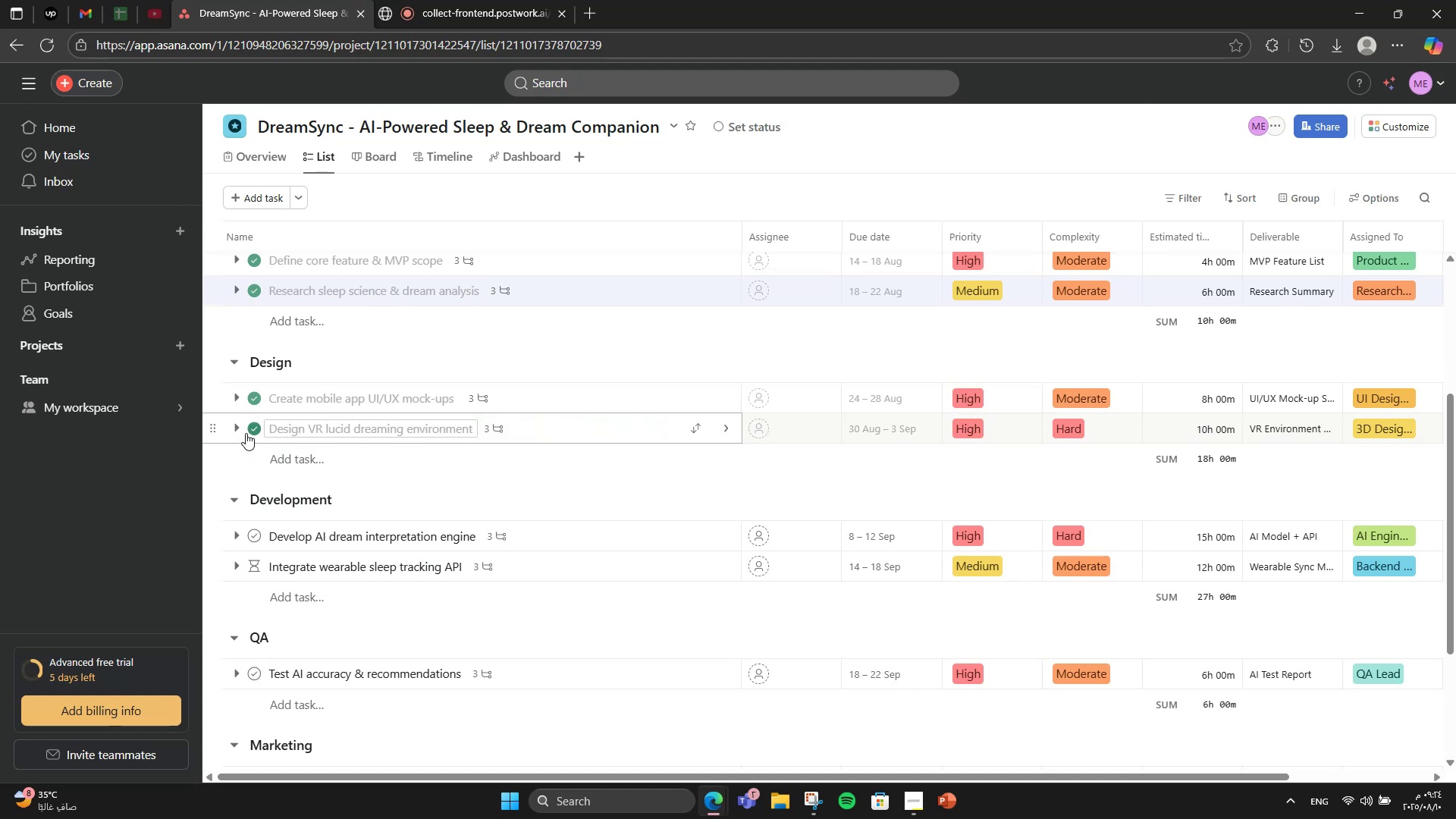 
left_click([524, 152])
 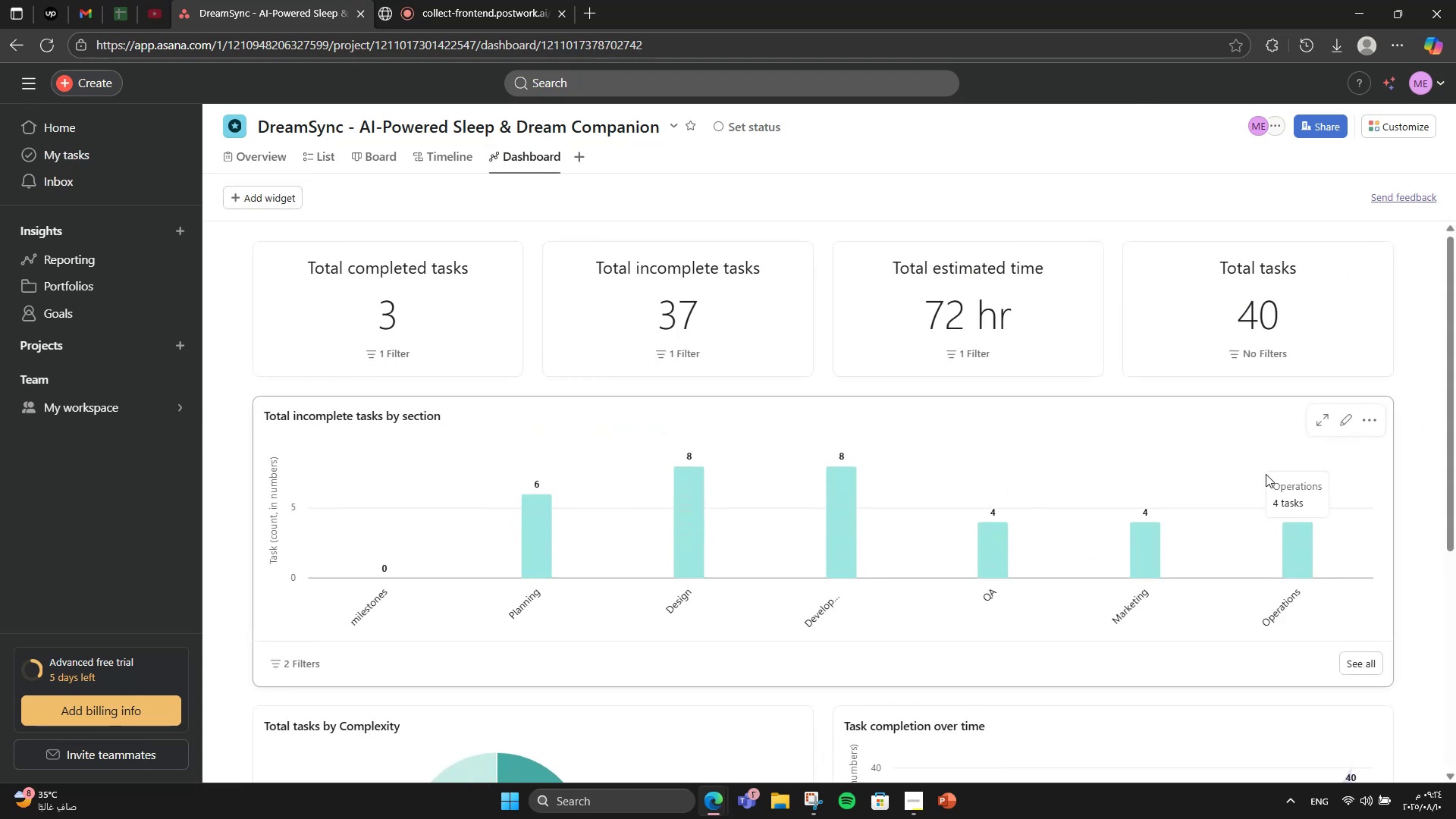 
scroll: coordinate [613, 243], scroll_direction: down, amount: 8.0
 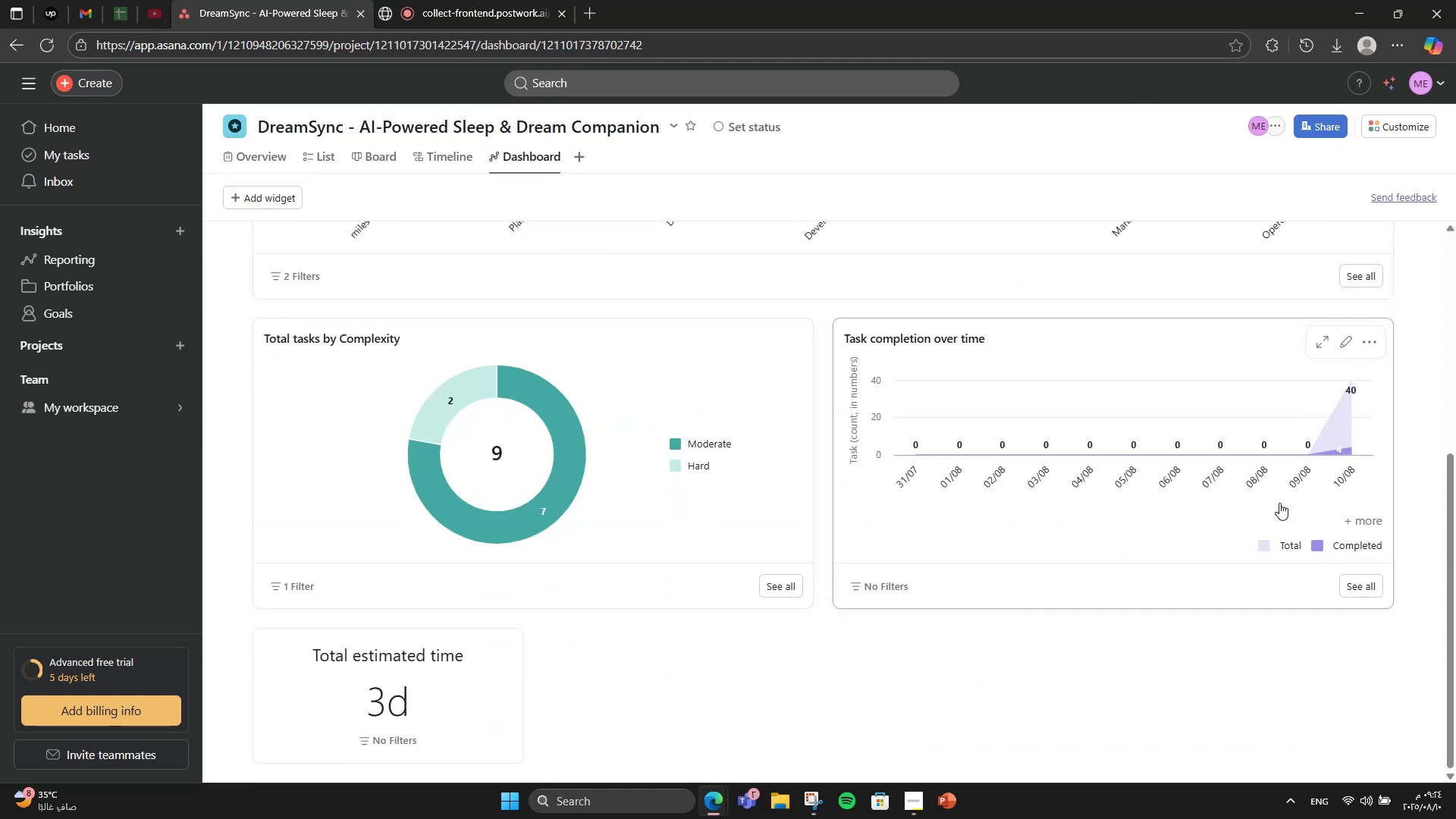 
left_click([1350, 524])
 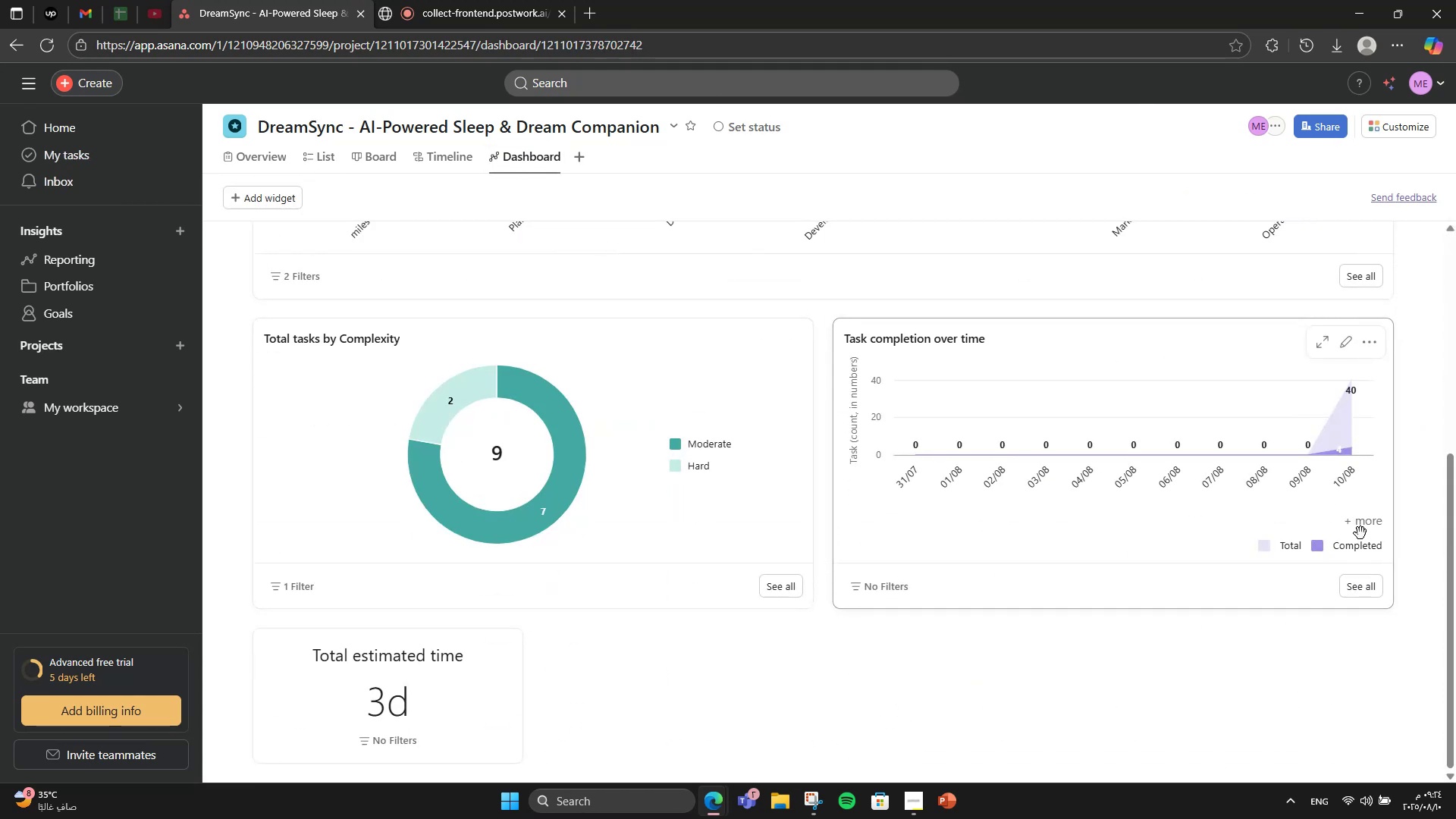 
left_click([1360, 533])
 